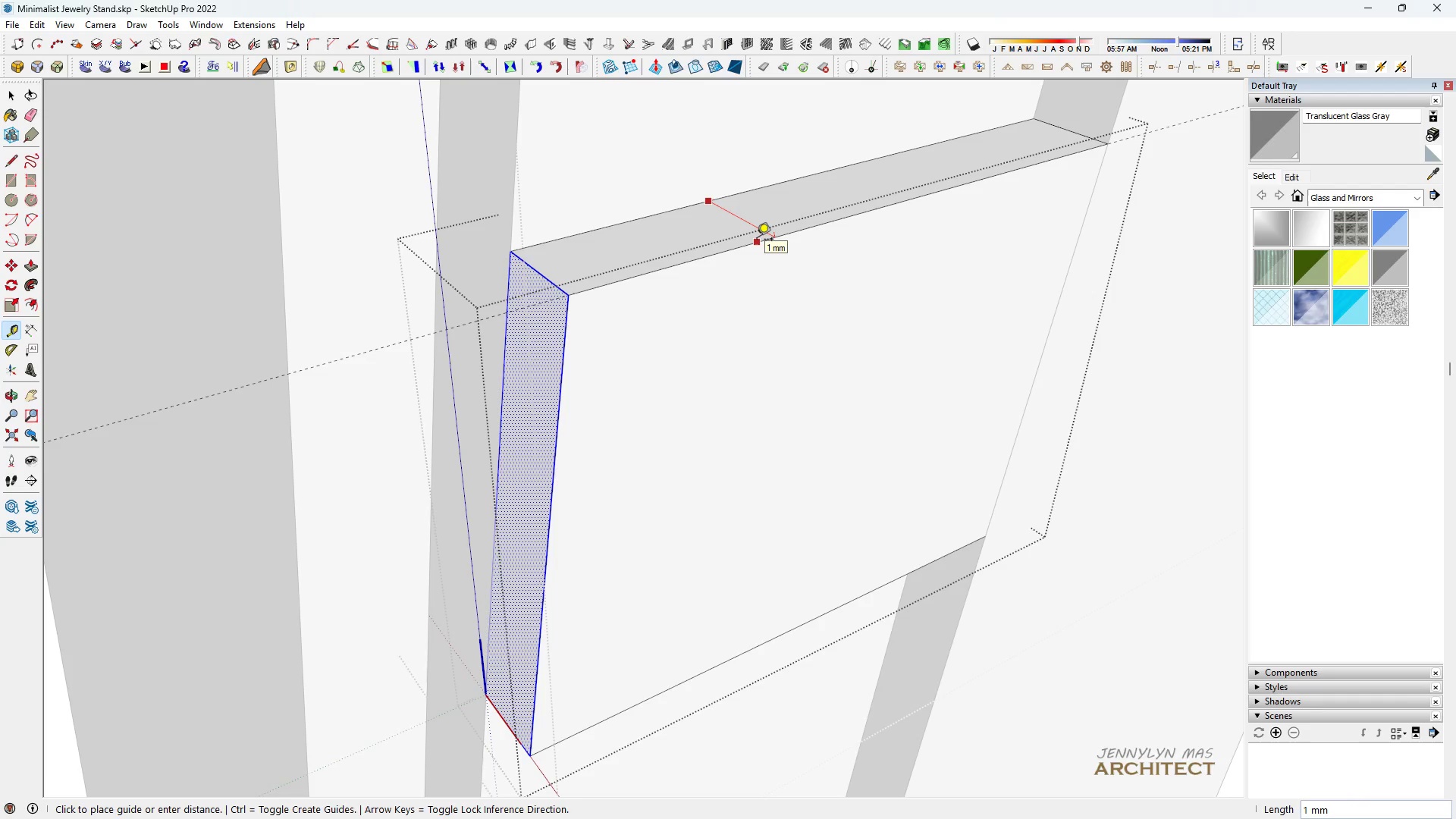 
type( m1)
 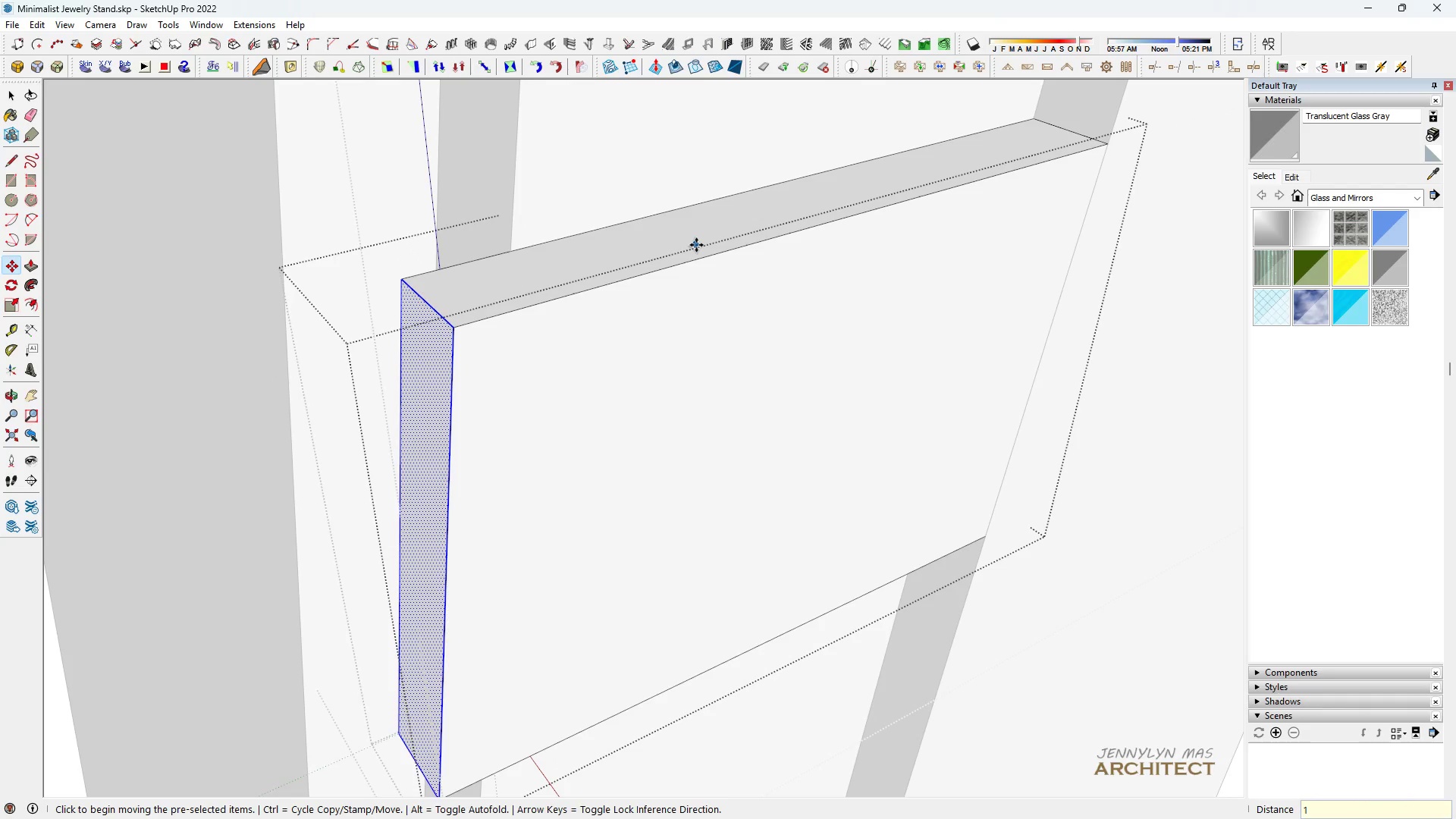 
left_click_drag(start_coordinate=[772, 215], to_coordinate=[768, 215])
 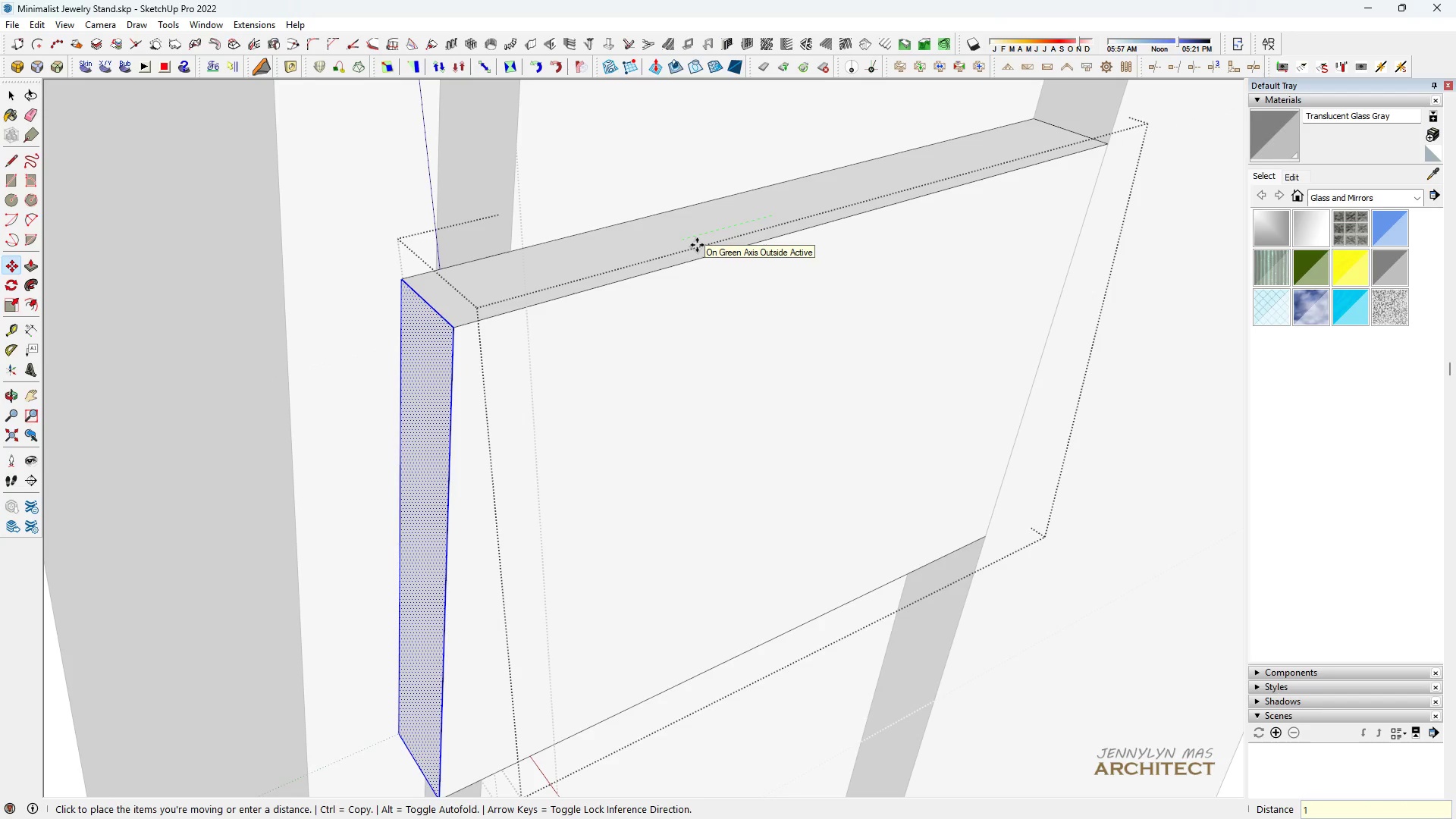 
key(Enter)
 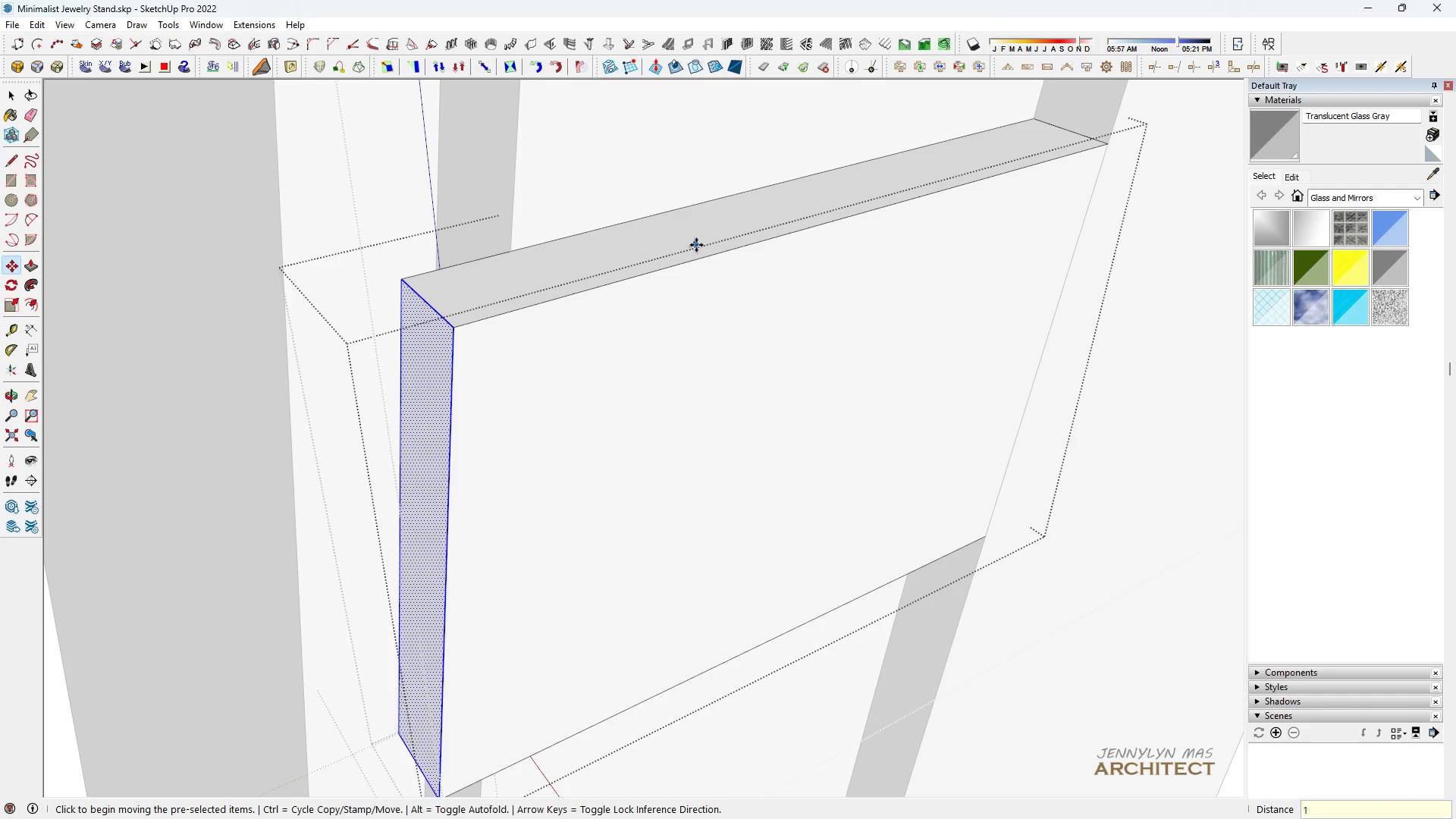 
scroll: coordinate [576, 335], scroll_direction: down, amount: 7.0
 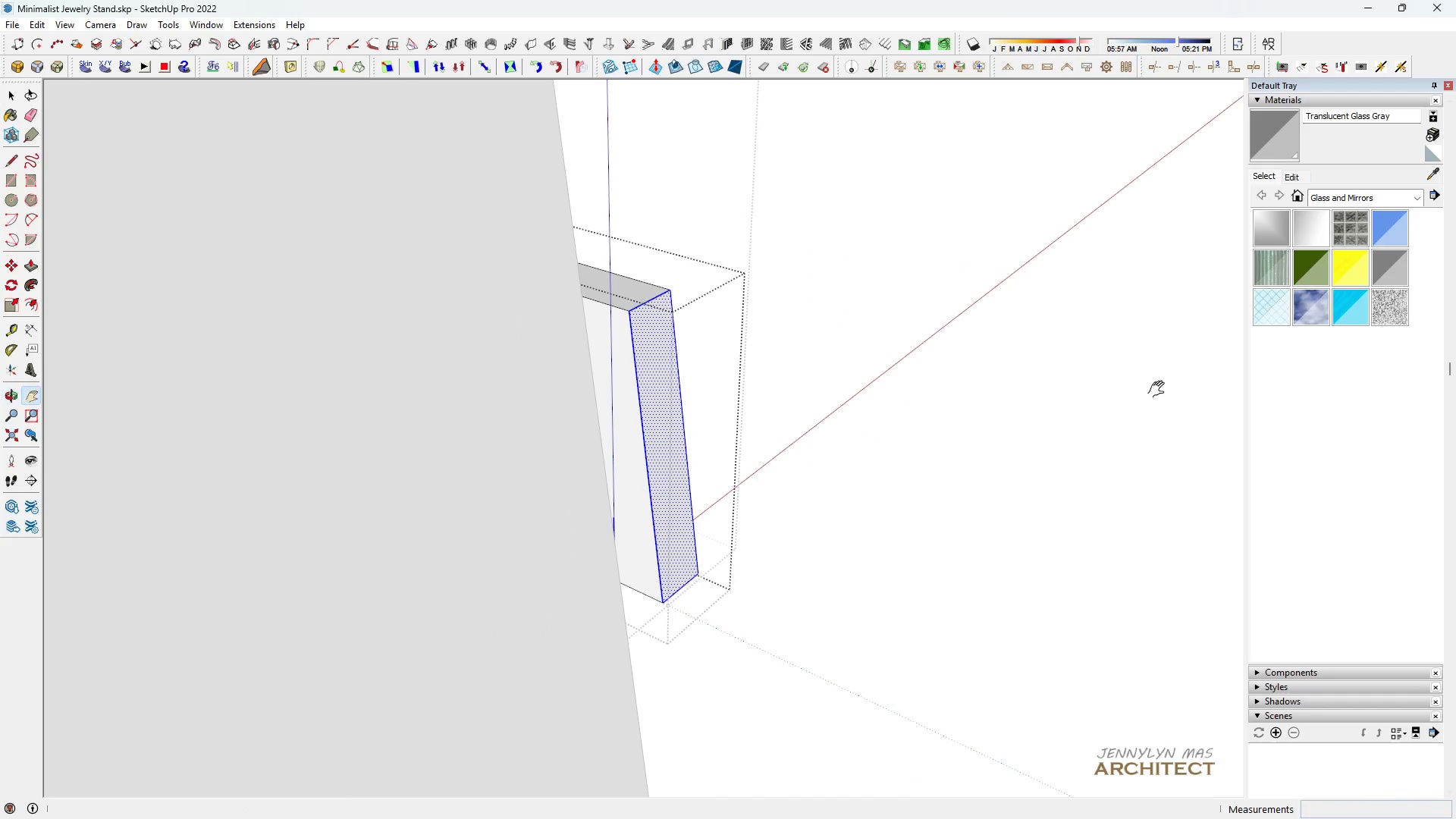 
type( hh )
 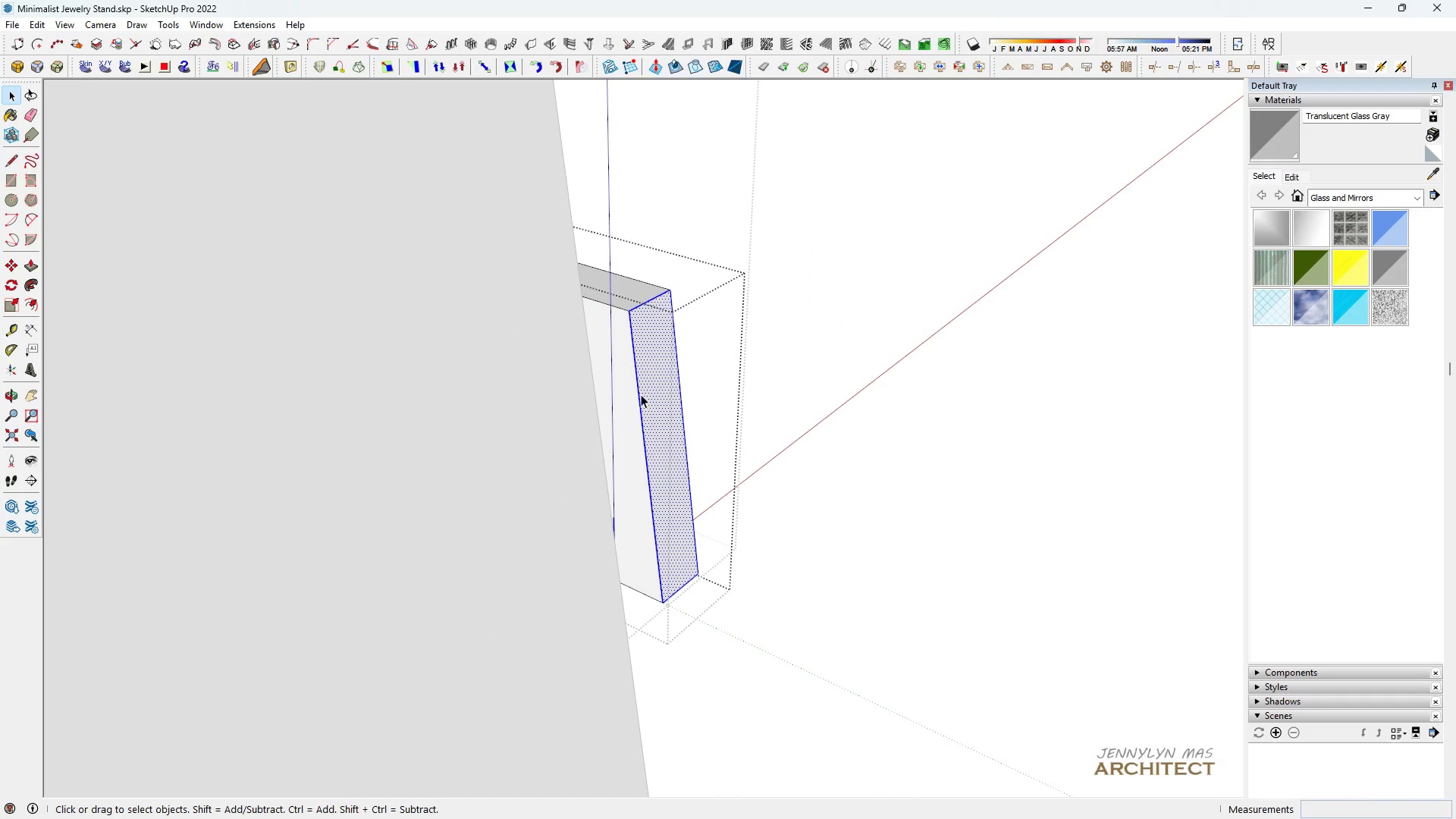 
left_click([639, 393])
 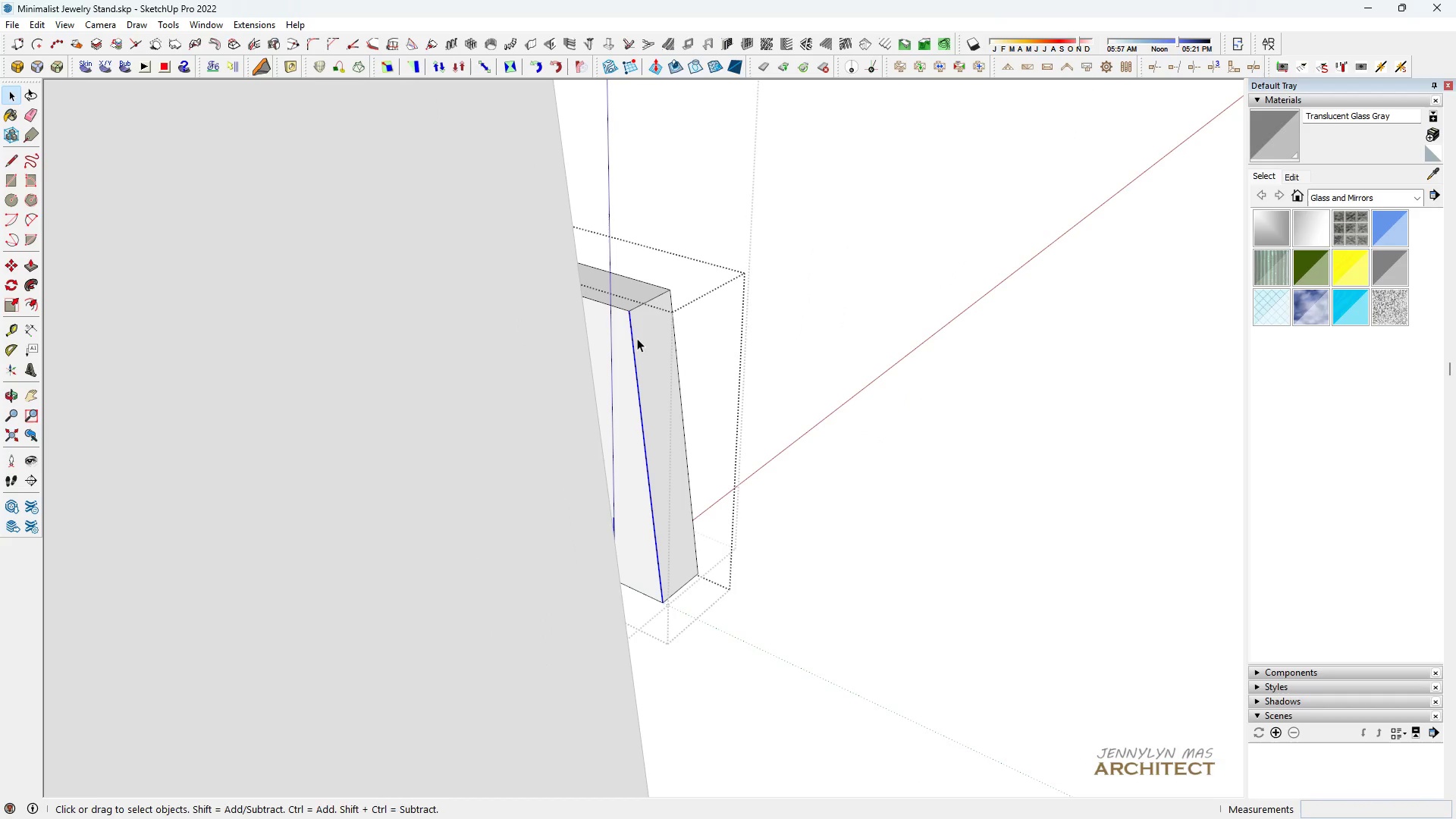 
key(M)
 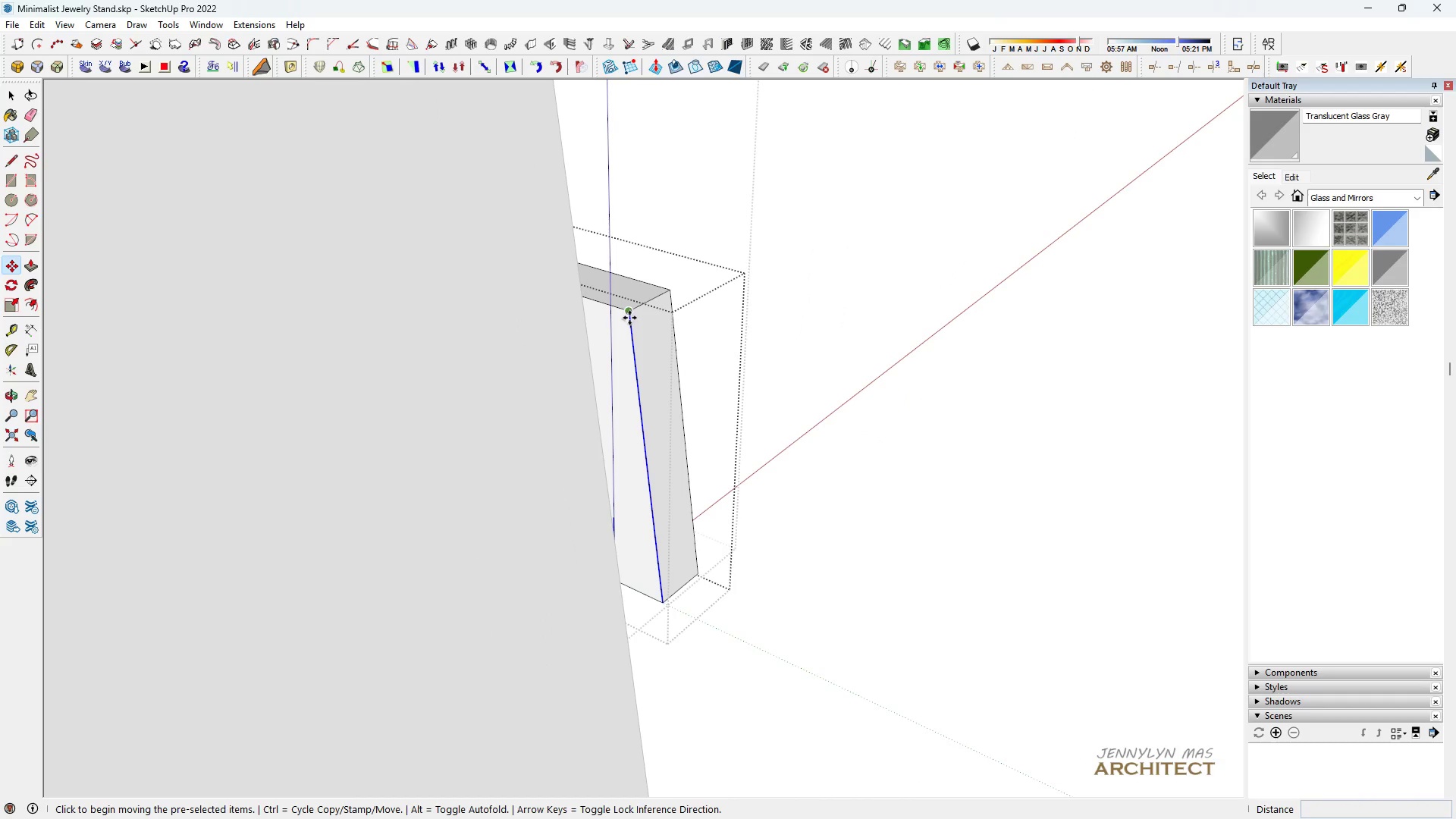 
key(Control+ControlLeft)
 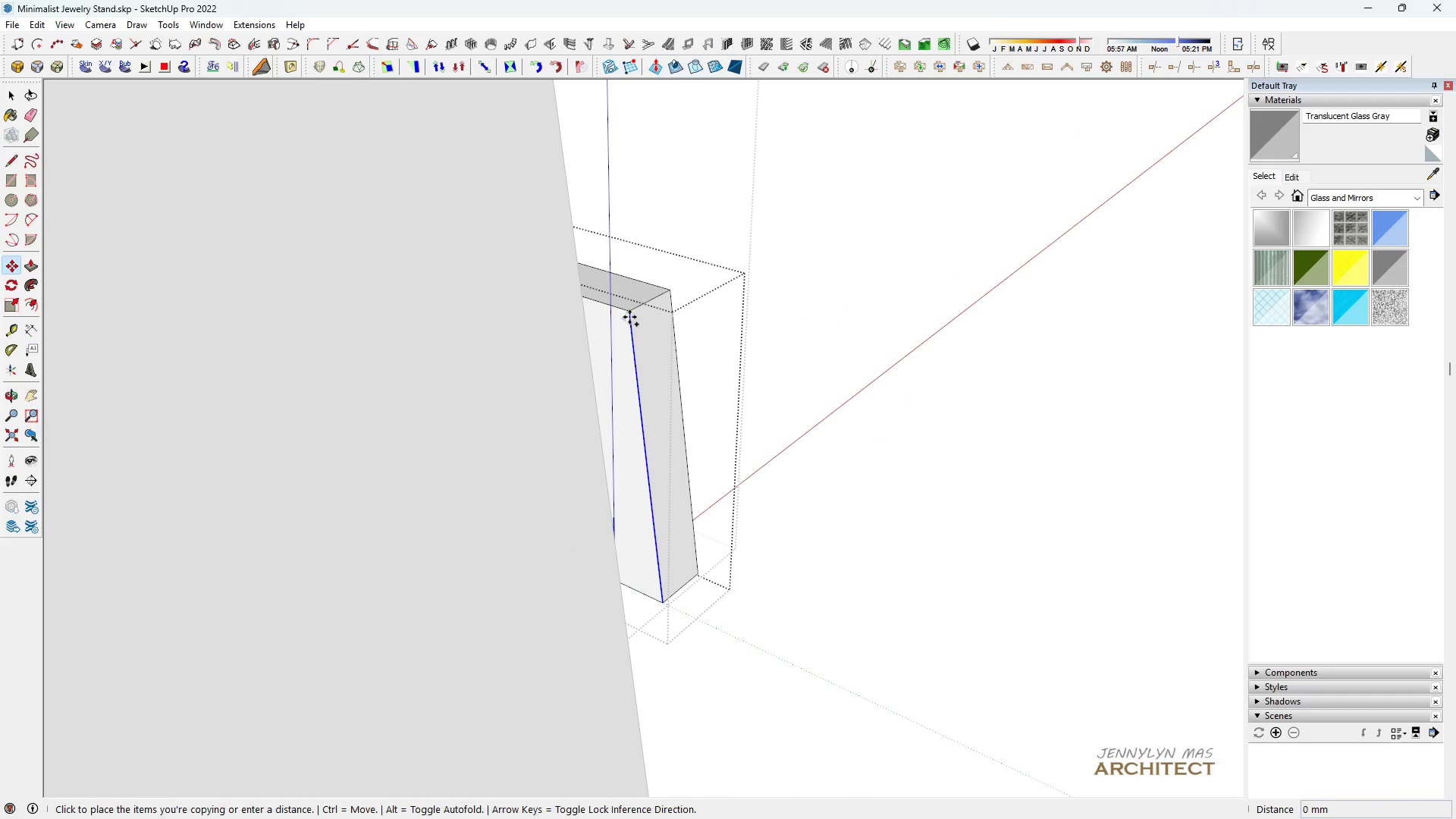 
left_click([629, 317])
 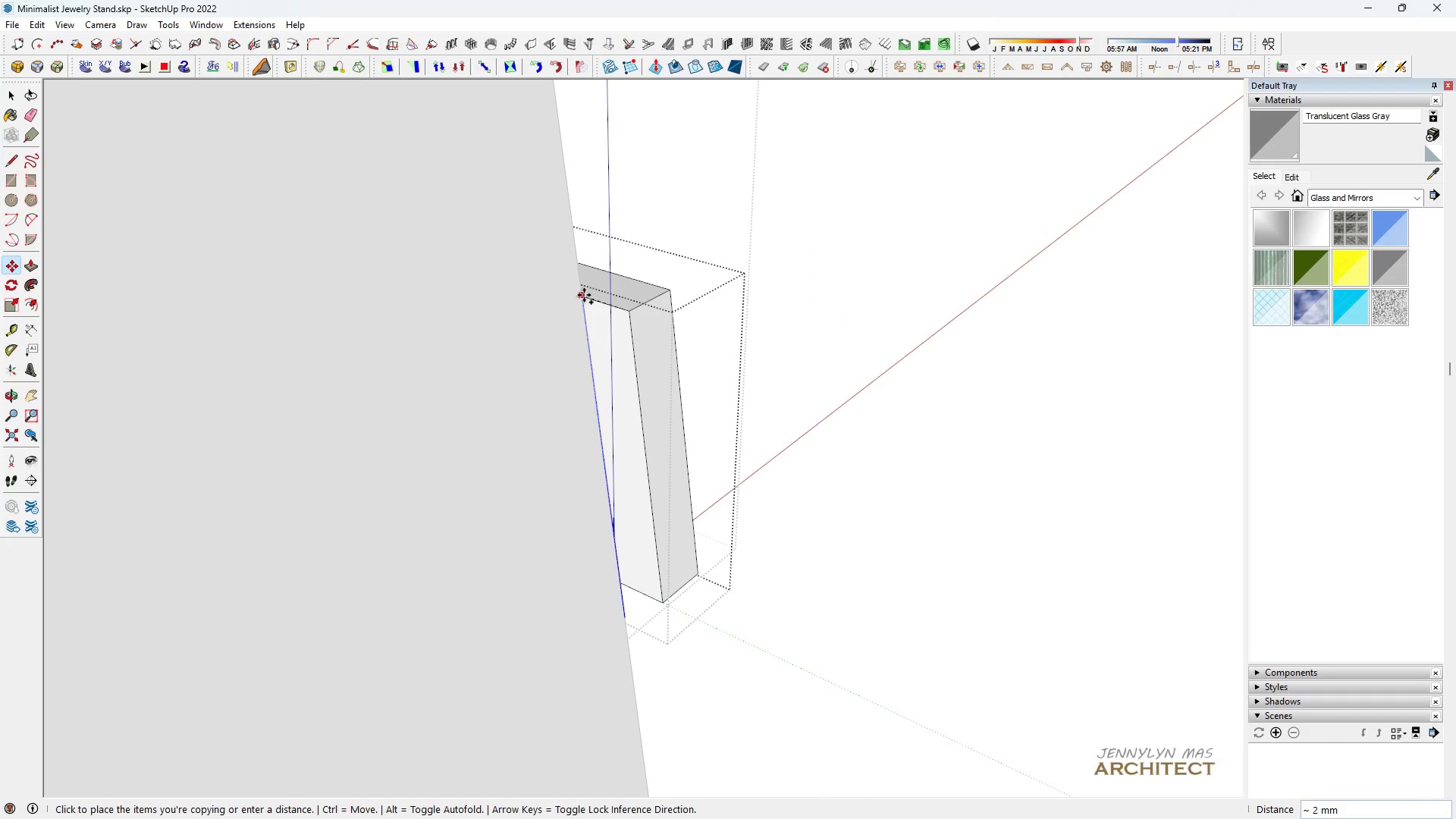 
left_click([583, 295])
 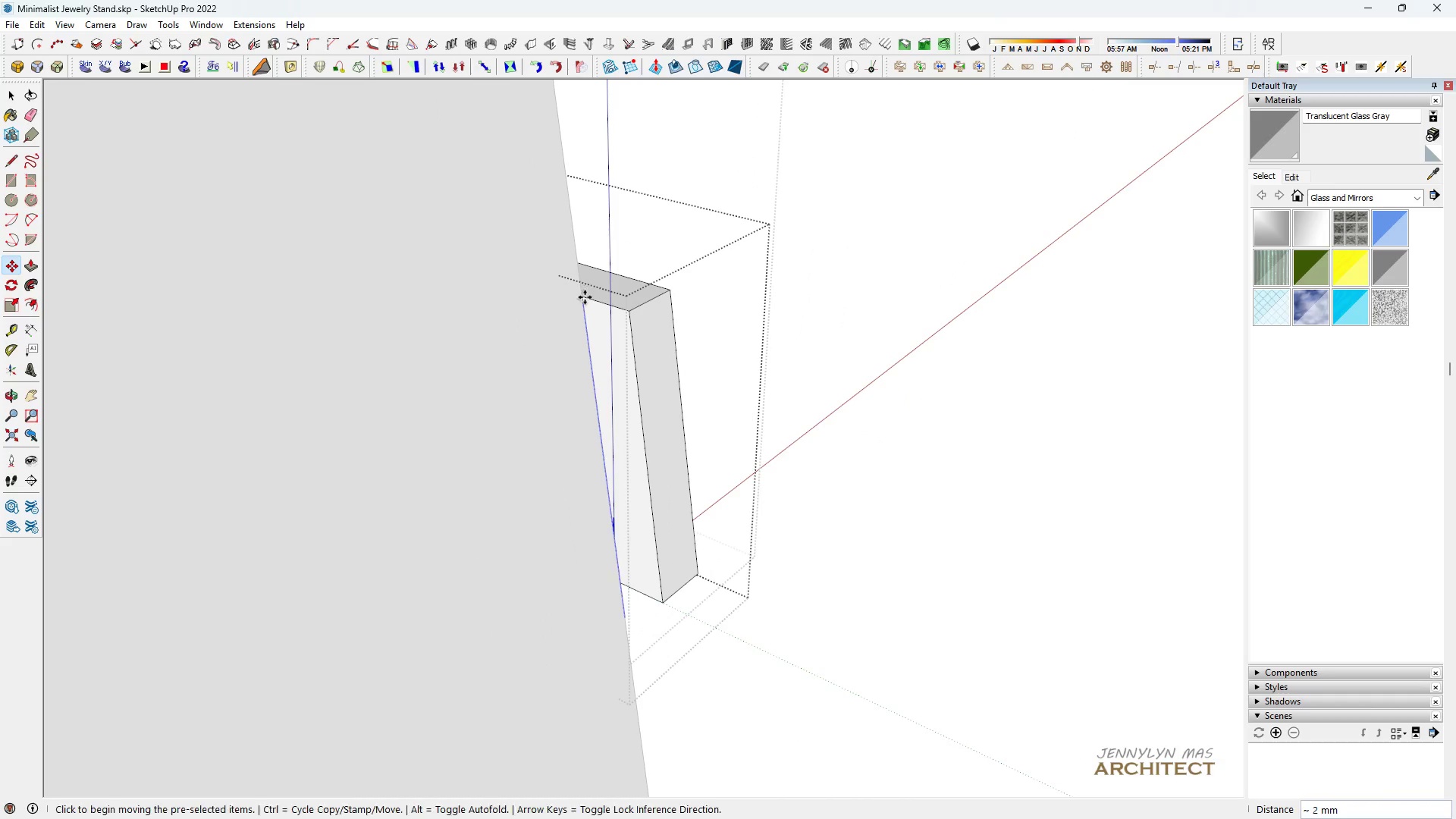 
key(Space)
 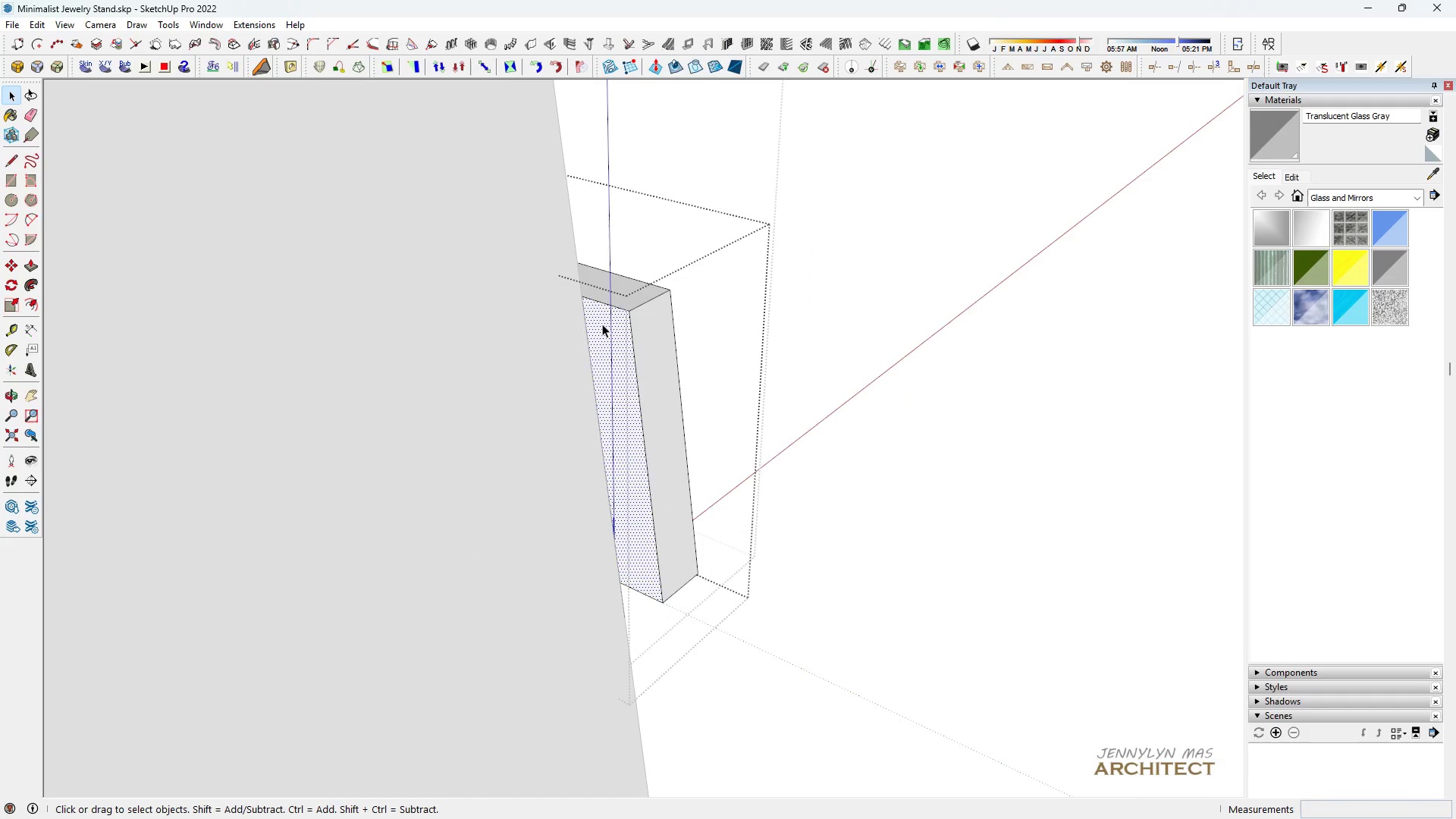 
scroll: coordinate [602, 324], scroll_direction: down, amount: 4.0
 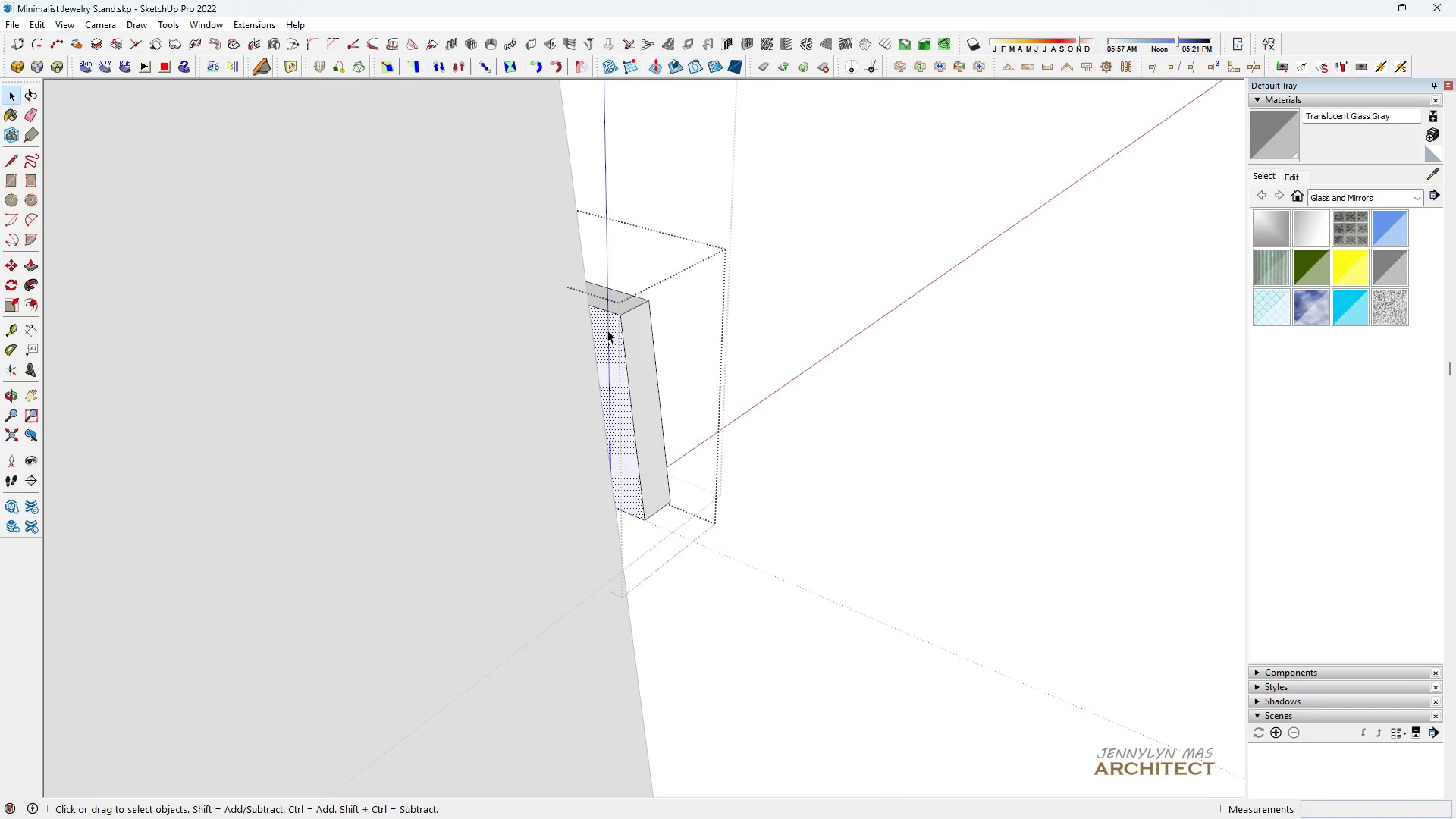 
key(Space)
 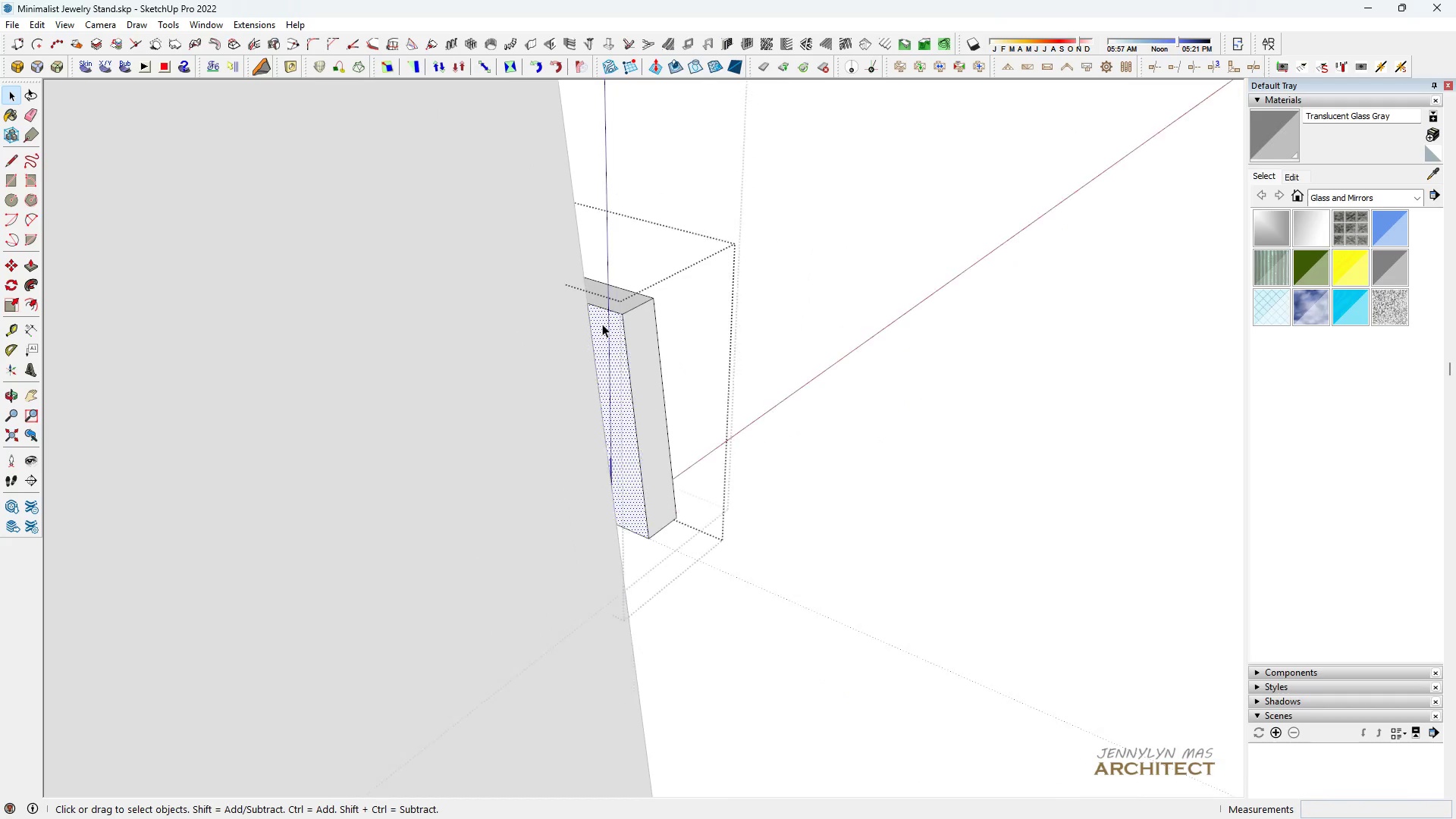 
key(P)
 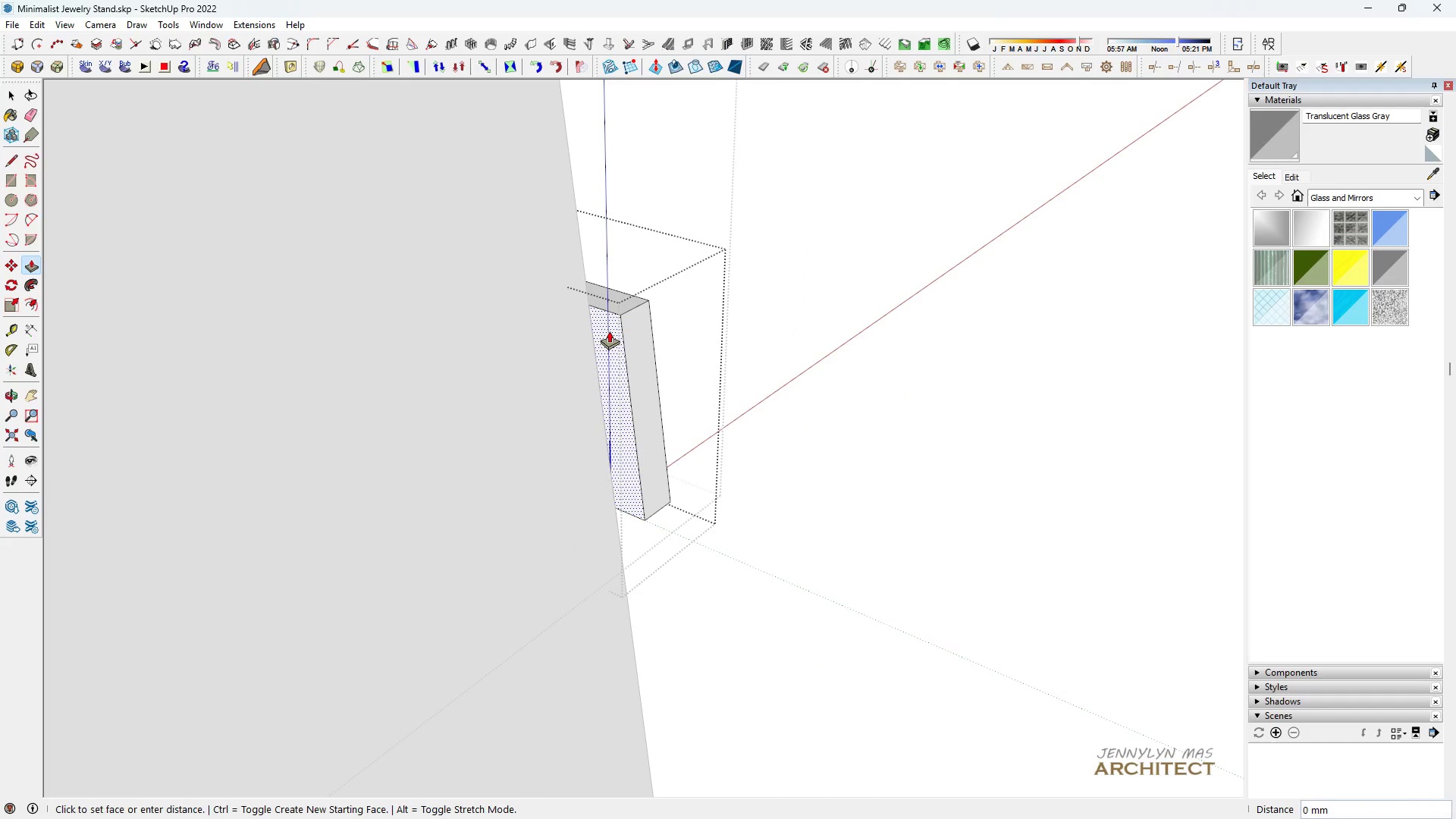 
left_click([609, 331])
 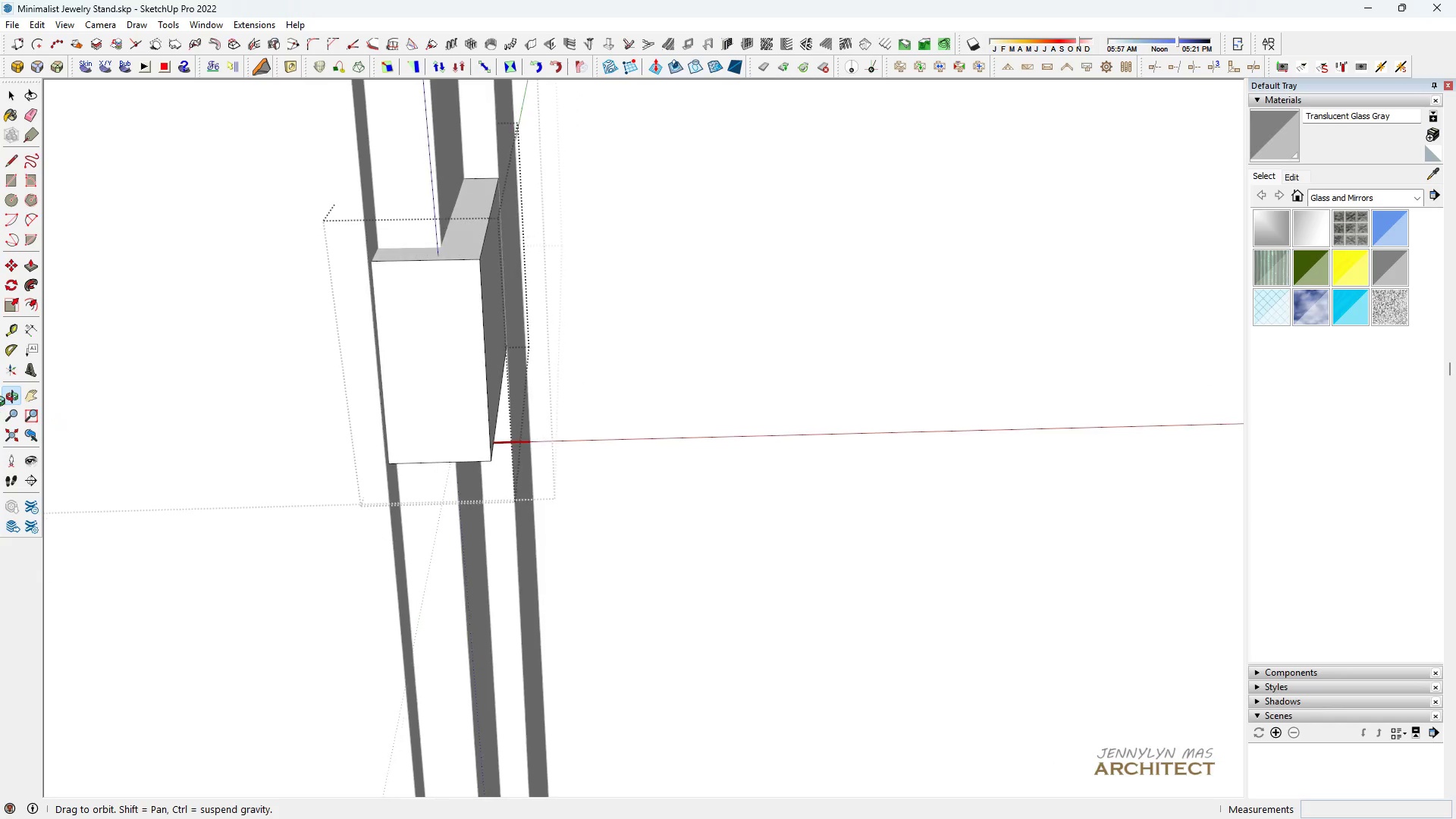 
scroll: coordinate [620, 438], scroll_direction: down, amount: 15.0
 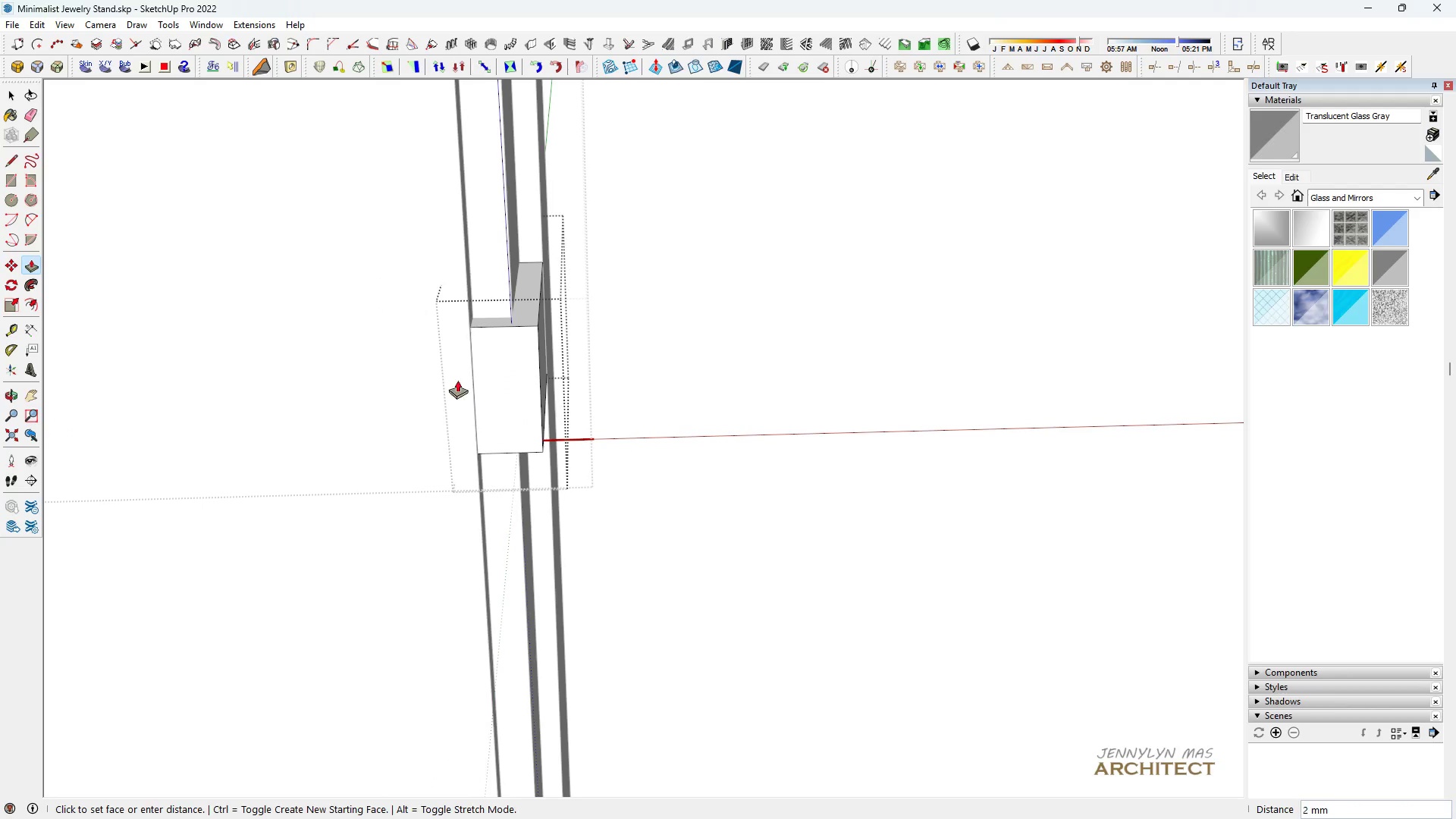 
scroll: coordinate [504, 284], scroll_direction: up, amount: 10.0
 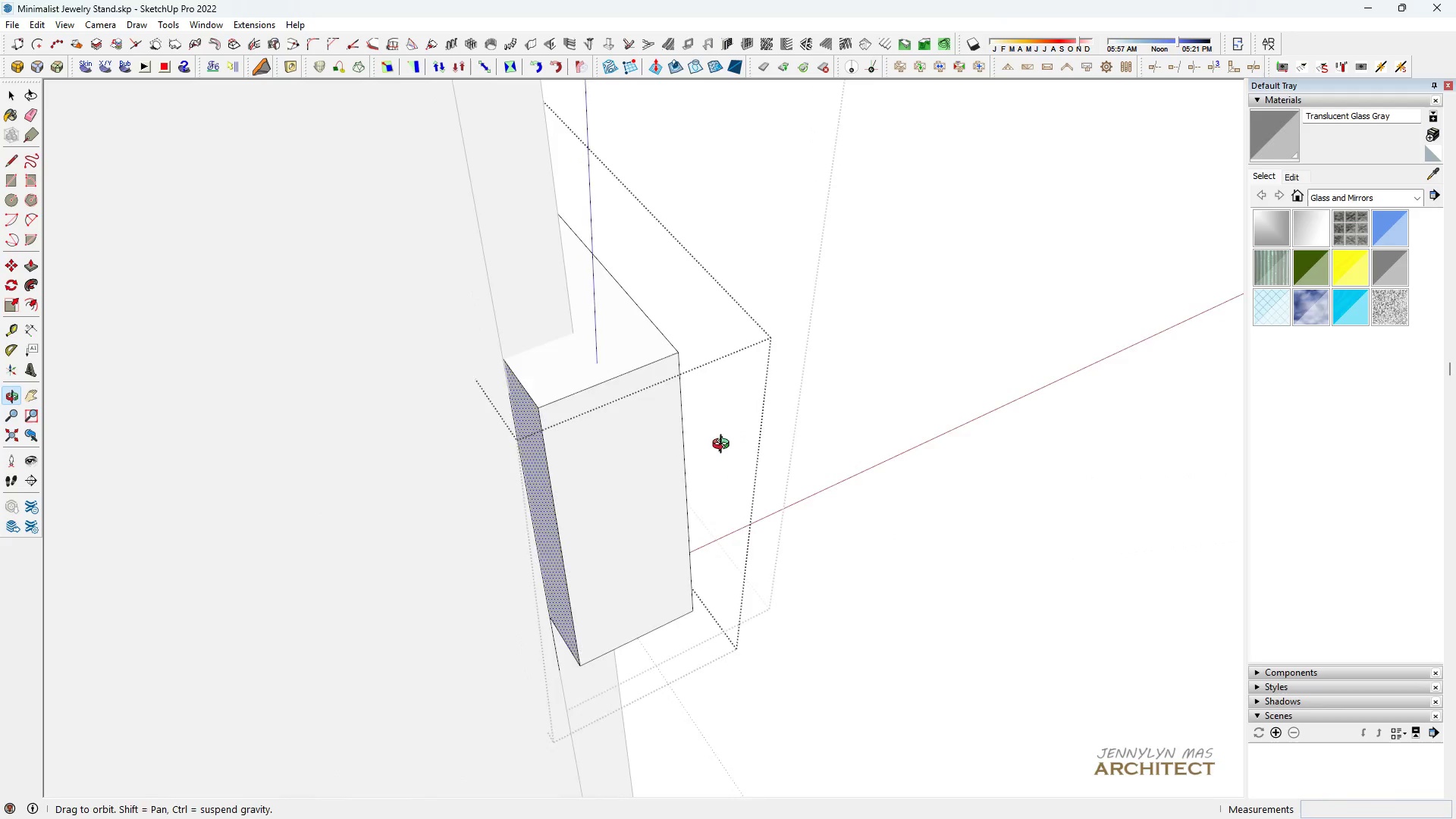 
key(Space)
 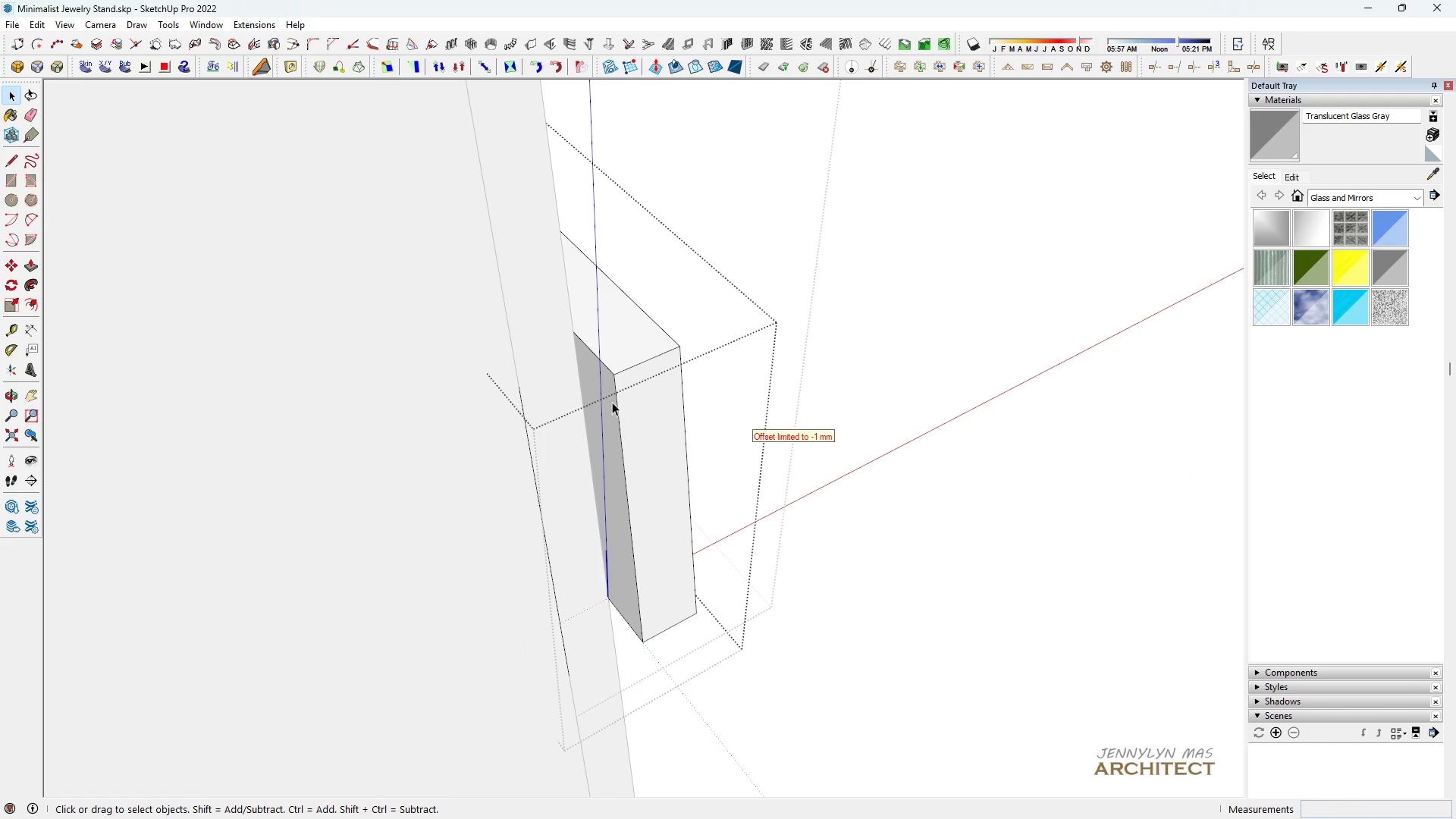 
left_click([611, 401])
 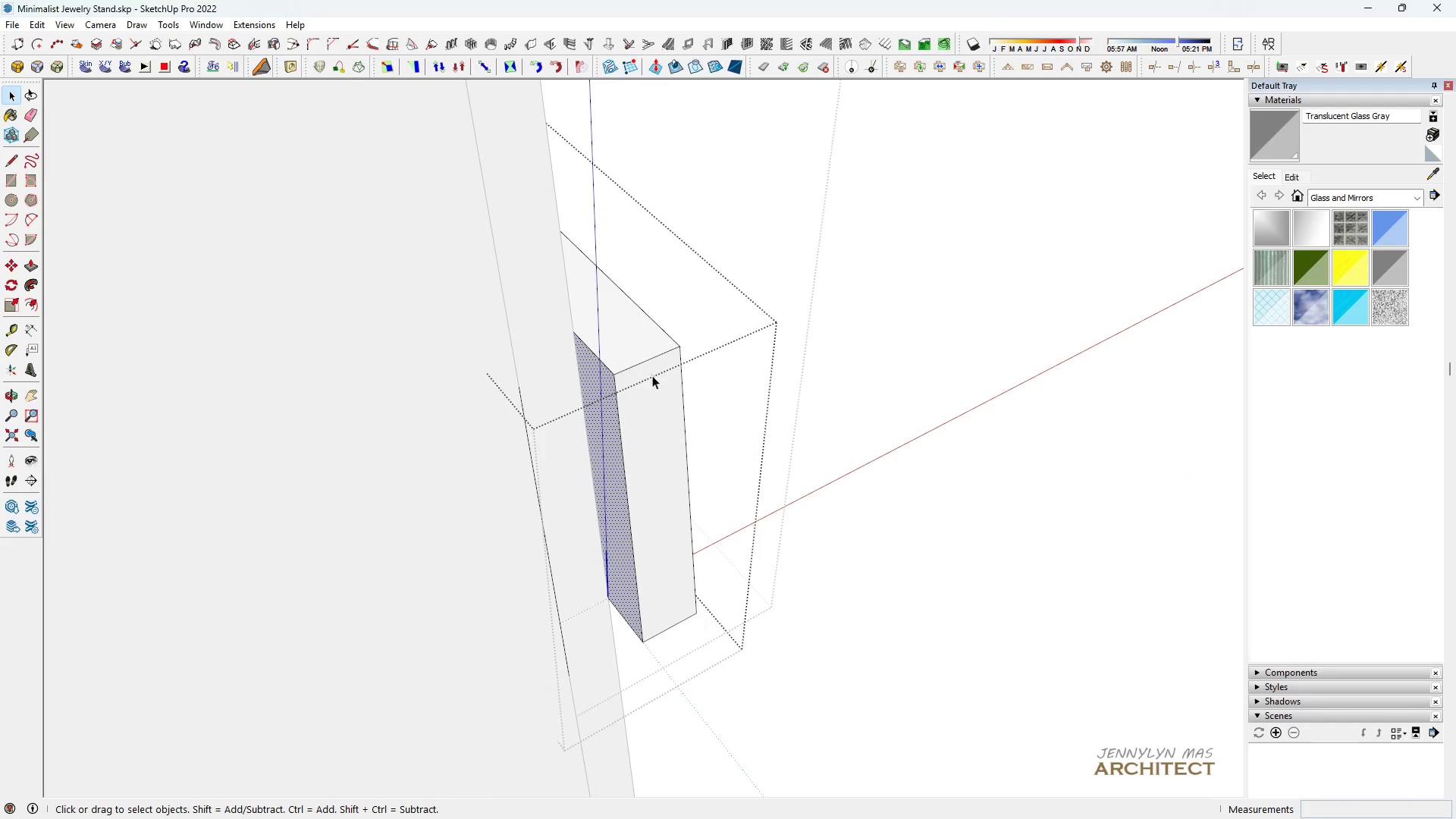 
double_click([652, 376])
 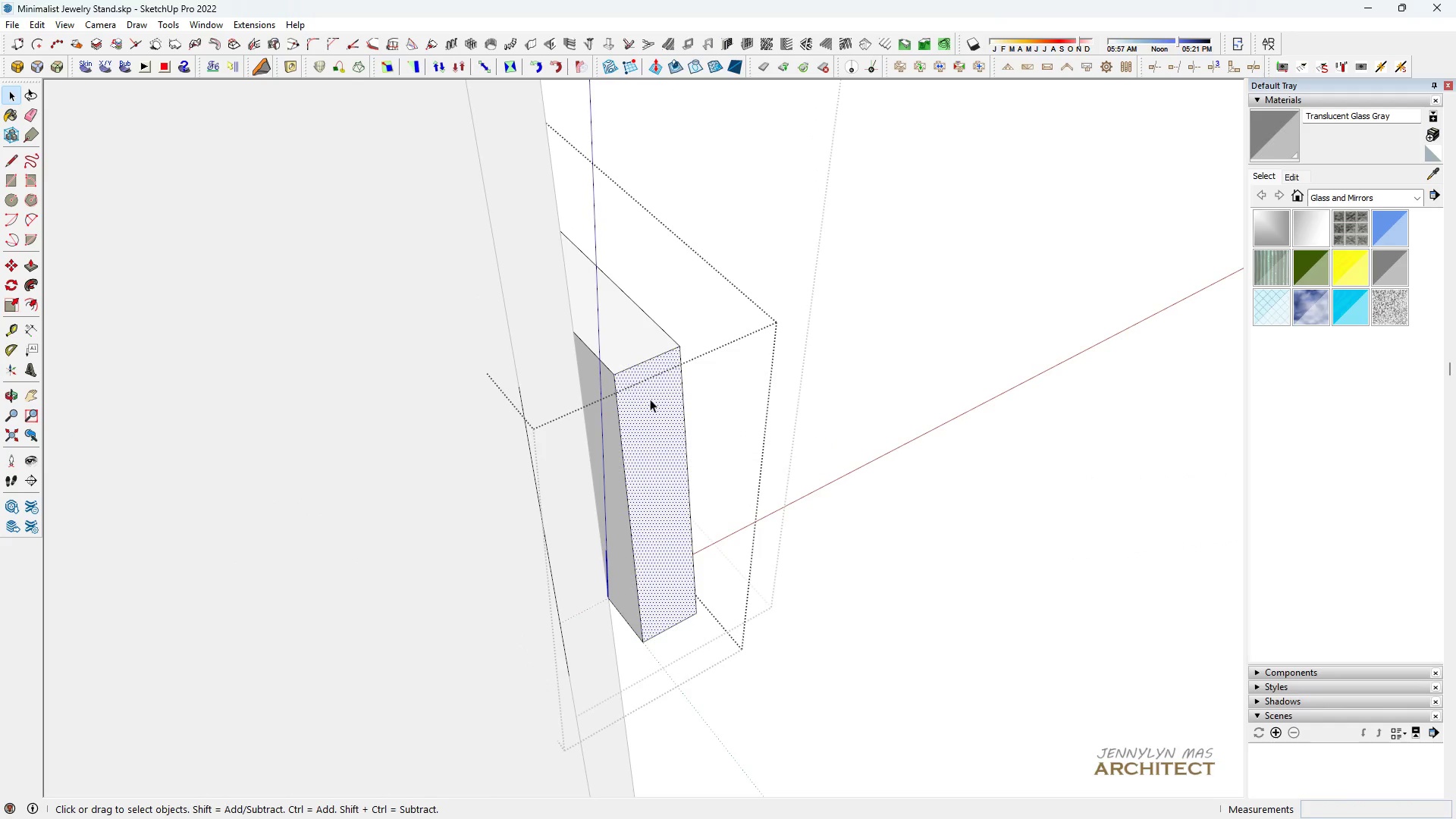 
double_click([650, 399])
 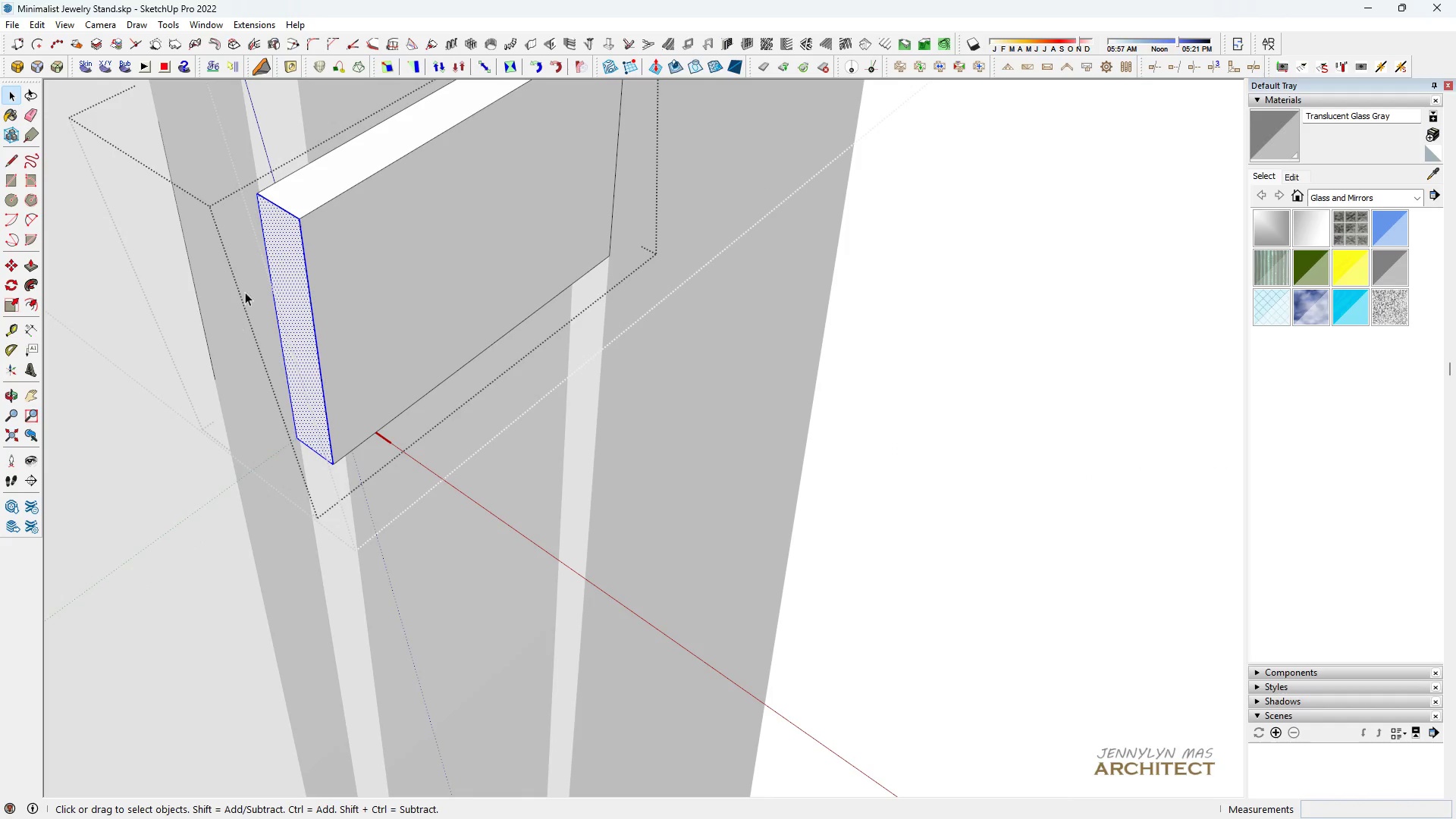 
key(M)
 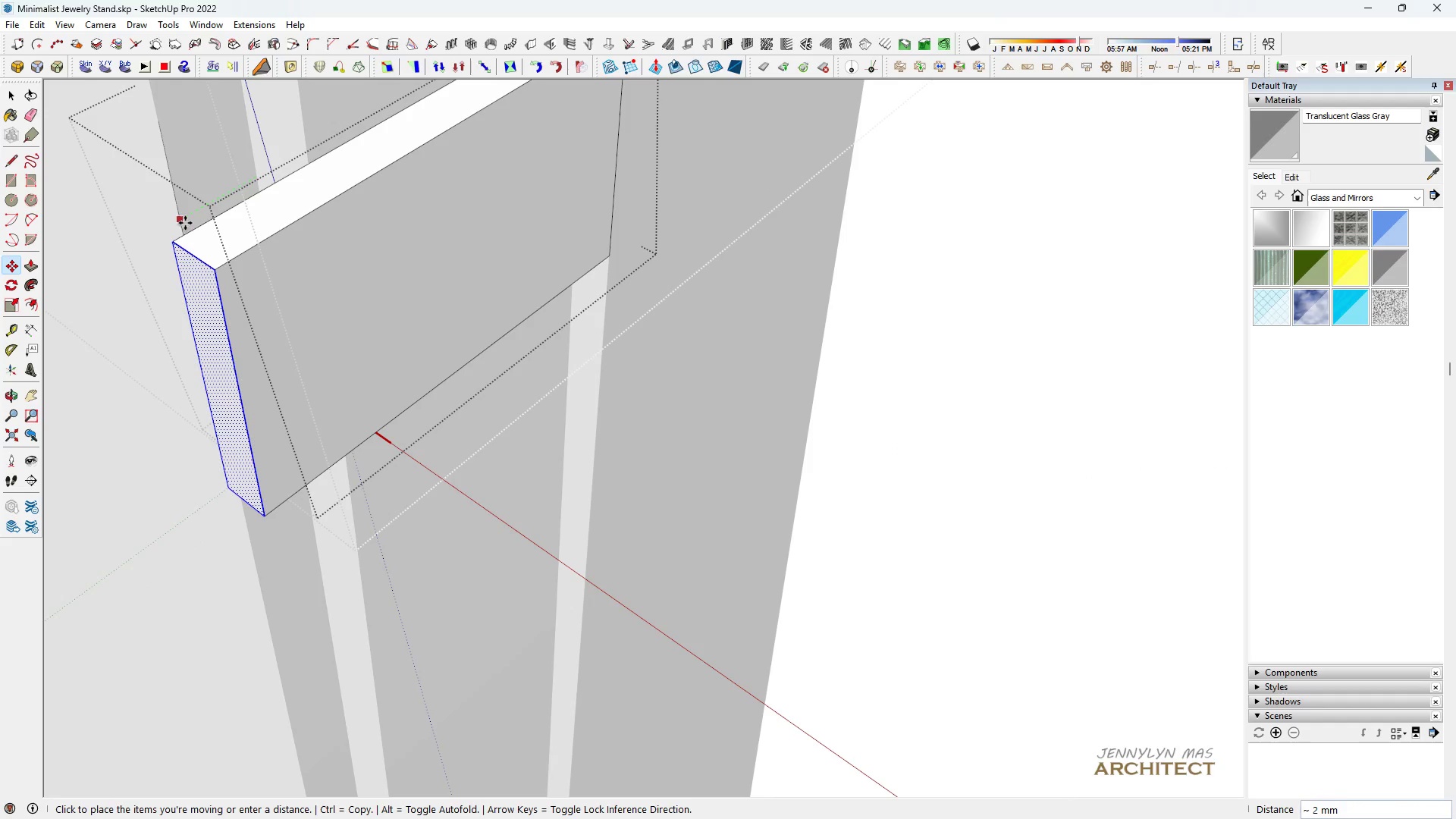 
left_click([184, 223])
 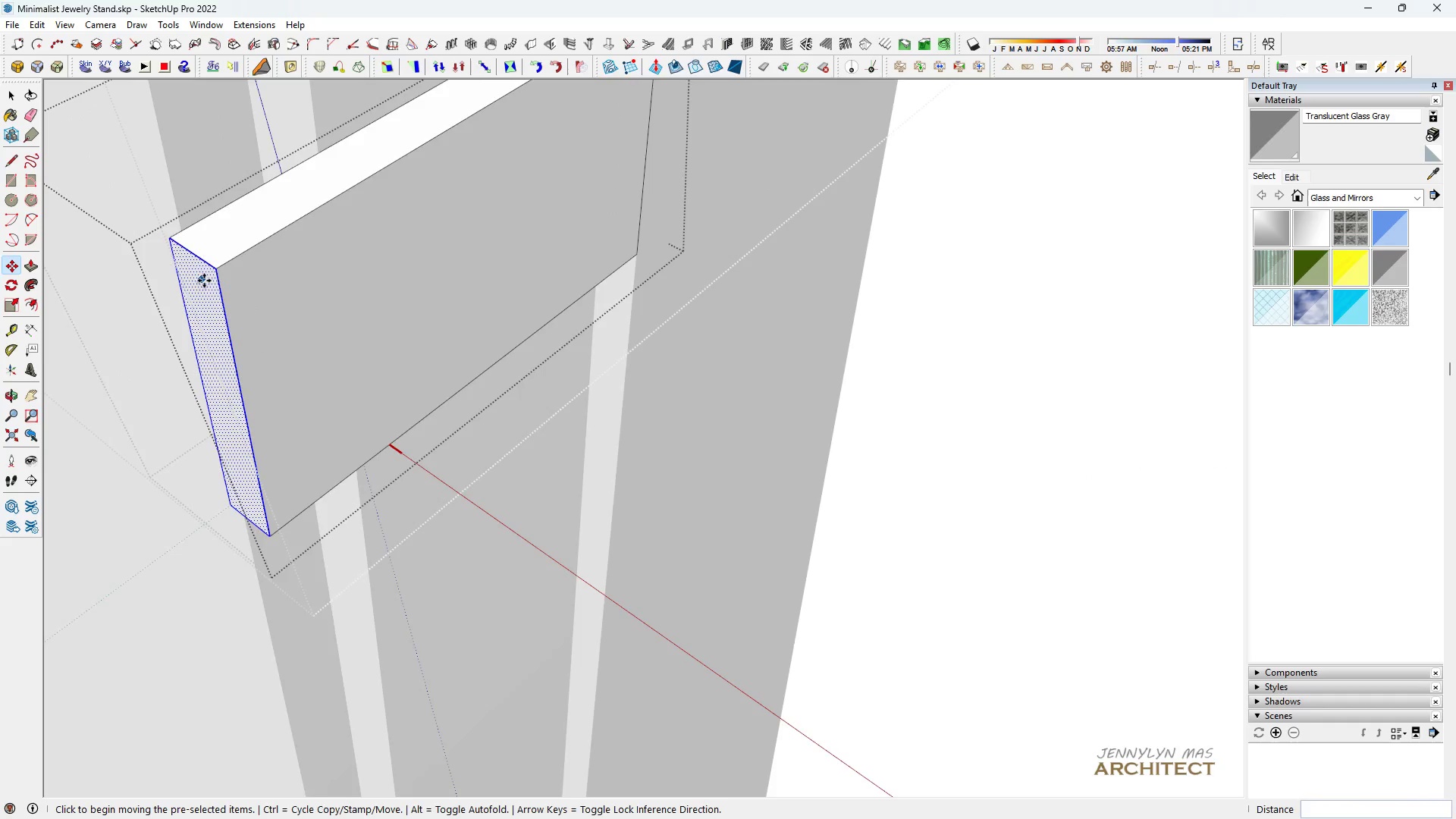 
scroll: coordinate [202, 279], scroll_direction: up, amount: 1.0
 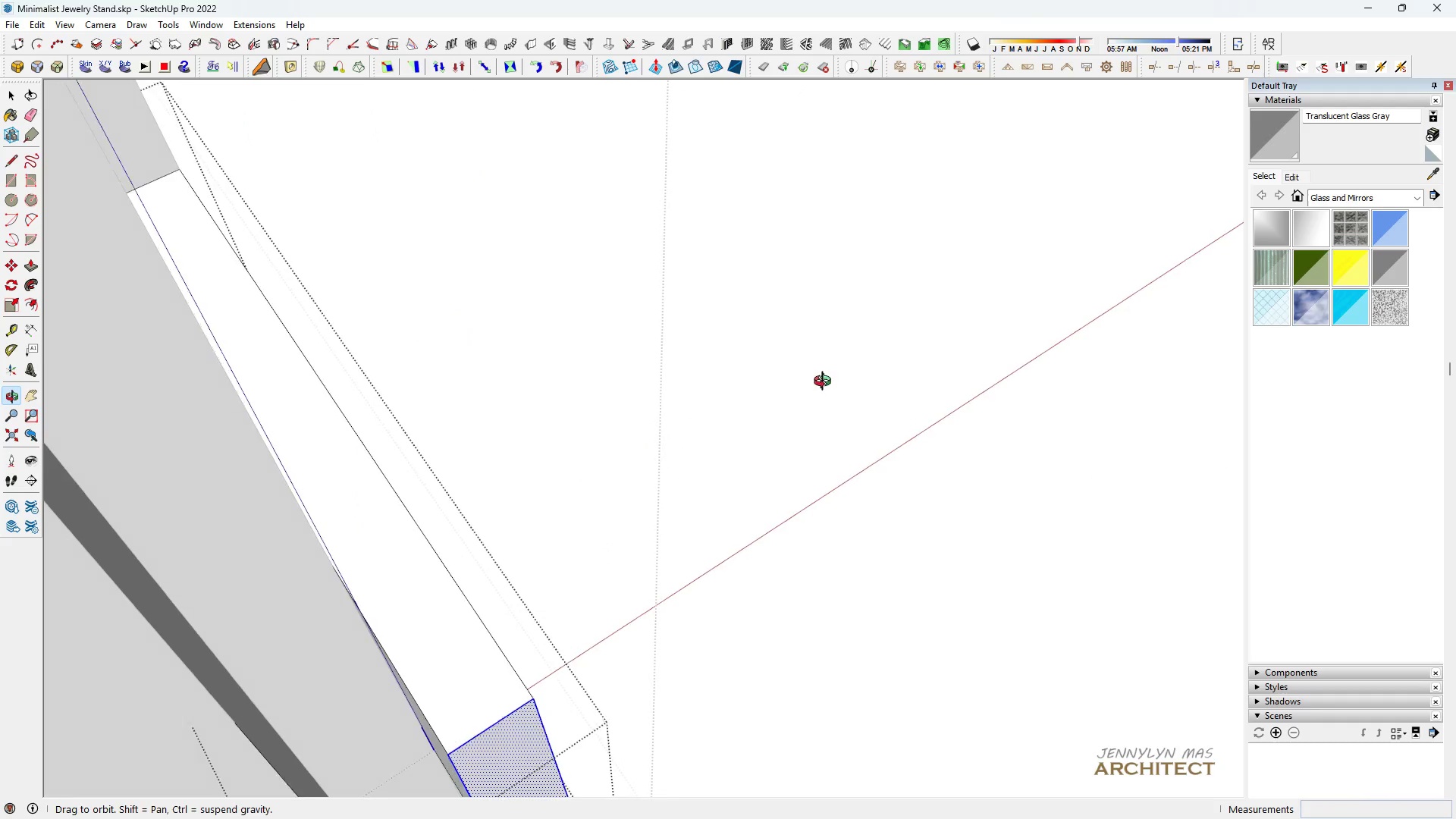 
scroll: coordinate [767, 325], scroll_direction: down, amount: 7.0
 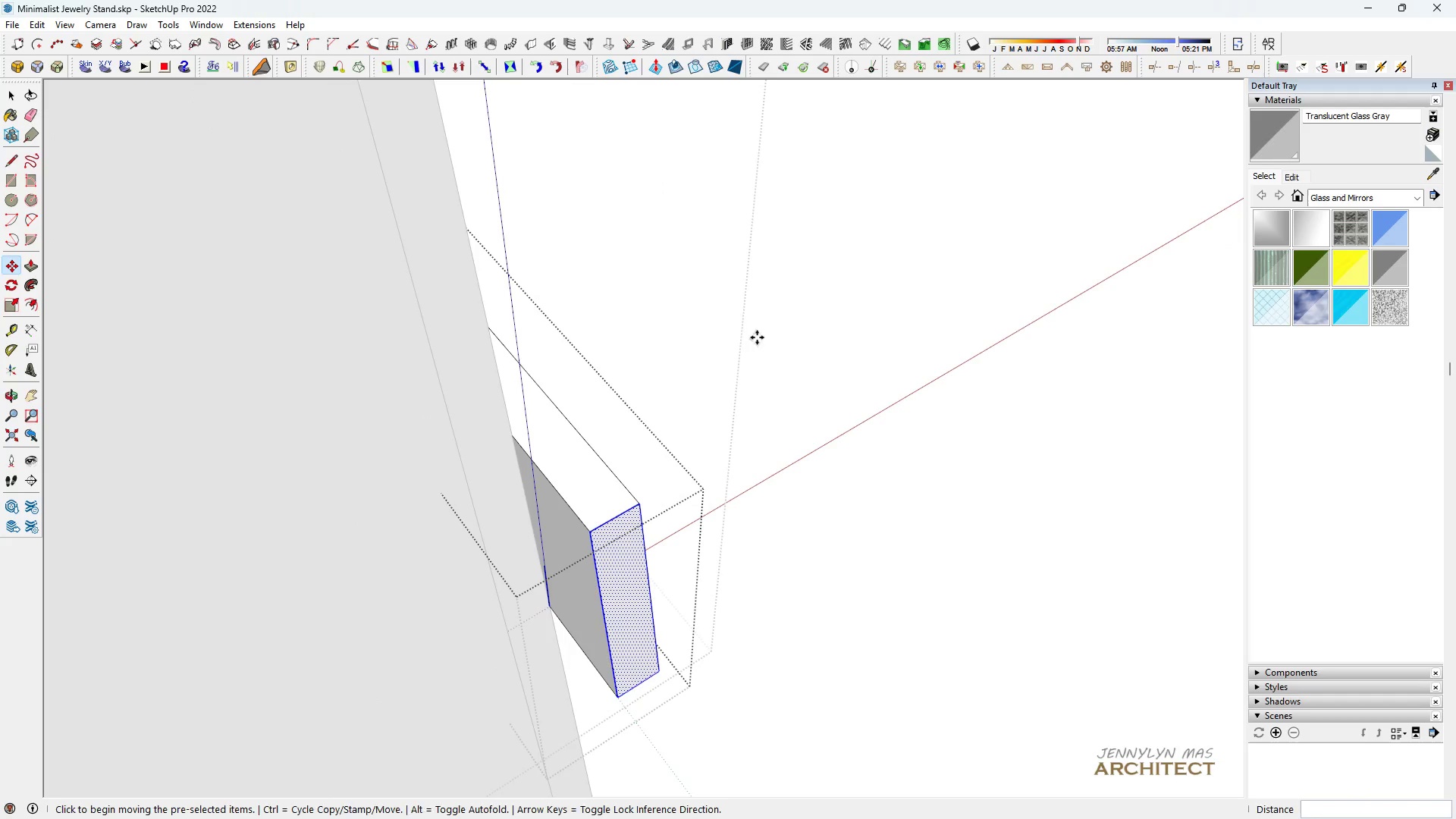 
key(Space)
 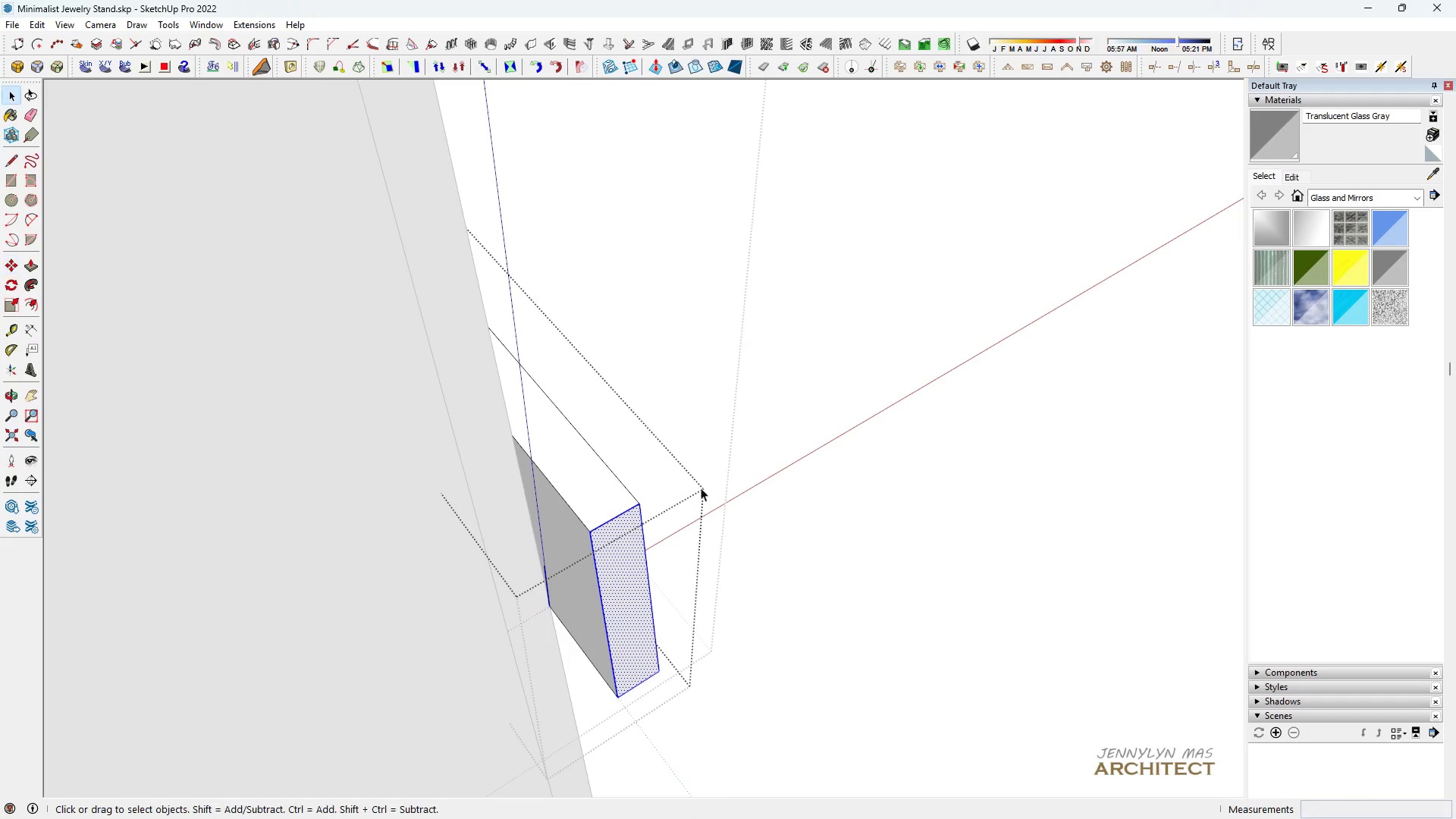 
key(H)
 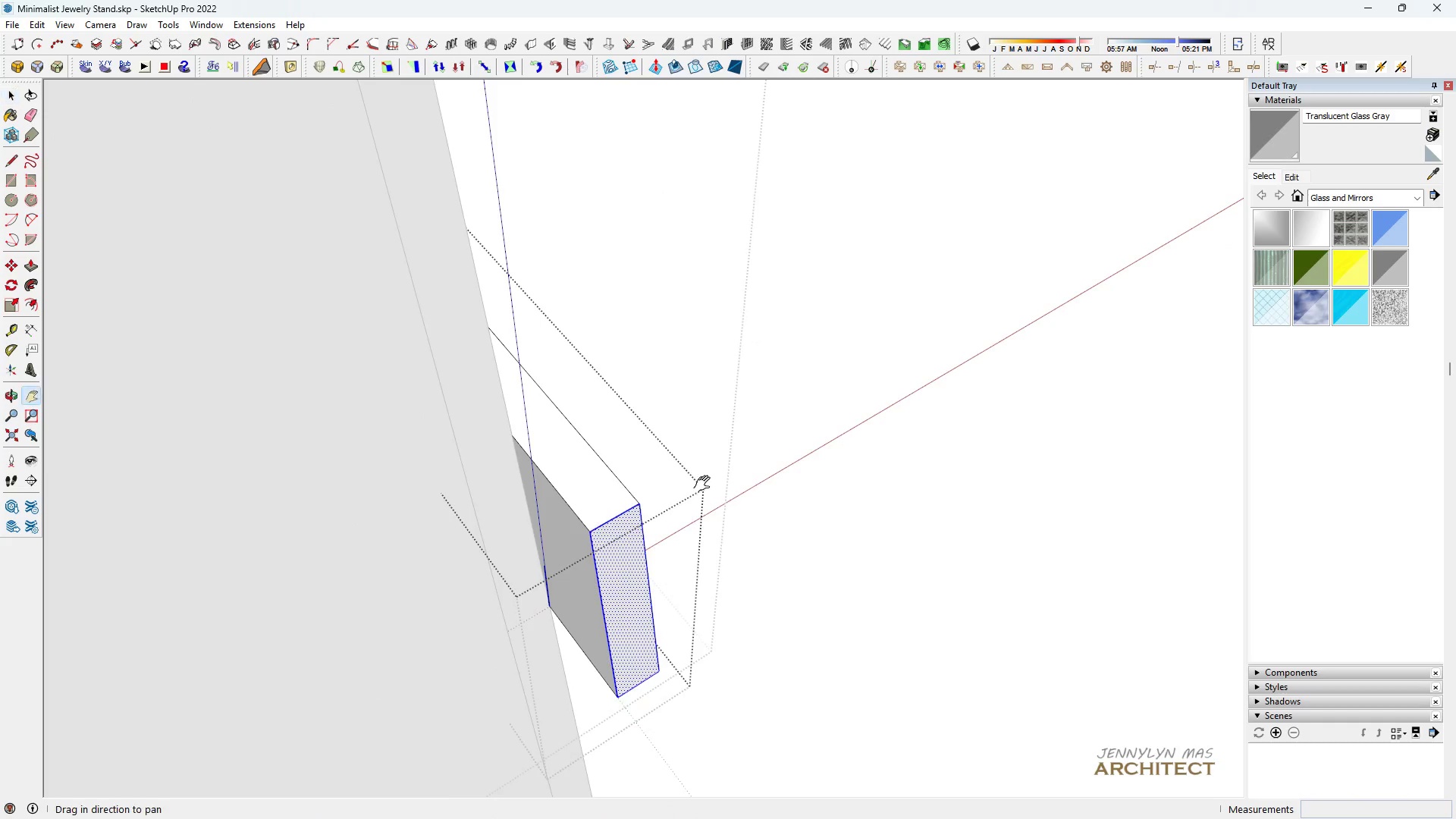 
left_click_drag(start_coordinate=[707, 475], to_coordinate=[759, 379])
 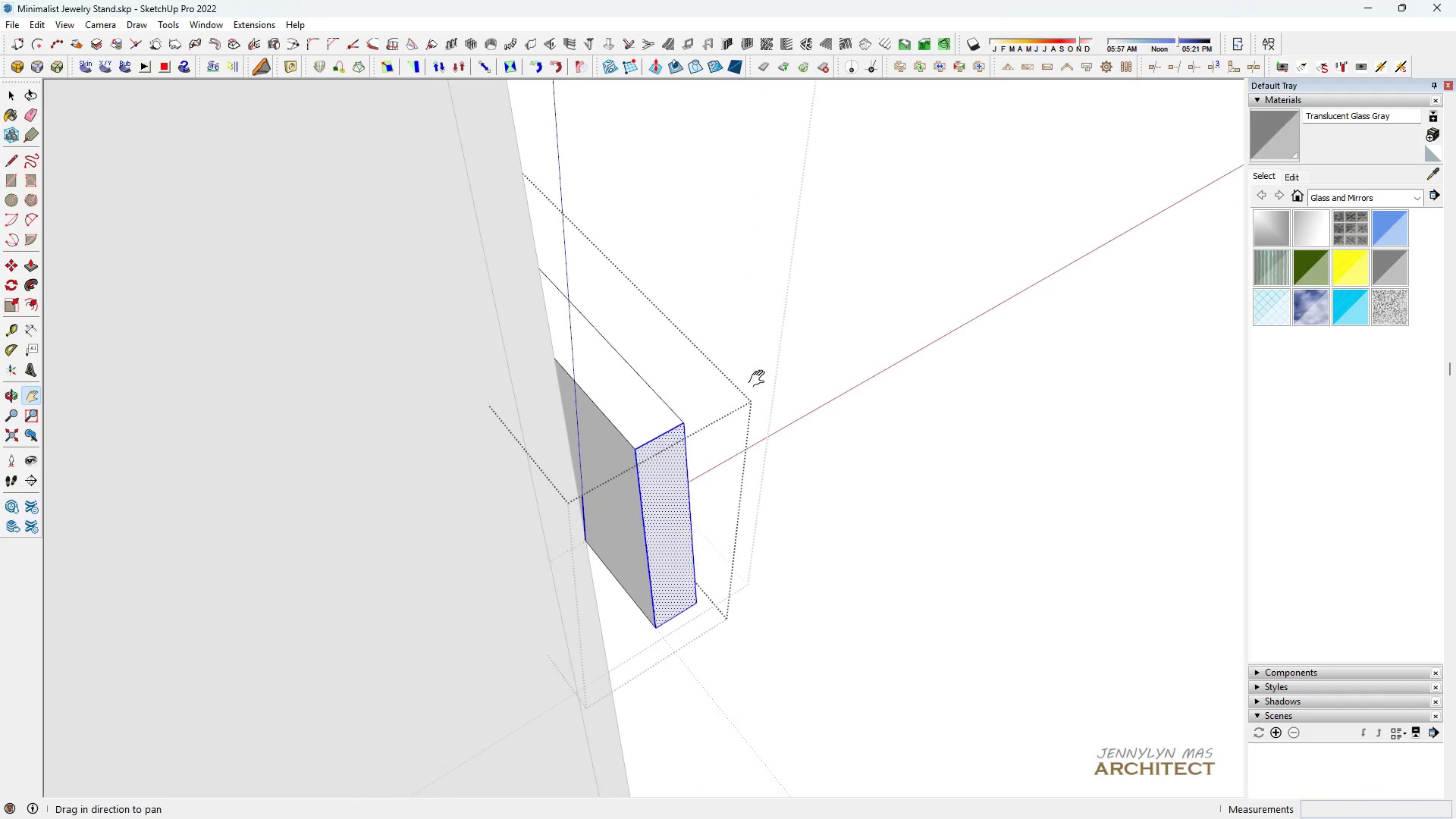 
key(Space)
 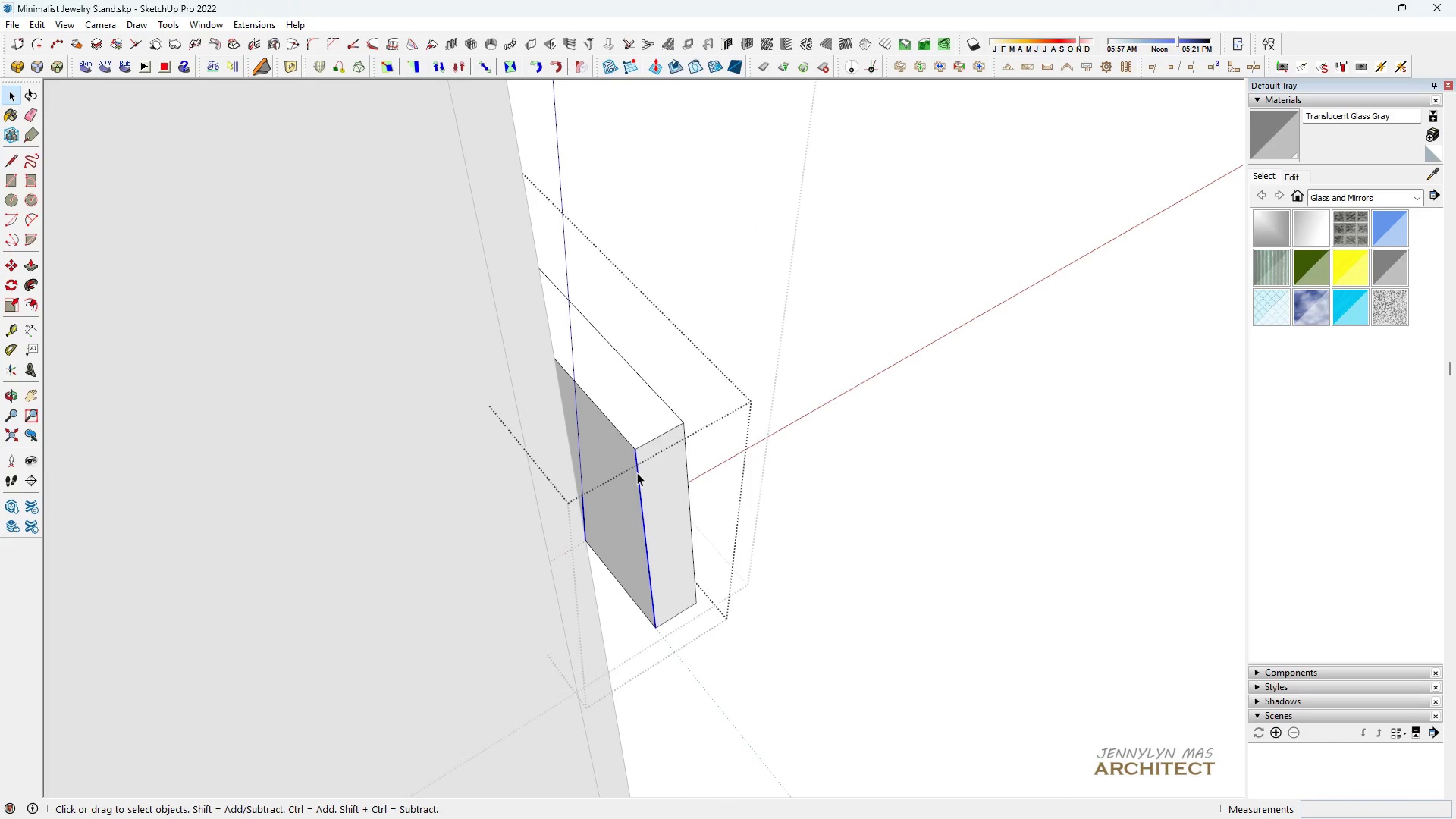 
key(M)
 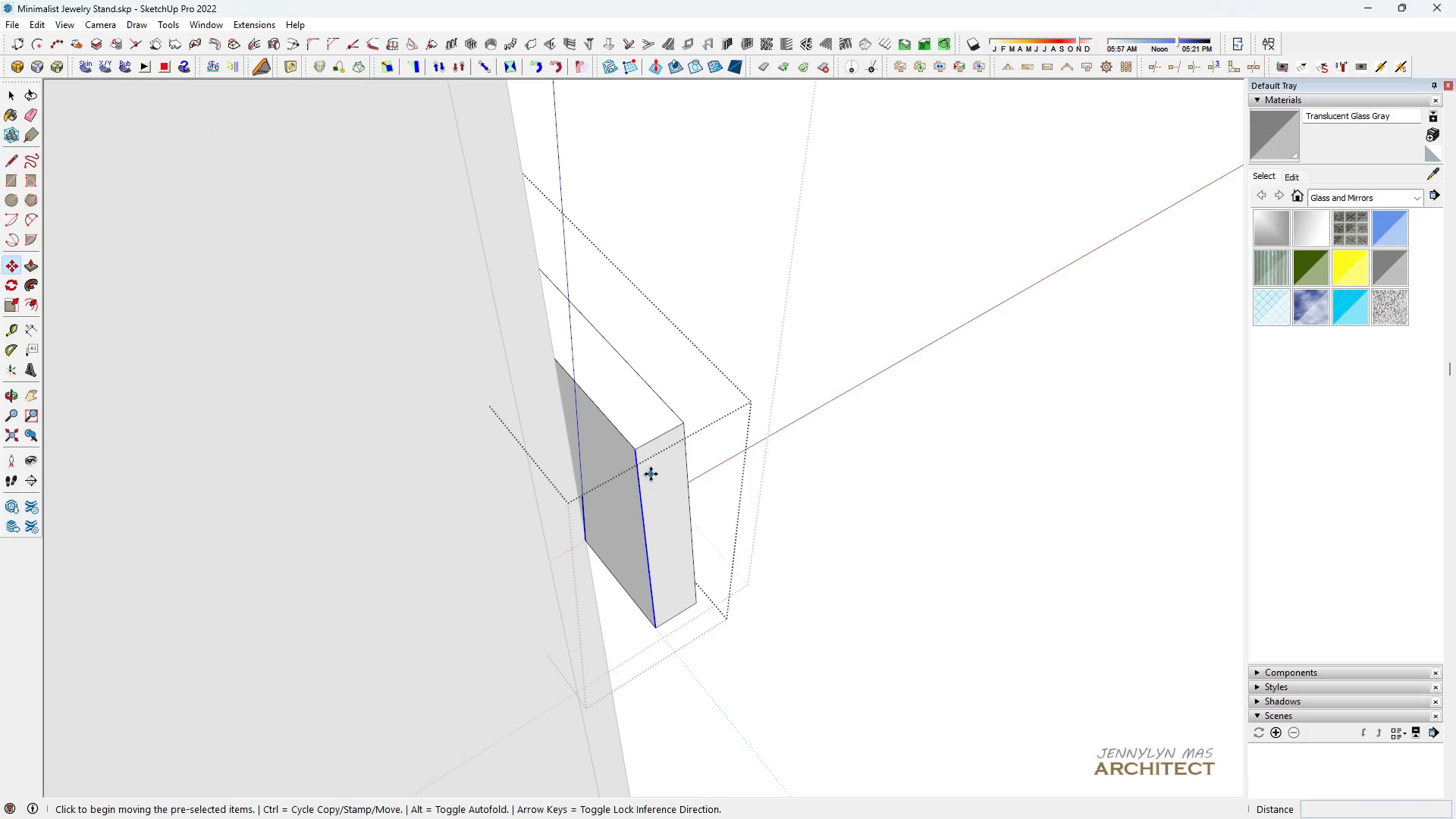 
key(Space)
 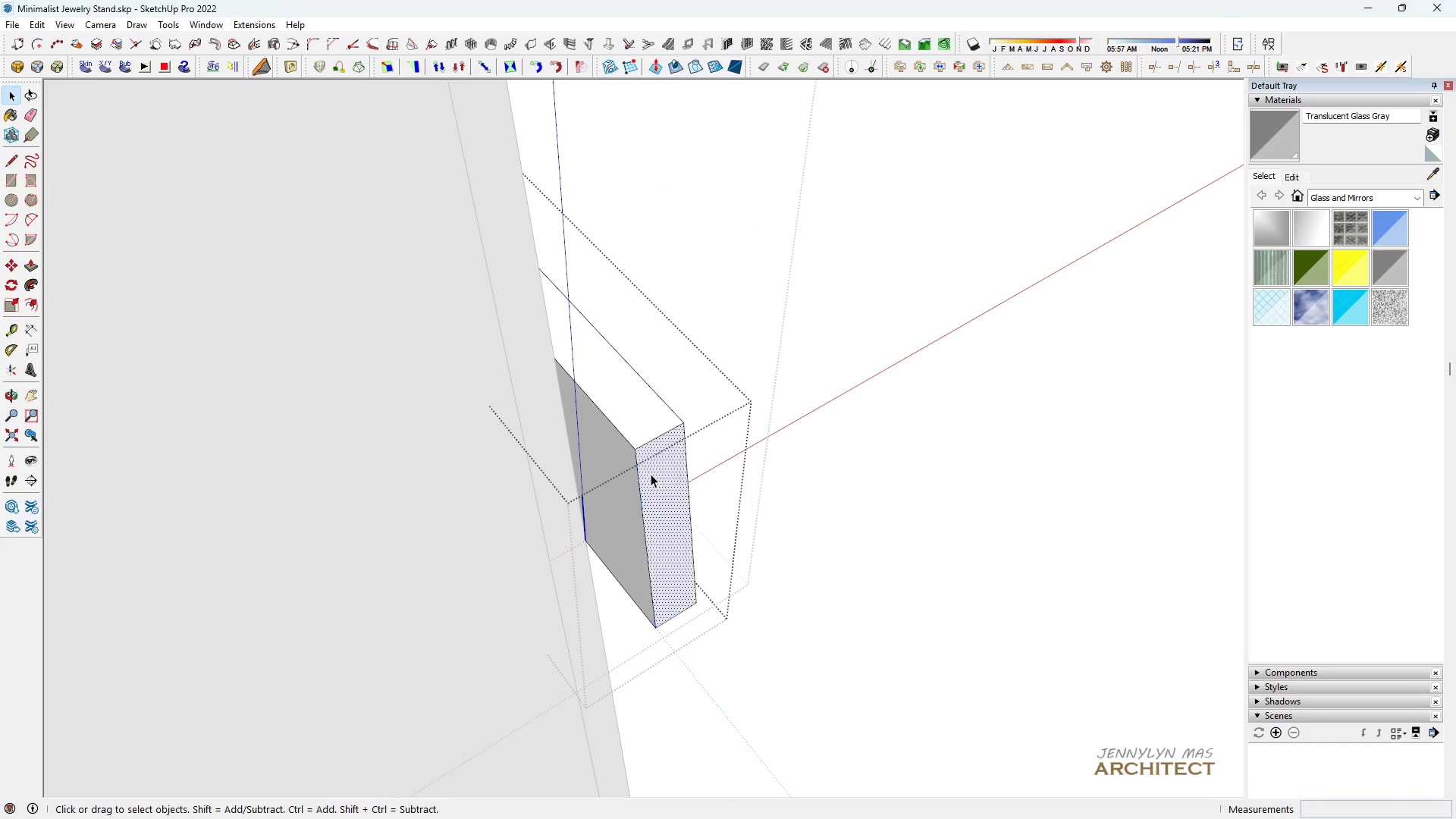 
double_click([651, 474])
 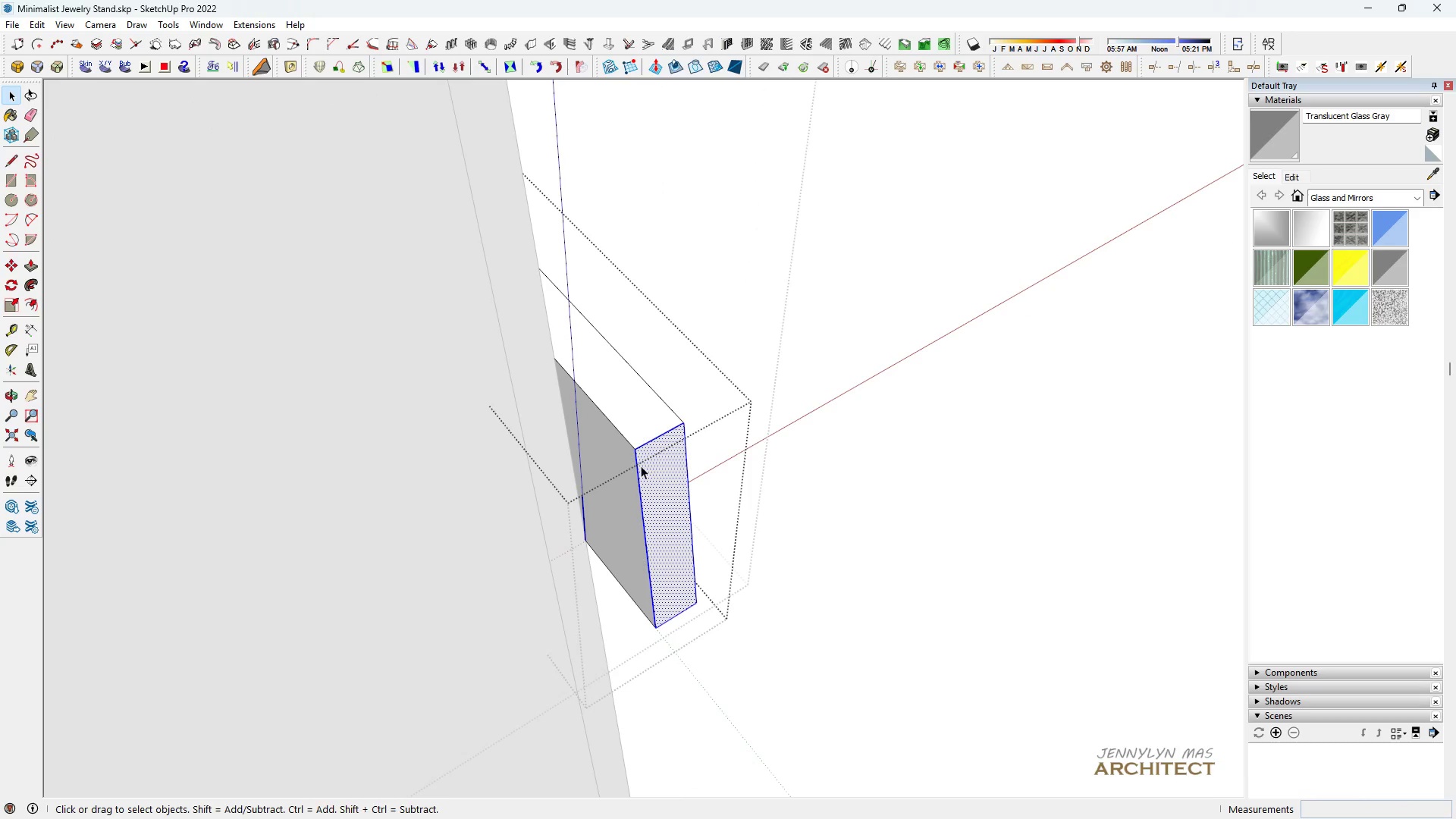 
key(M)
 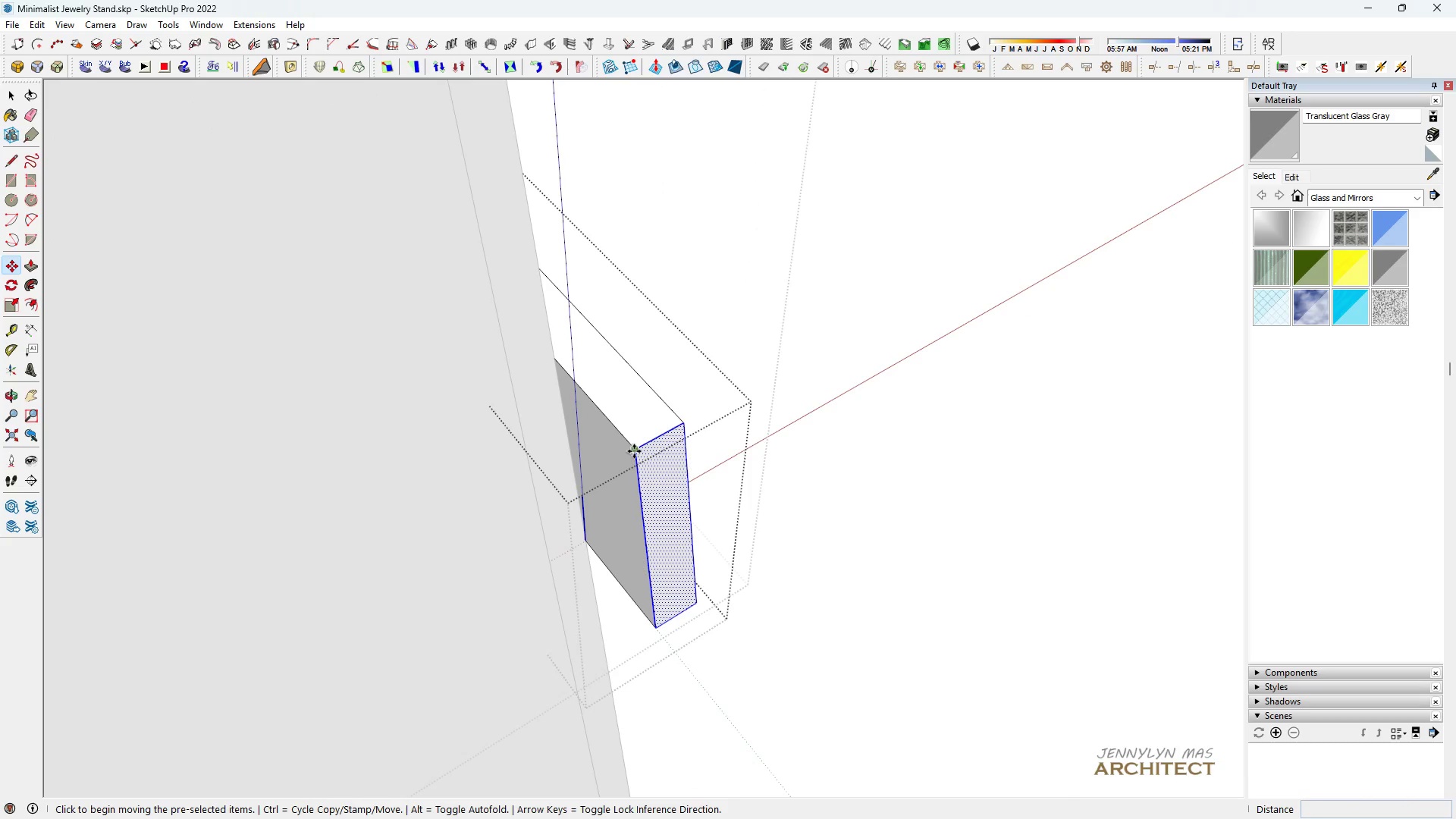 
left_click([634, 451])
 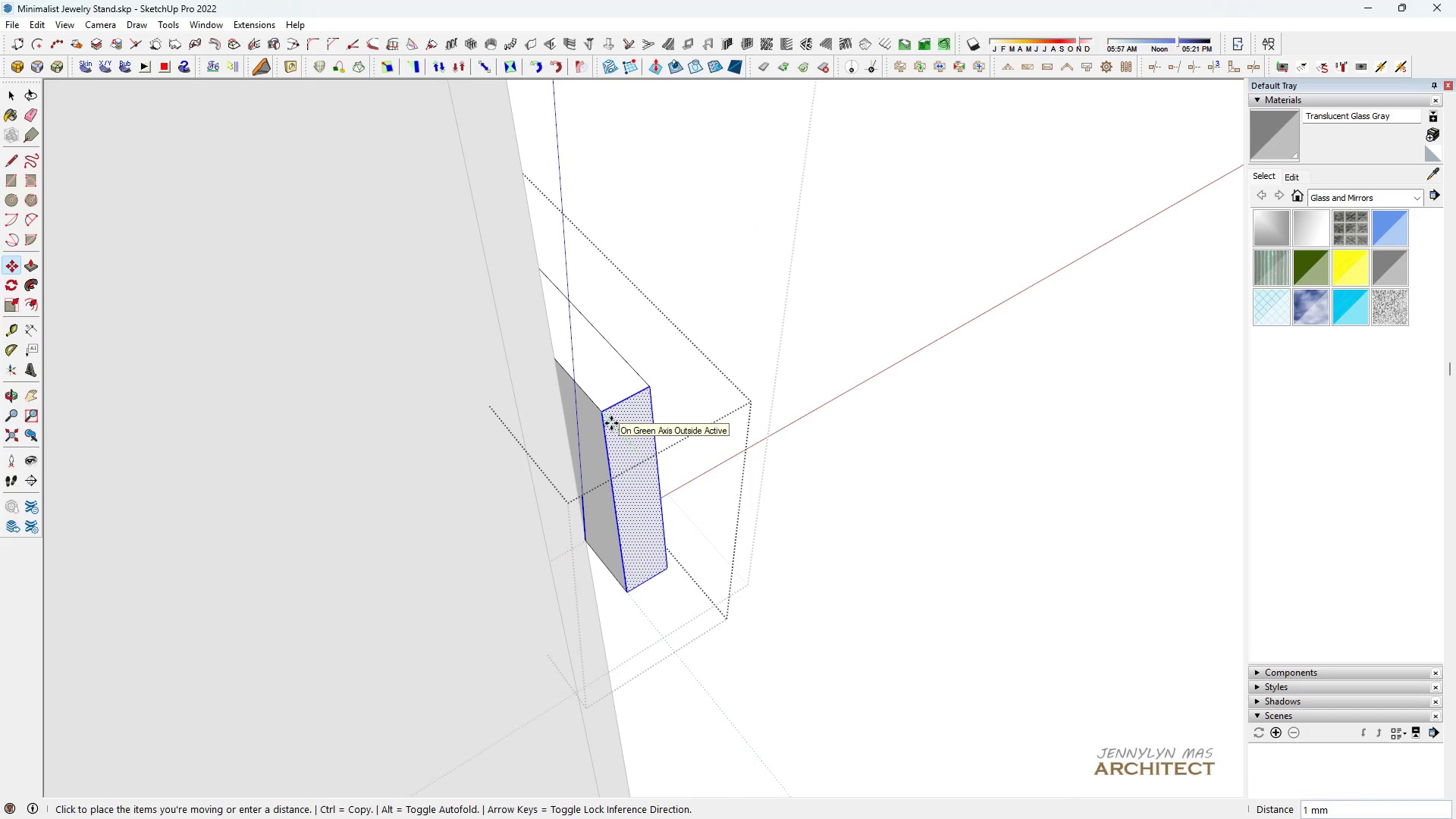 
key(Period)
 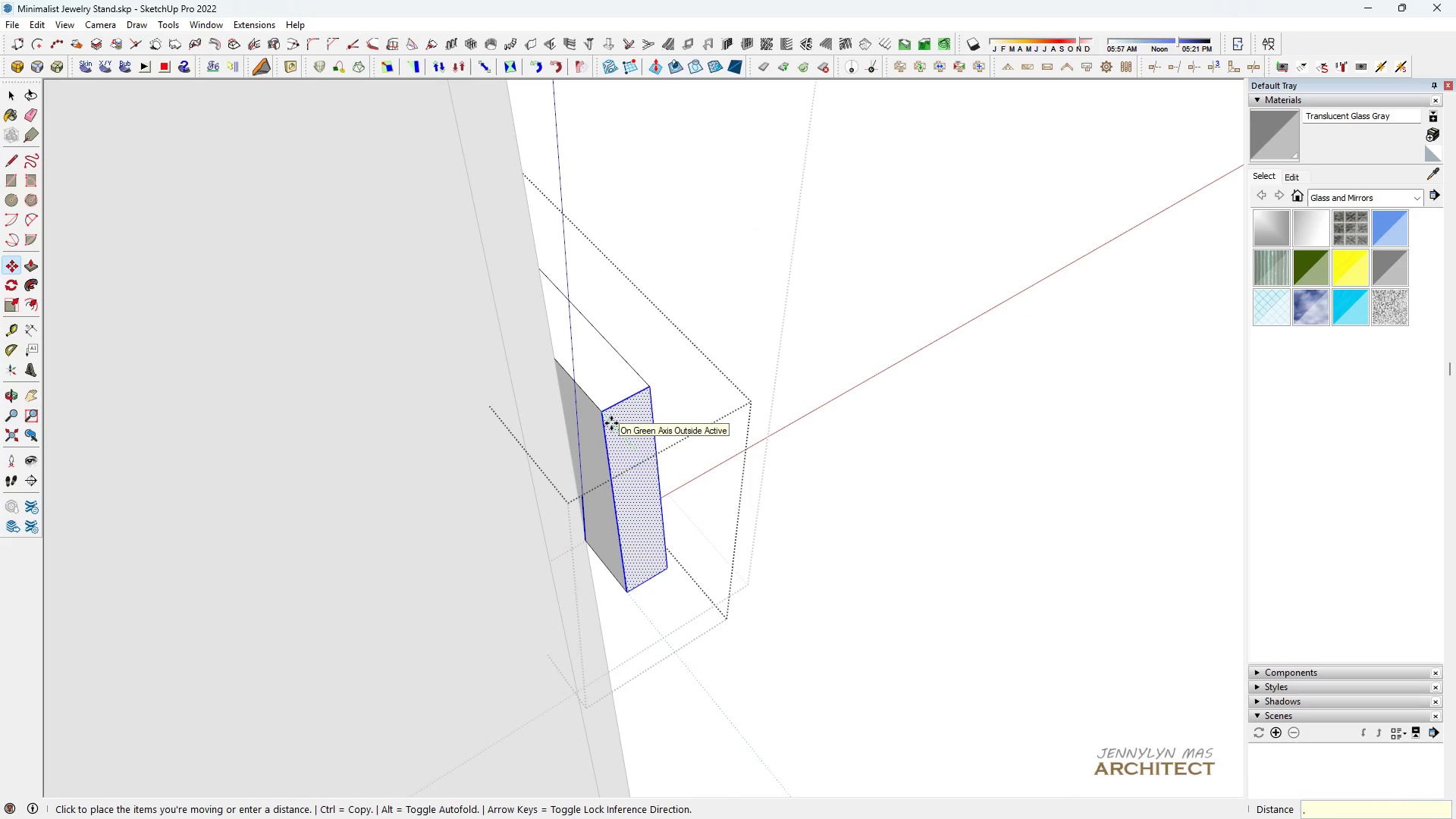 
key(5)
 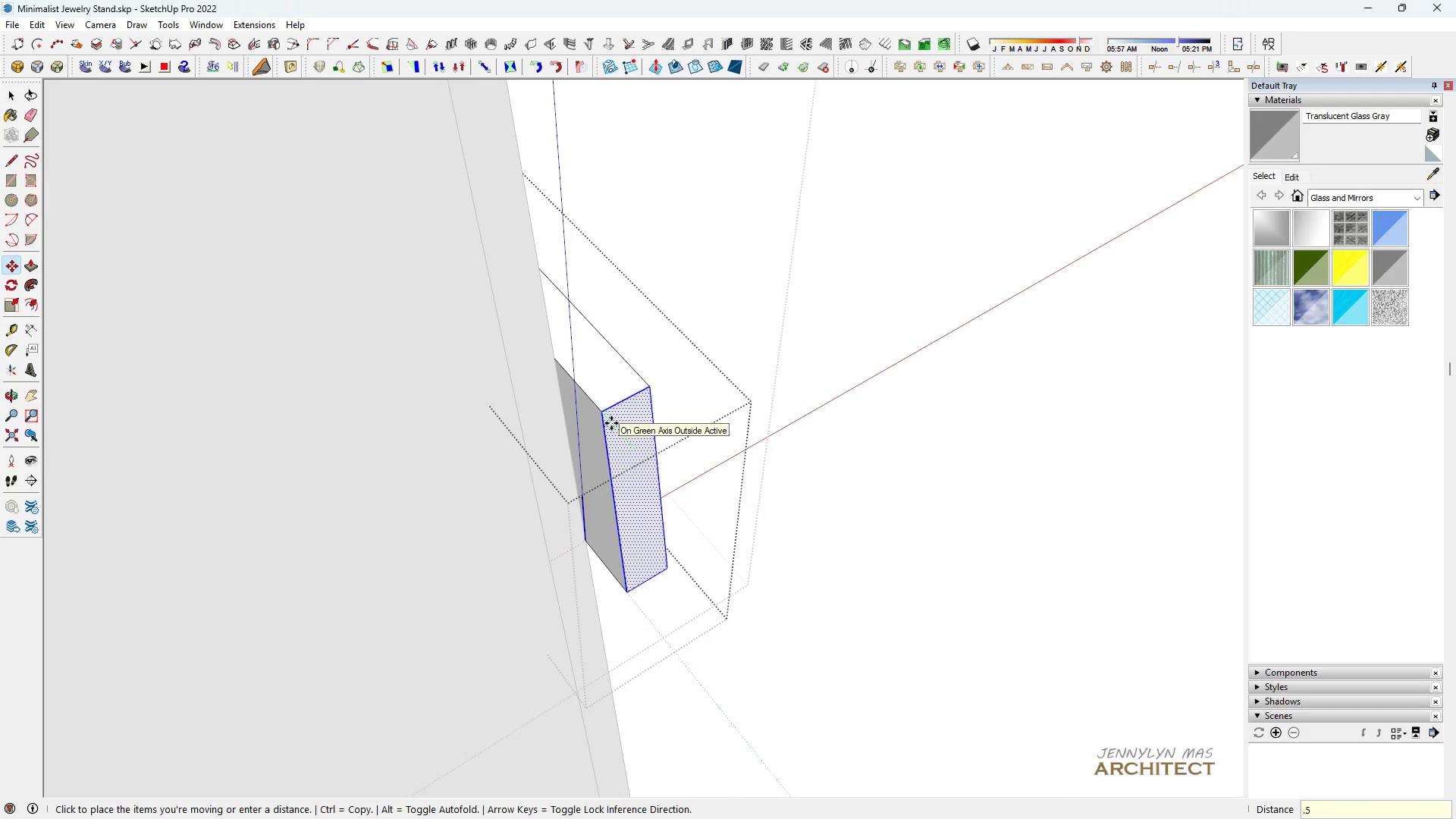 
key(Enter)
 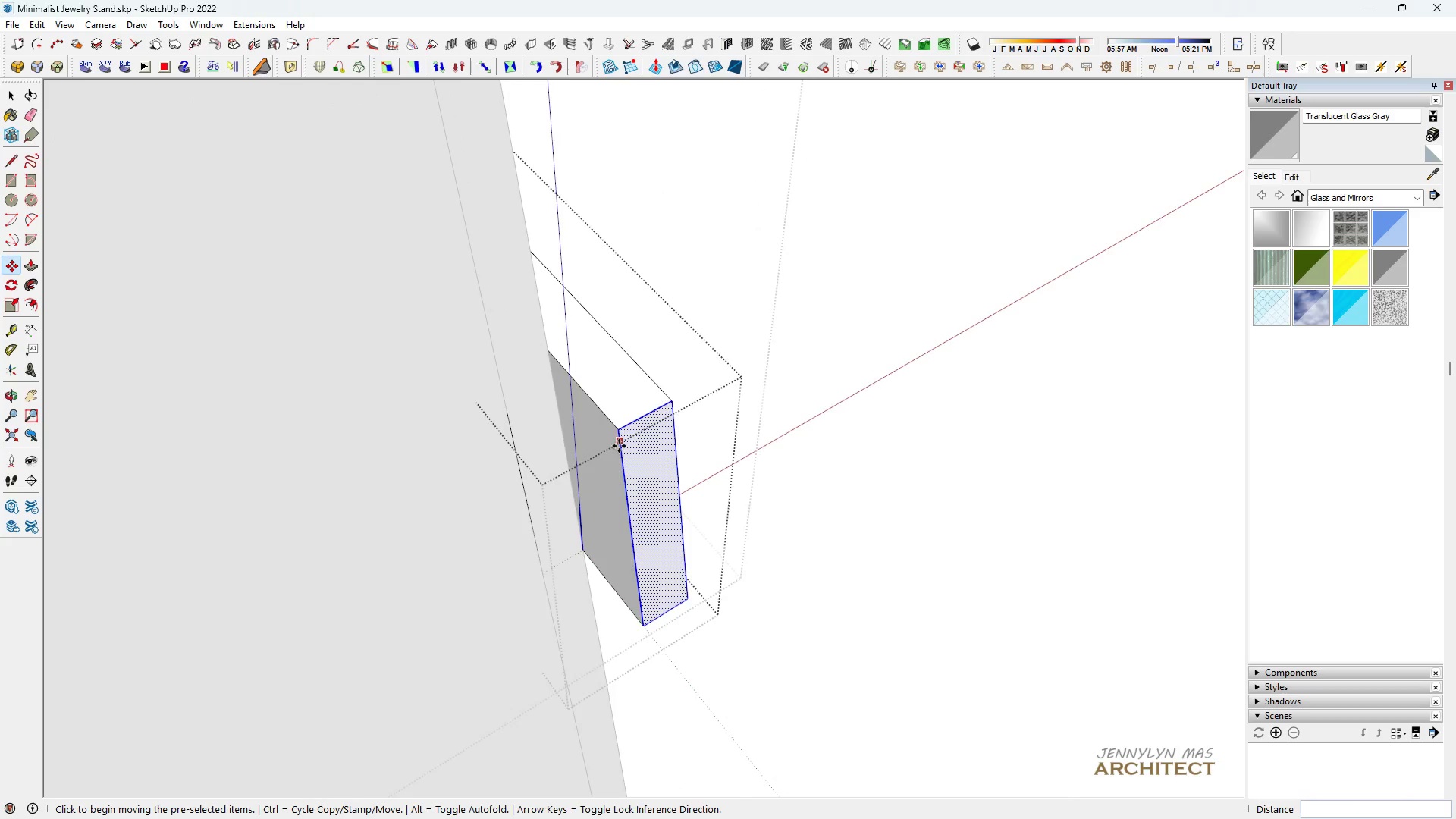 
scroll: coordinate [673, 331], scroll_direction: up, amount: 5.0
 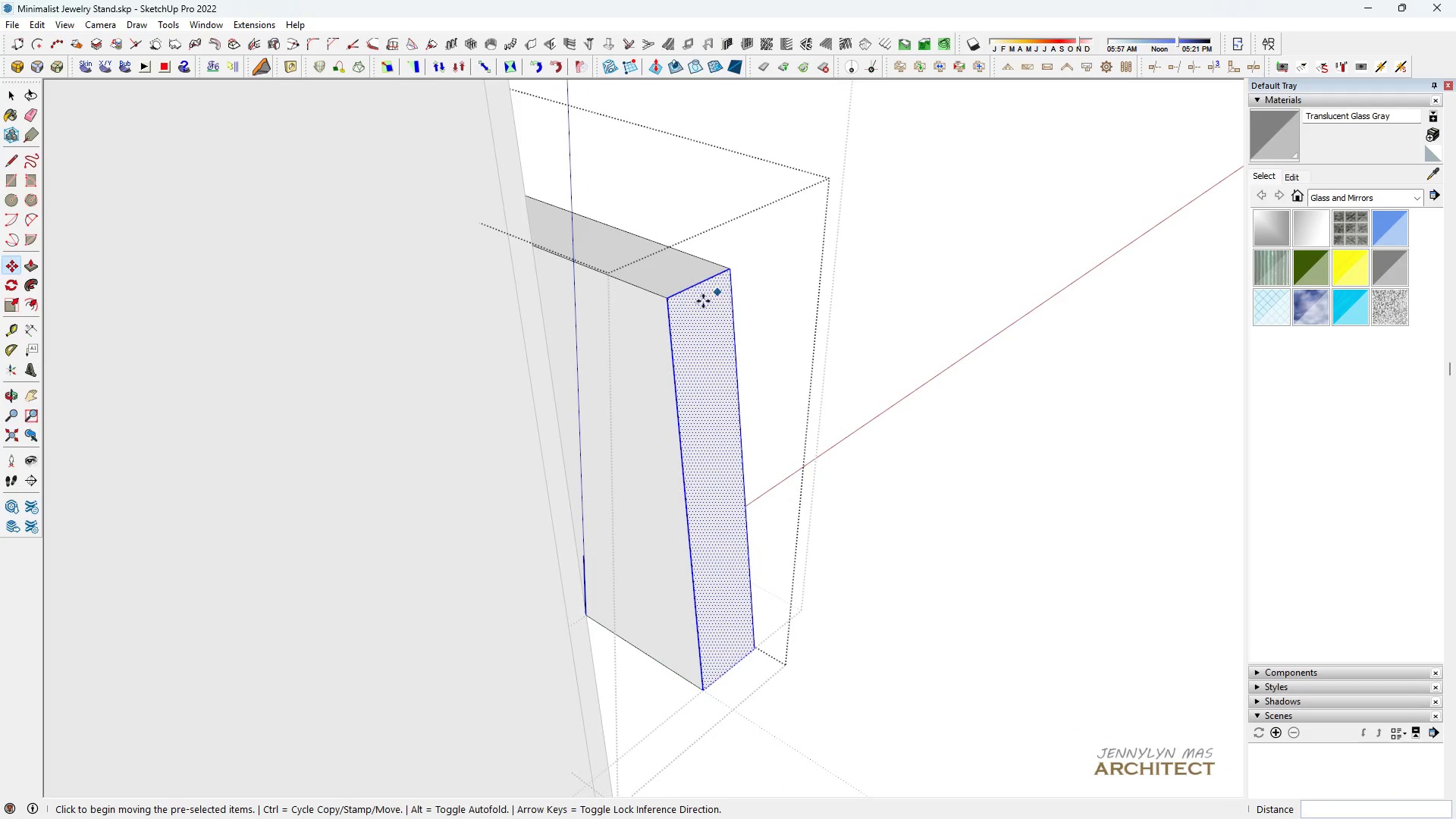 
key(Space)
 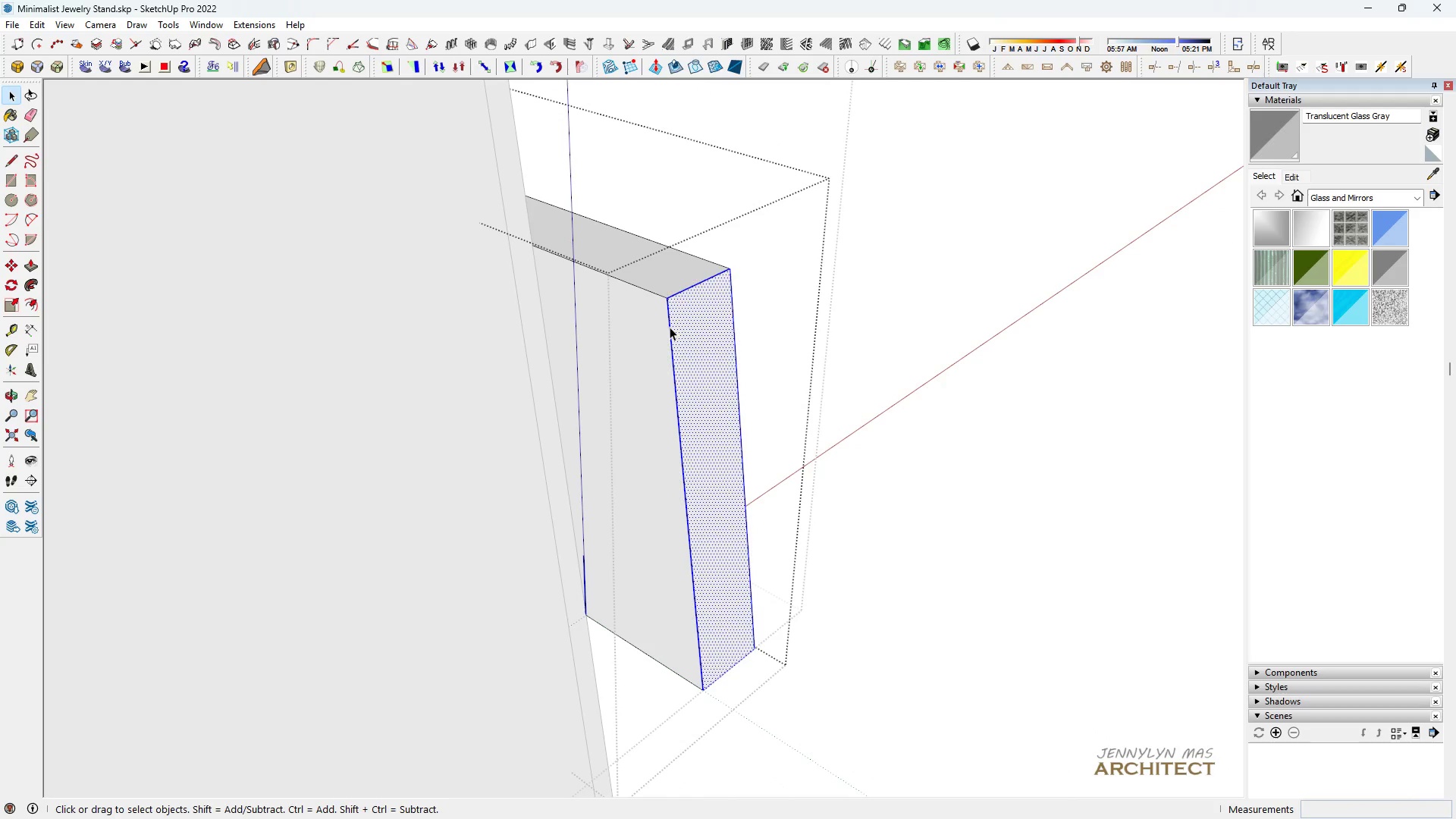 
left_click([670, 327])
 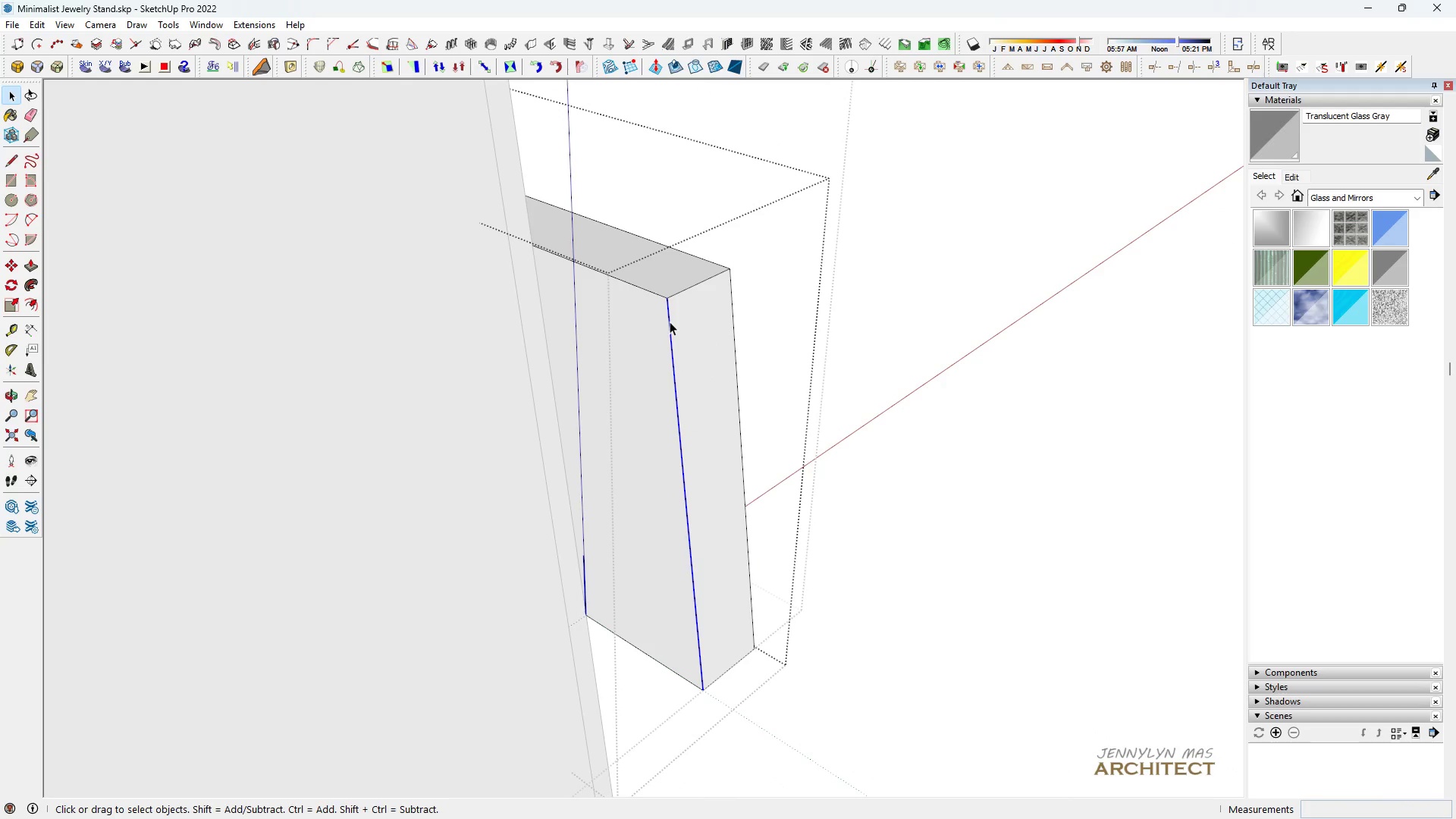 
key(Space)
 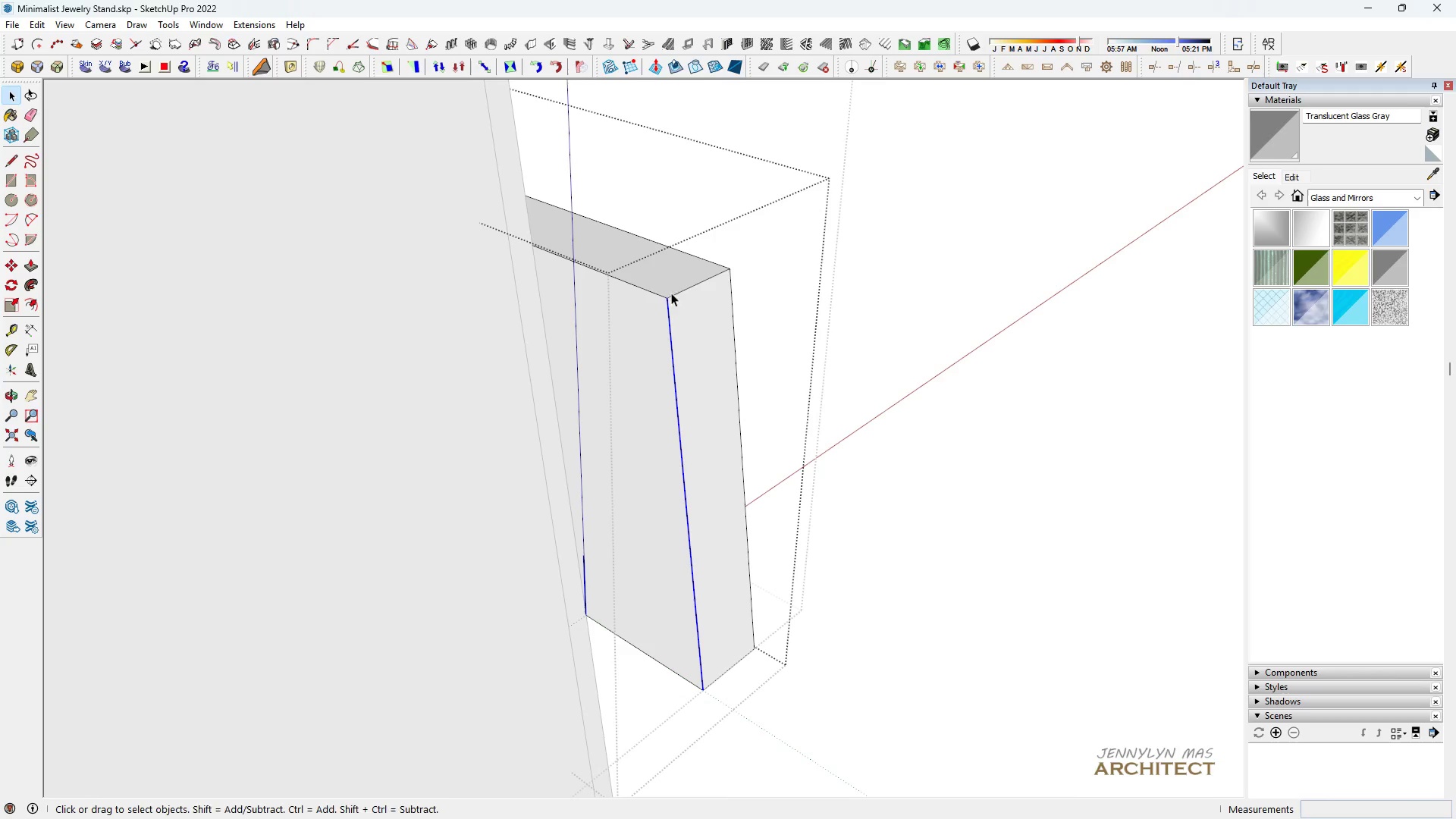 
key(M)
 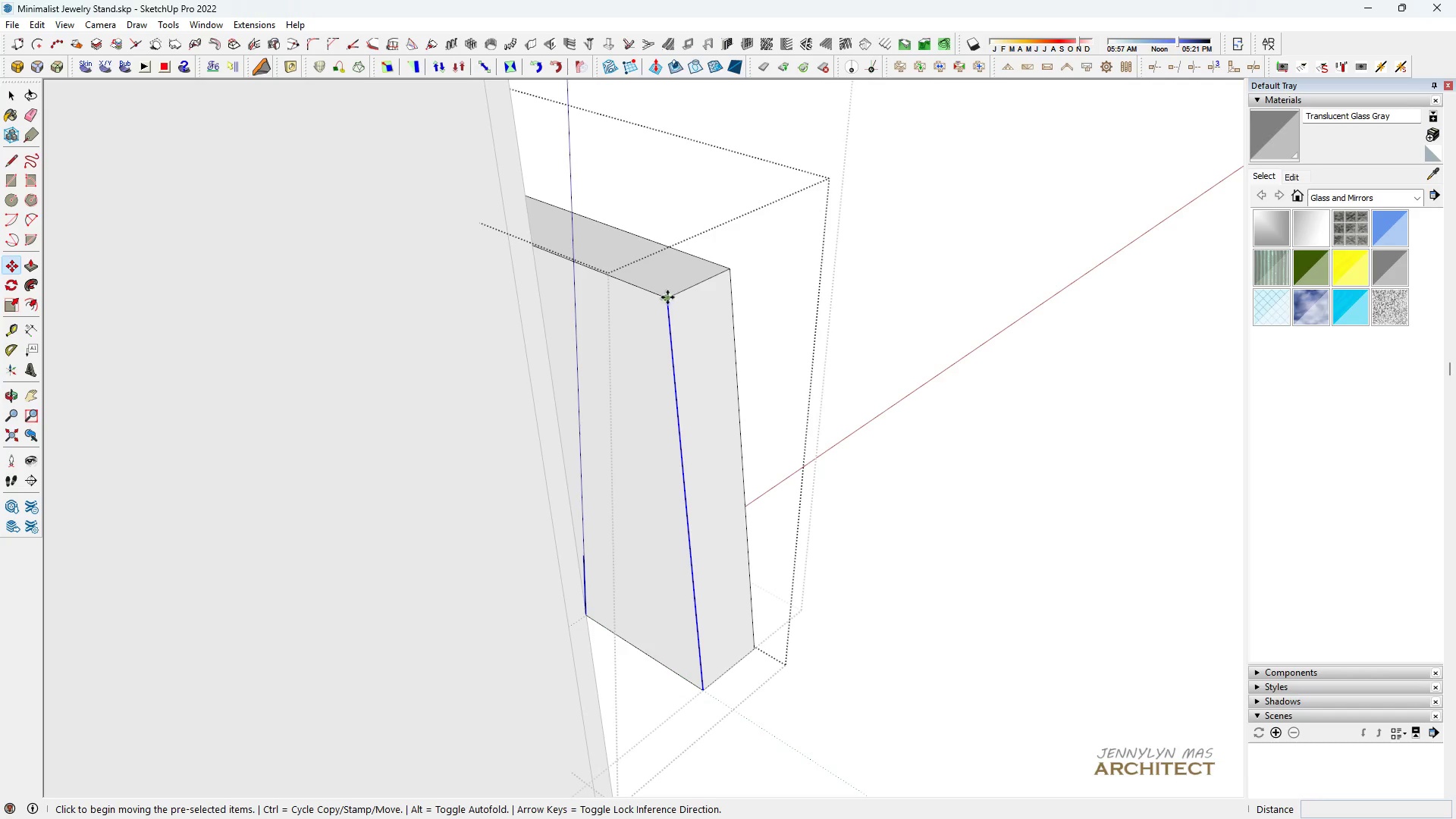 
key(Control+ControlLeft)
 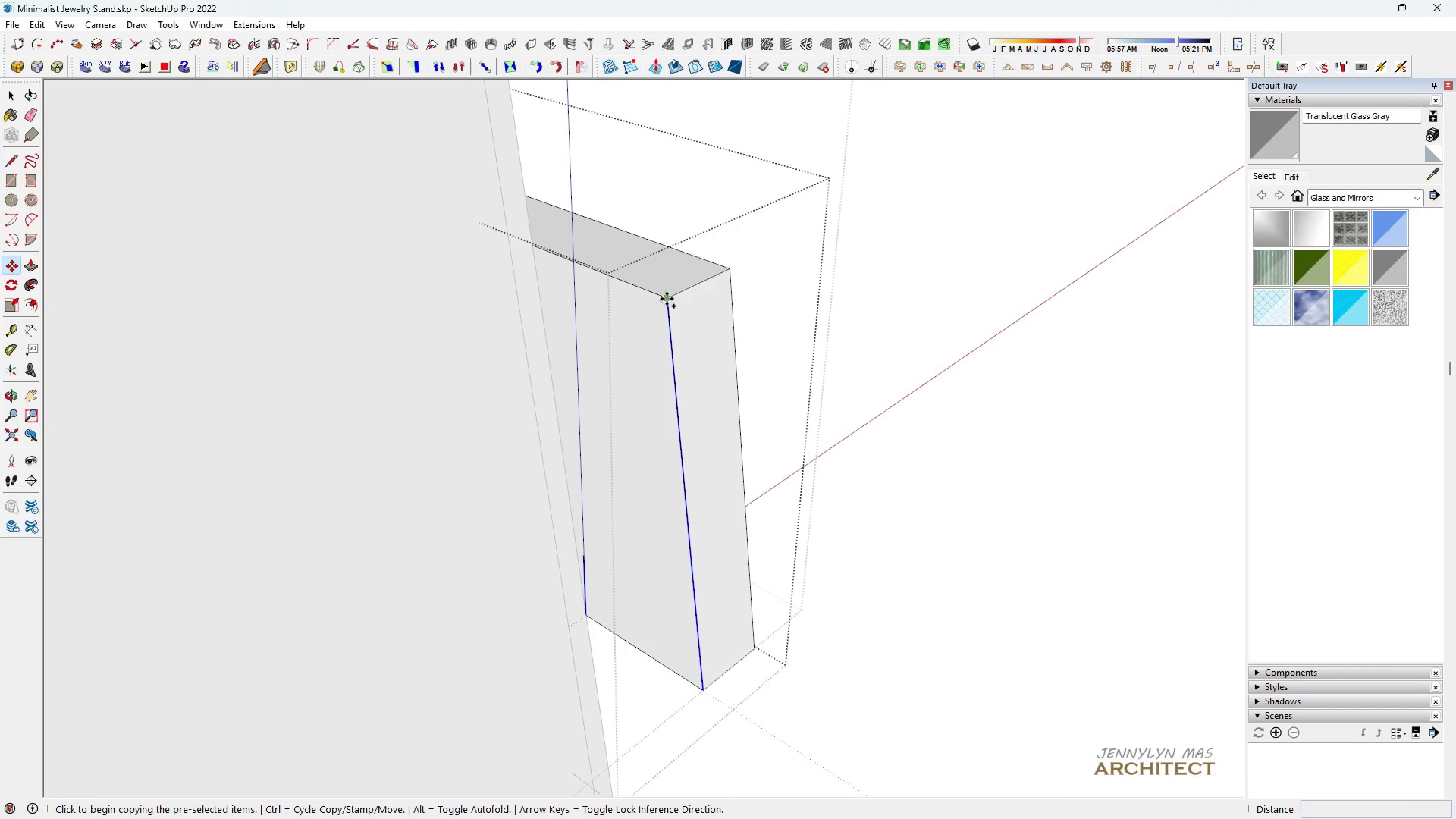 
left_click([667, 299])
 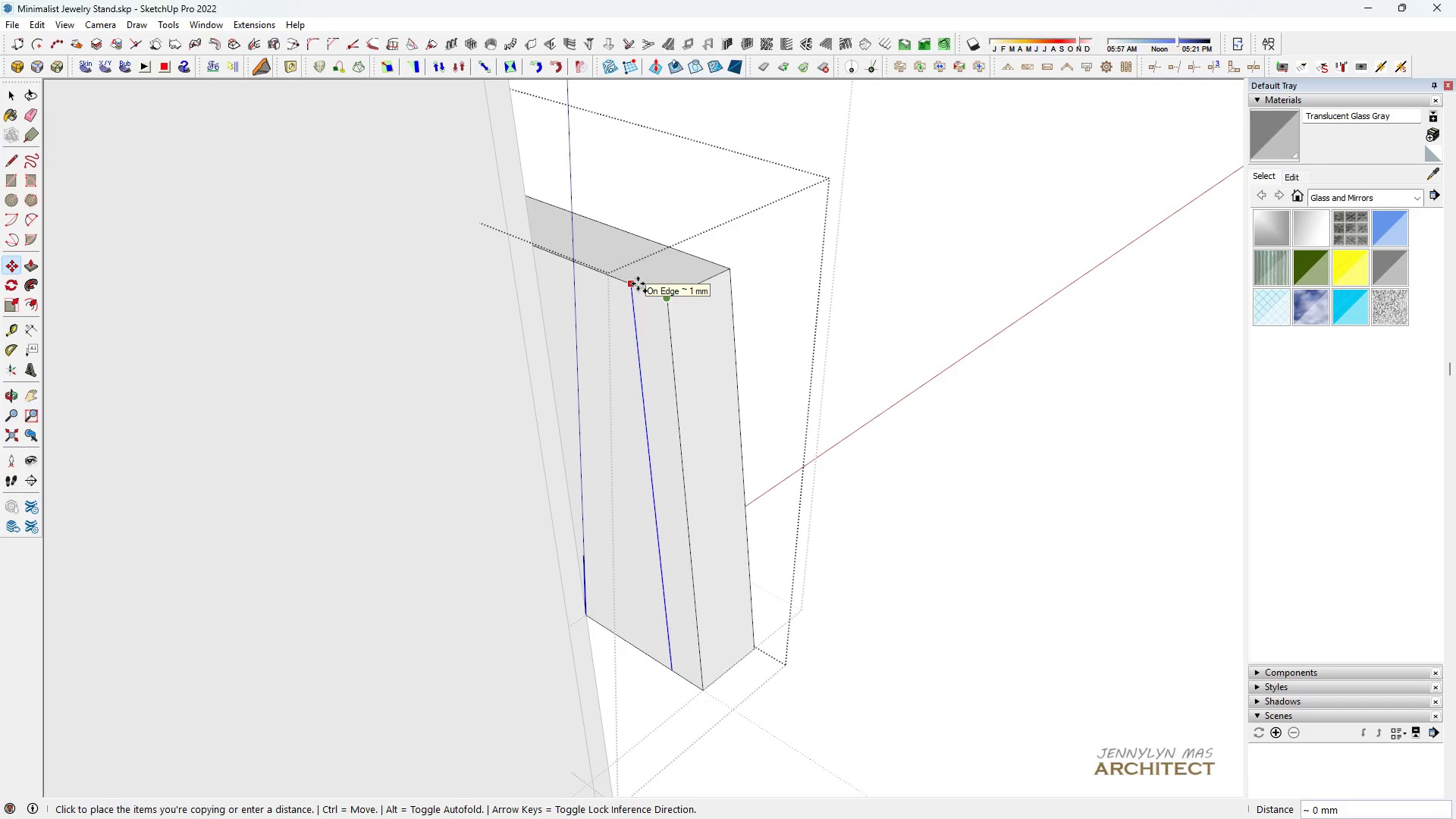 
key(1)
 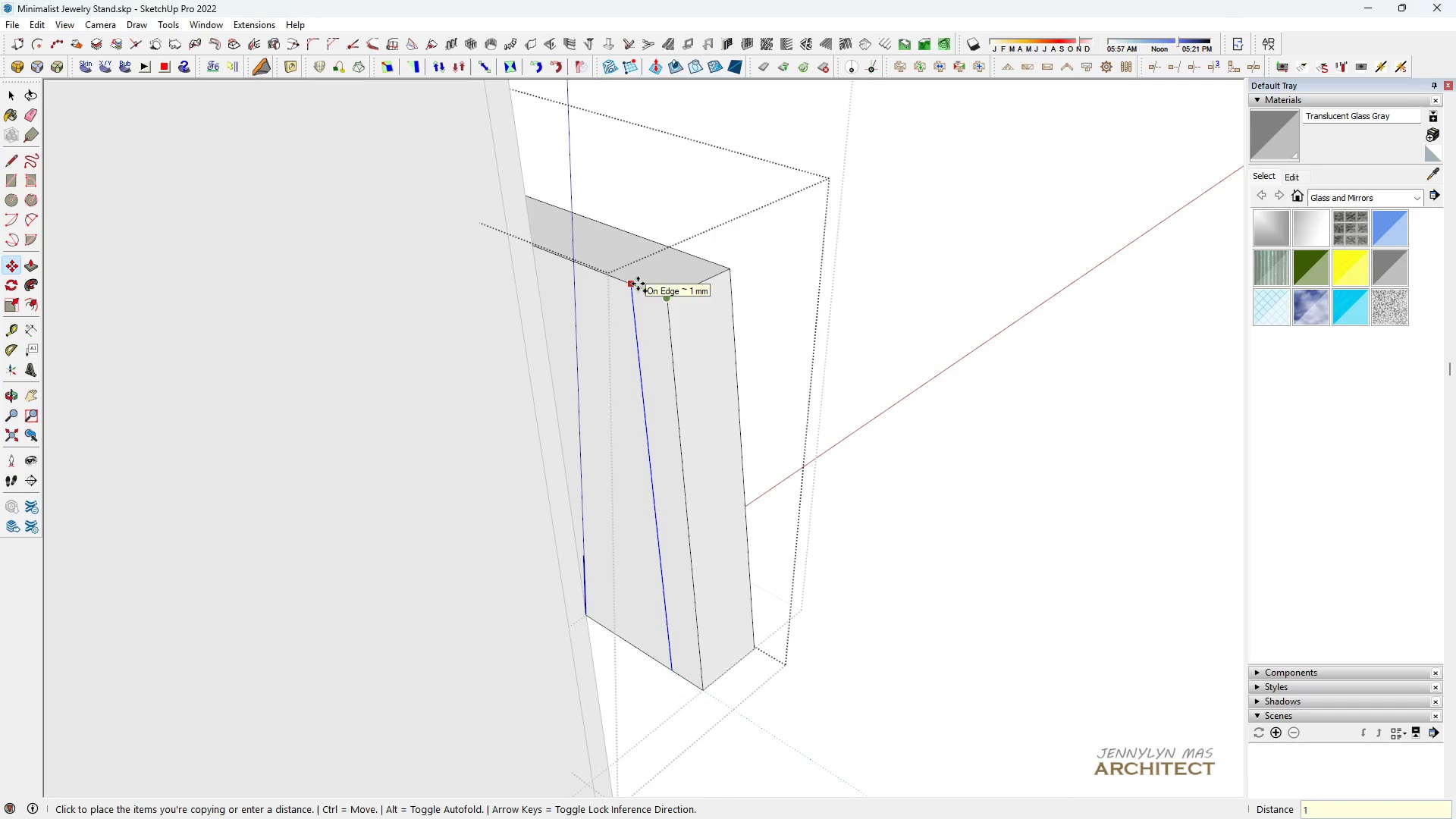 
key(Enter)
 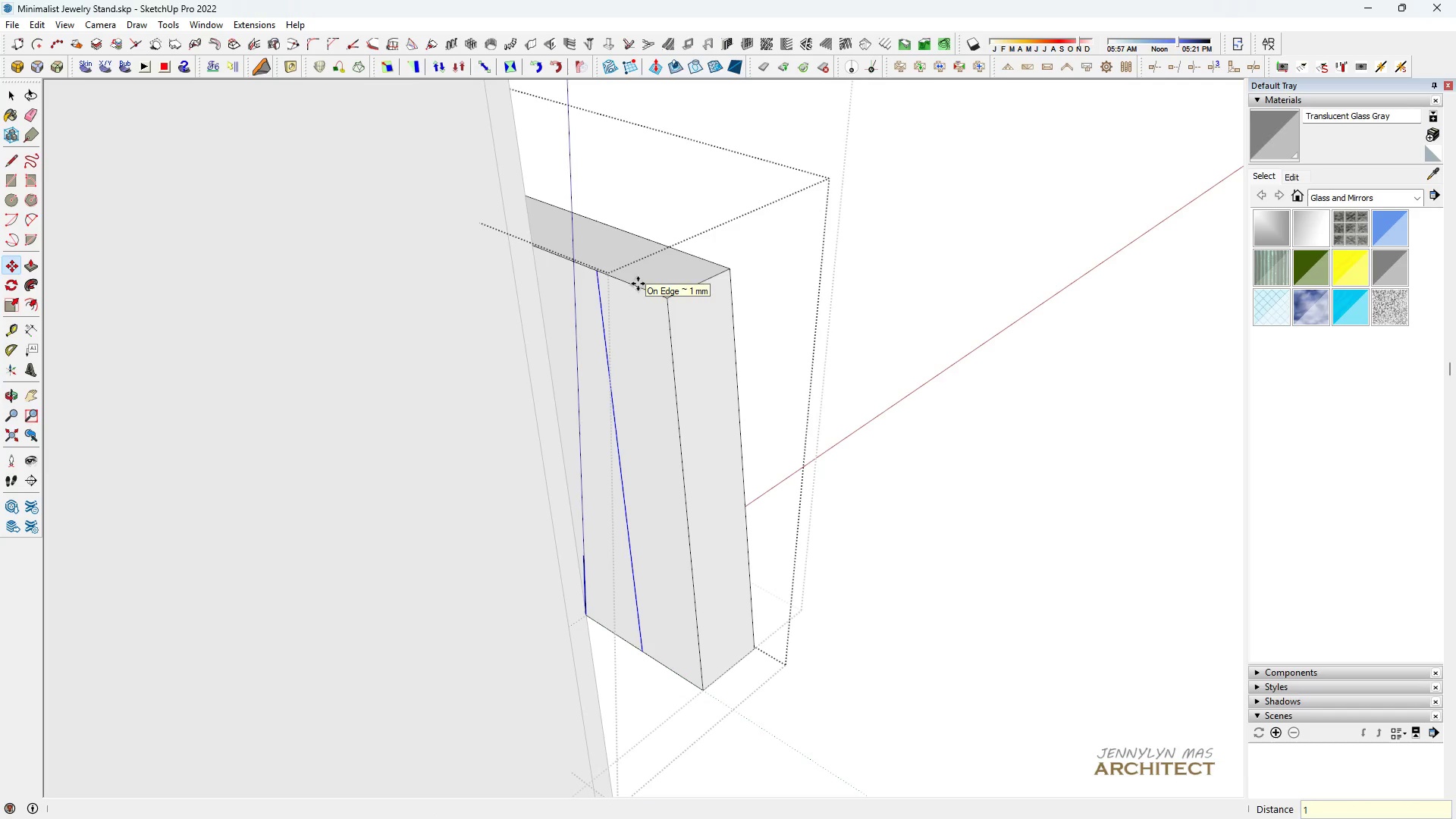 
key(Space)
 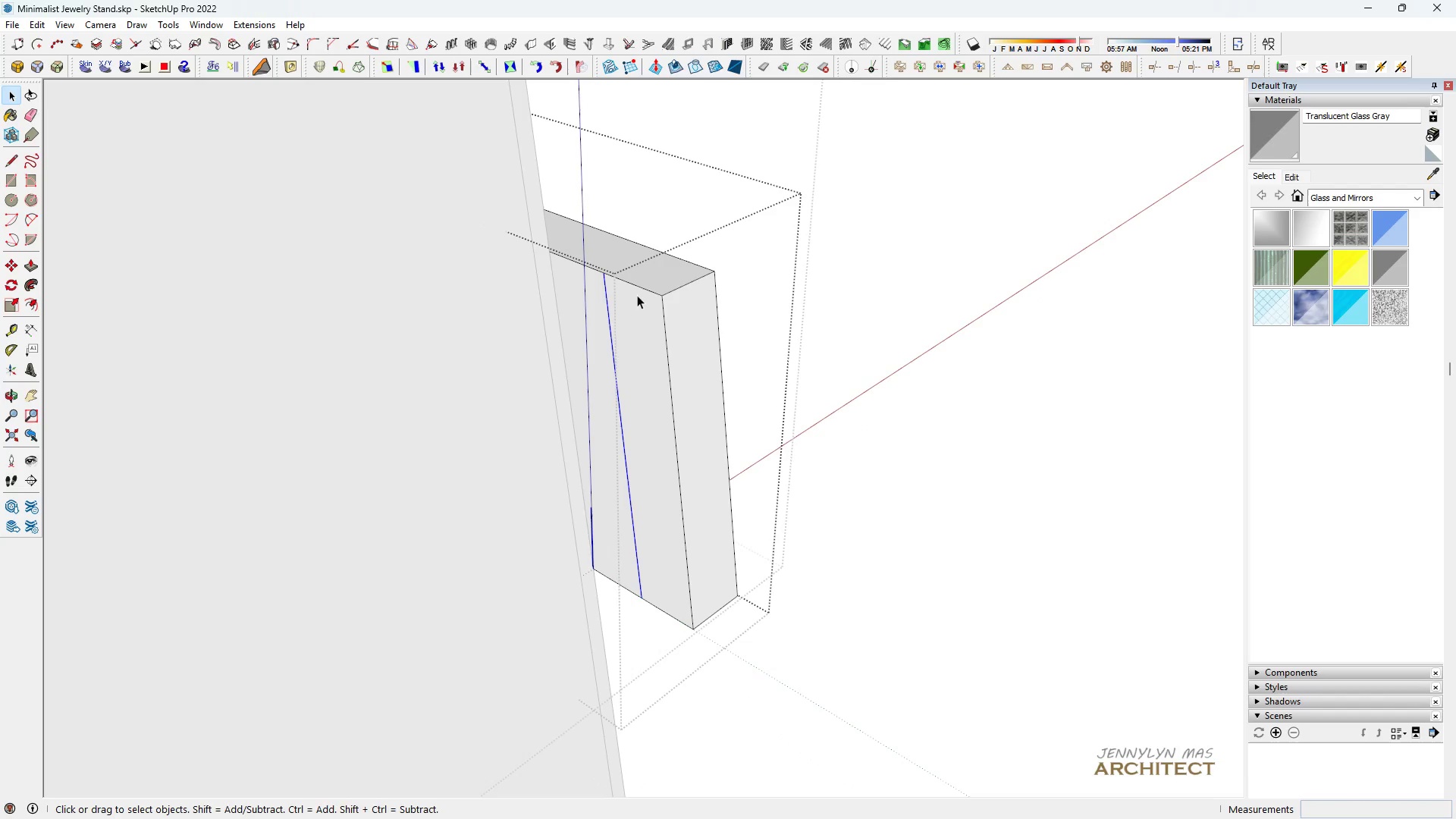 
scroll: coordinate [638, 284], scroll_direction: down, amount: 2.0
 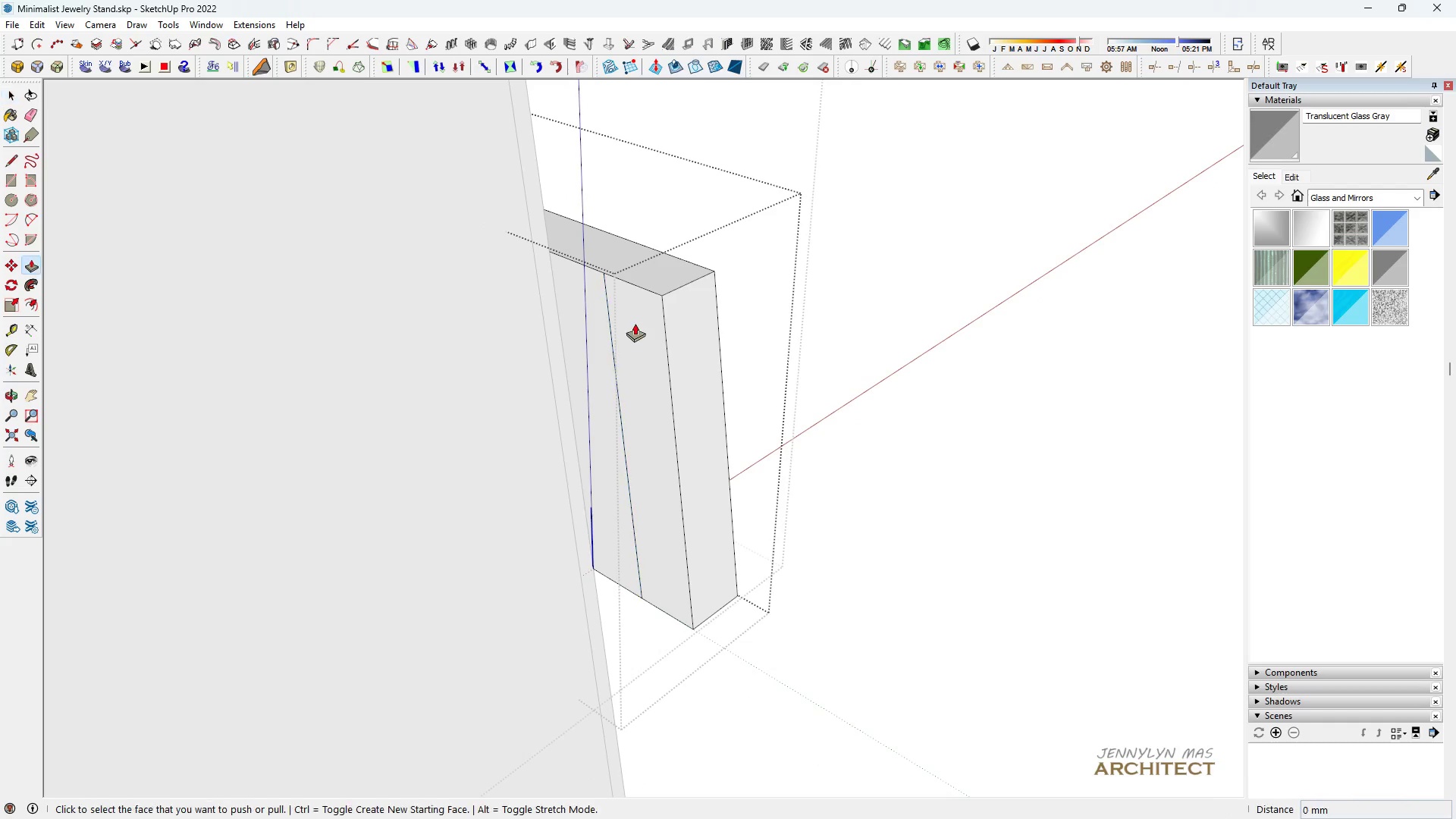 
key(P)
 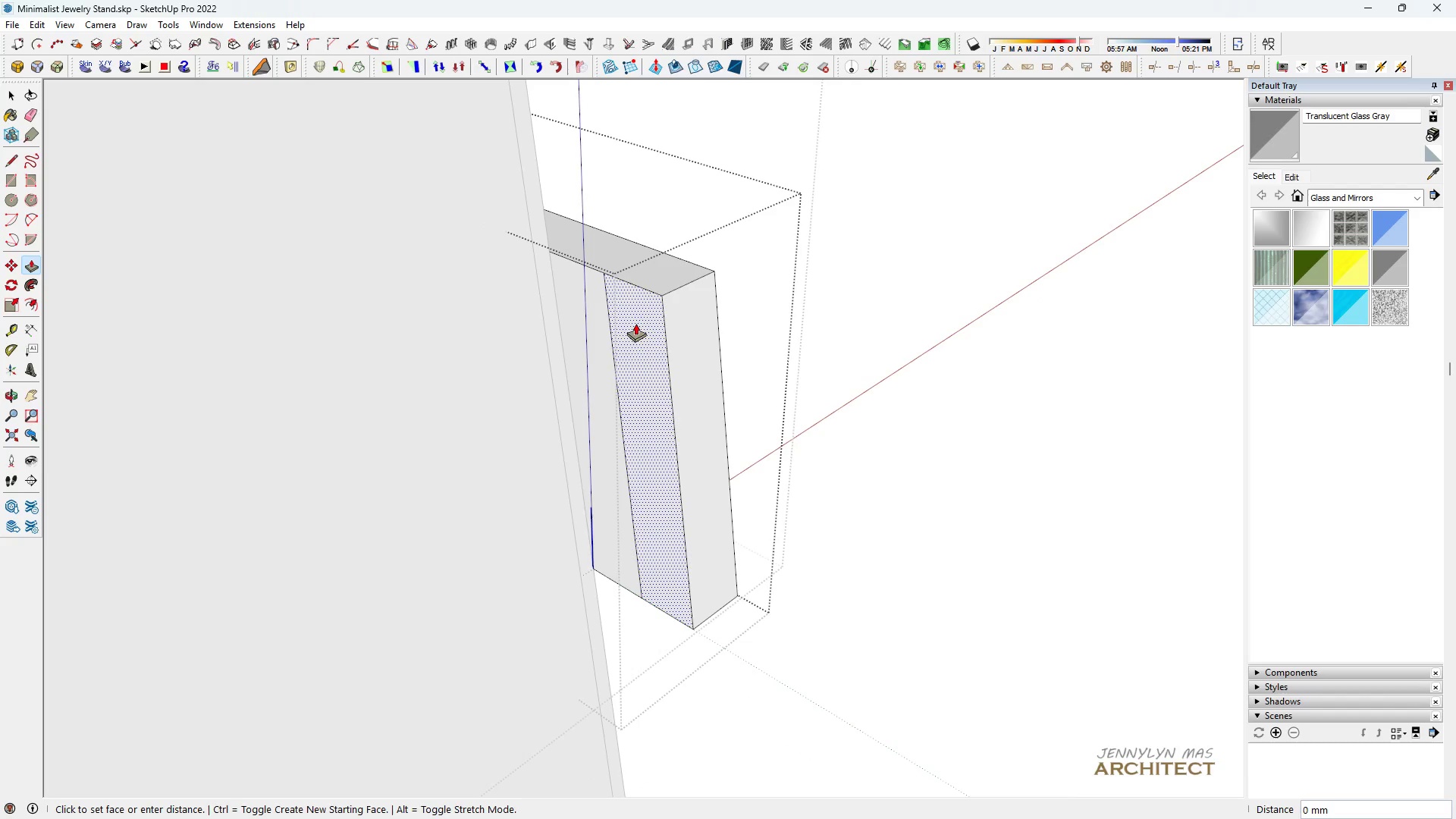 
left_click([635, 323])
 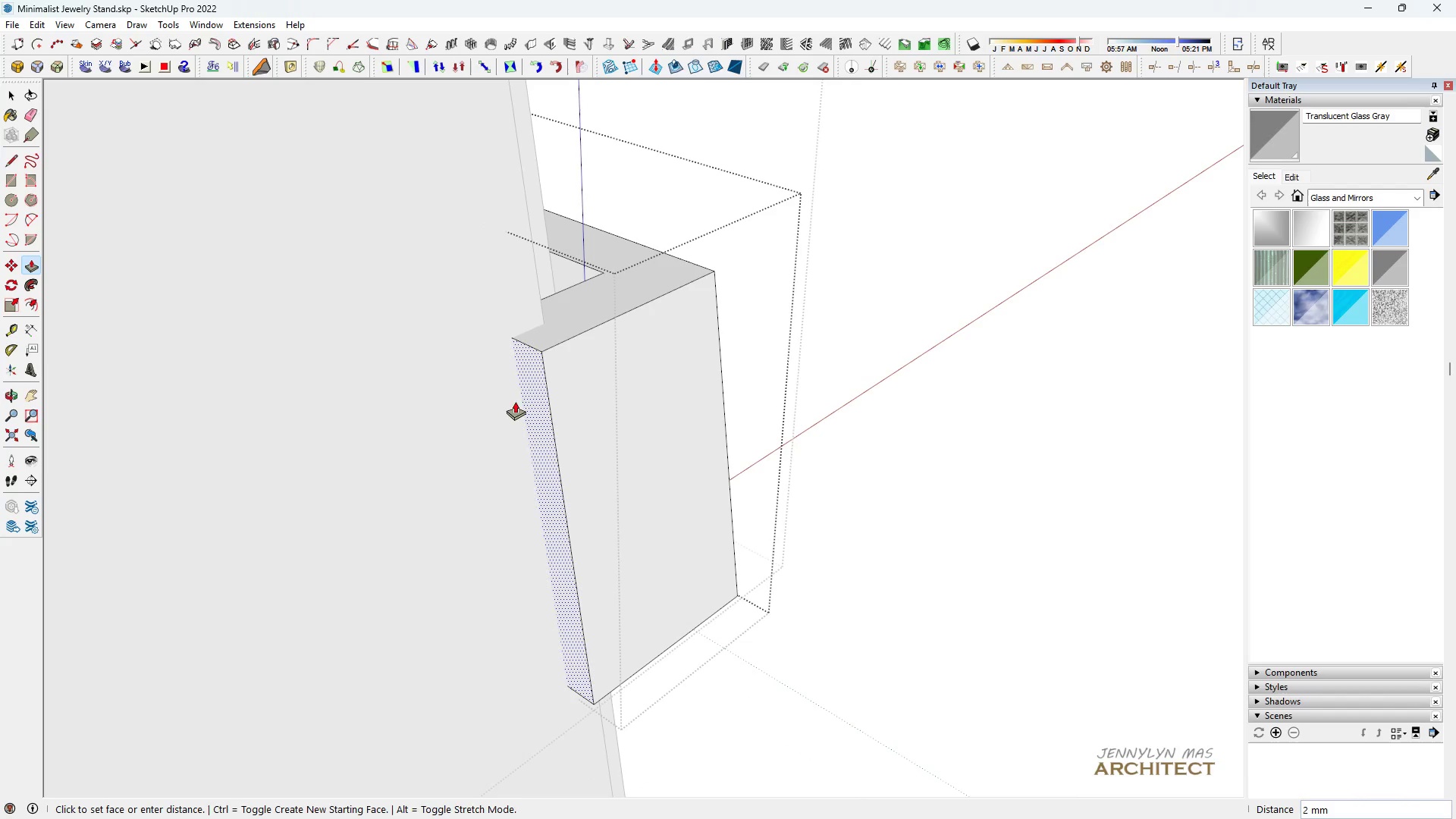 
key(Space)
 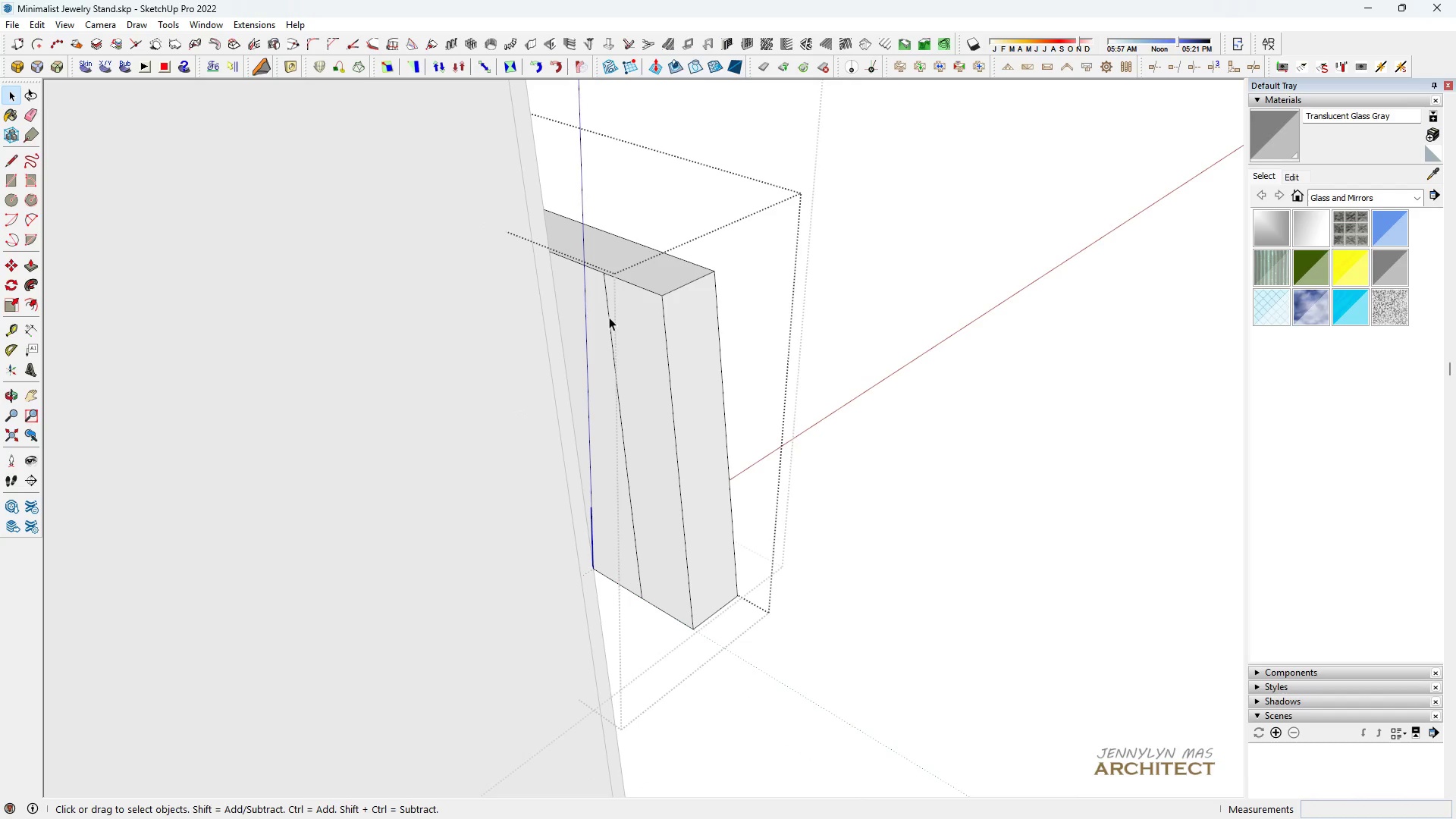 
key(Control+Z)
 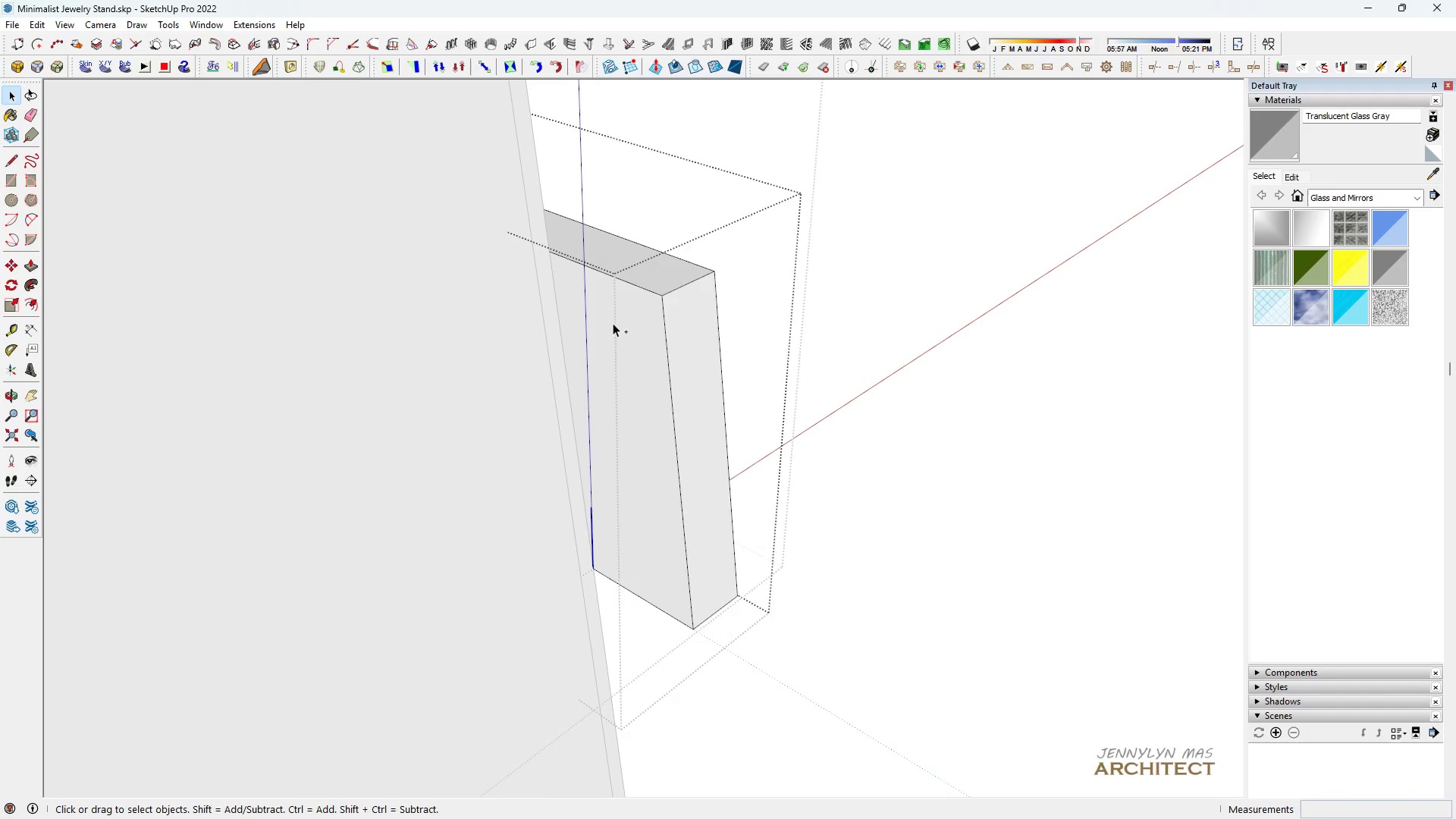 
key(Control+Z)
 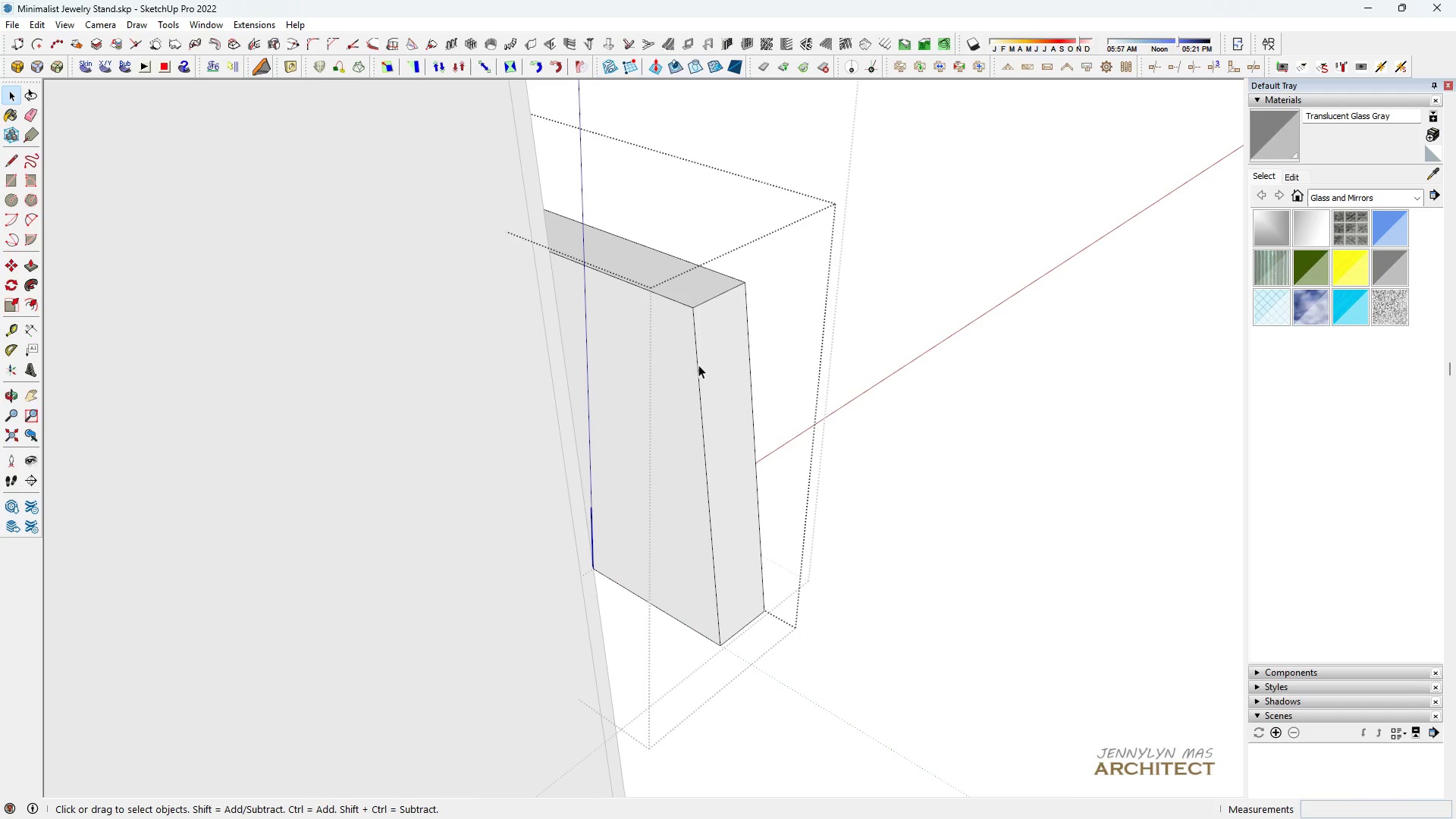 
left_click([699, 365])
 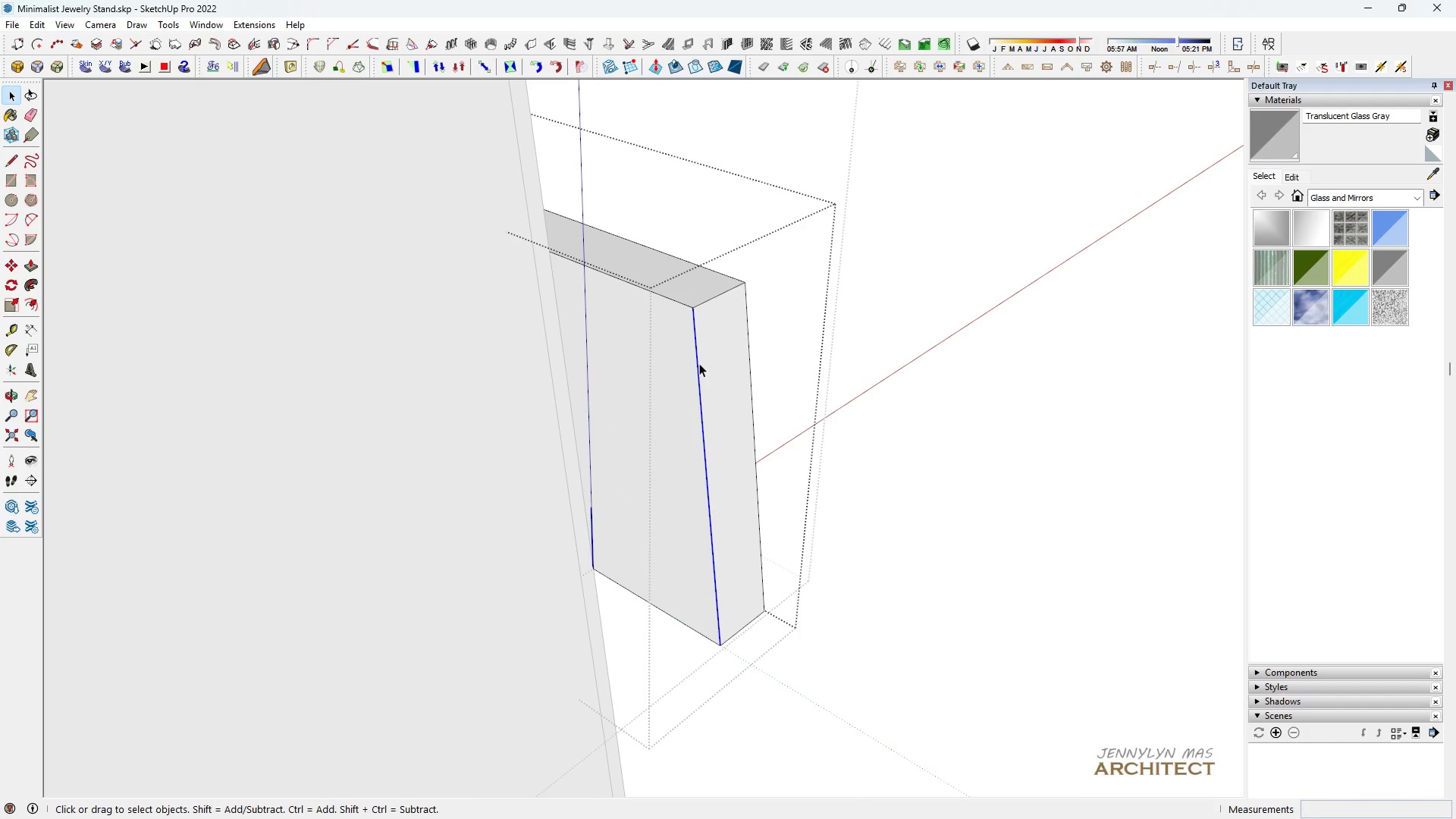 
key(Space)
 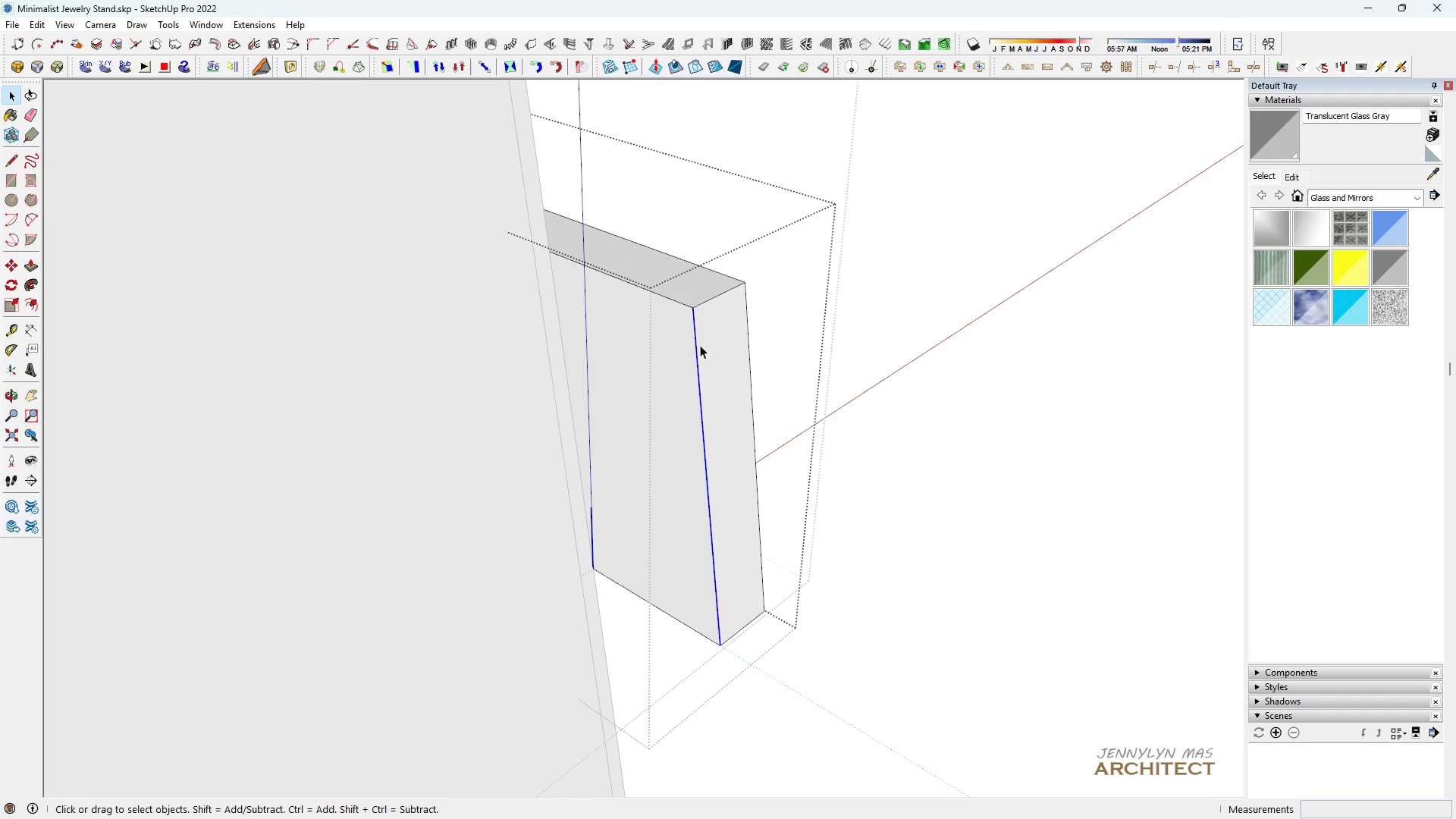 
key(M)
 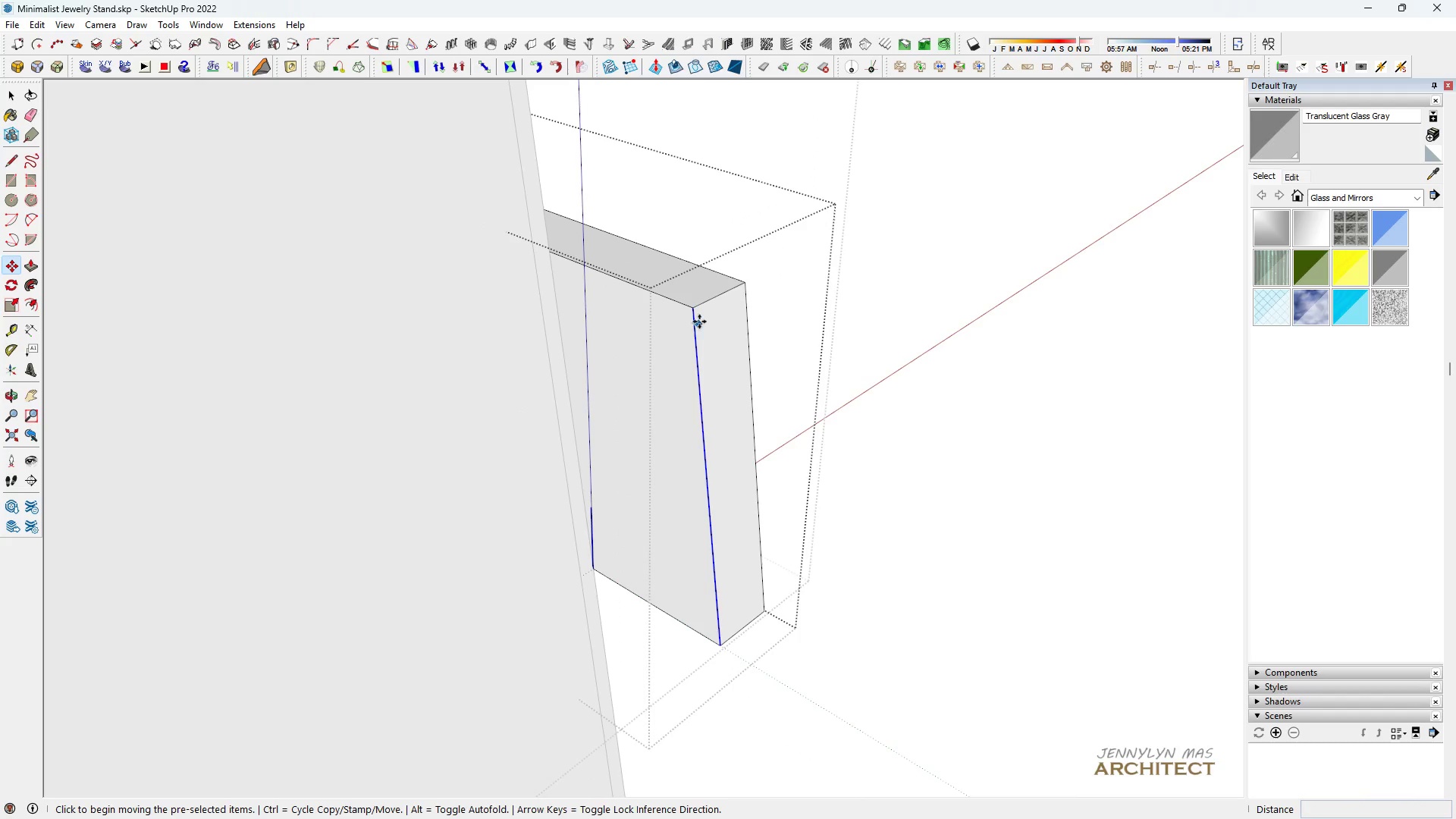 
key(Control+ControlLeft)
 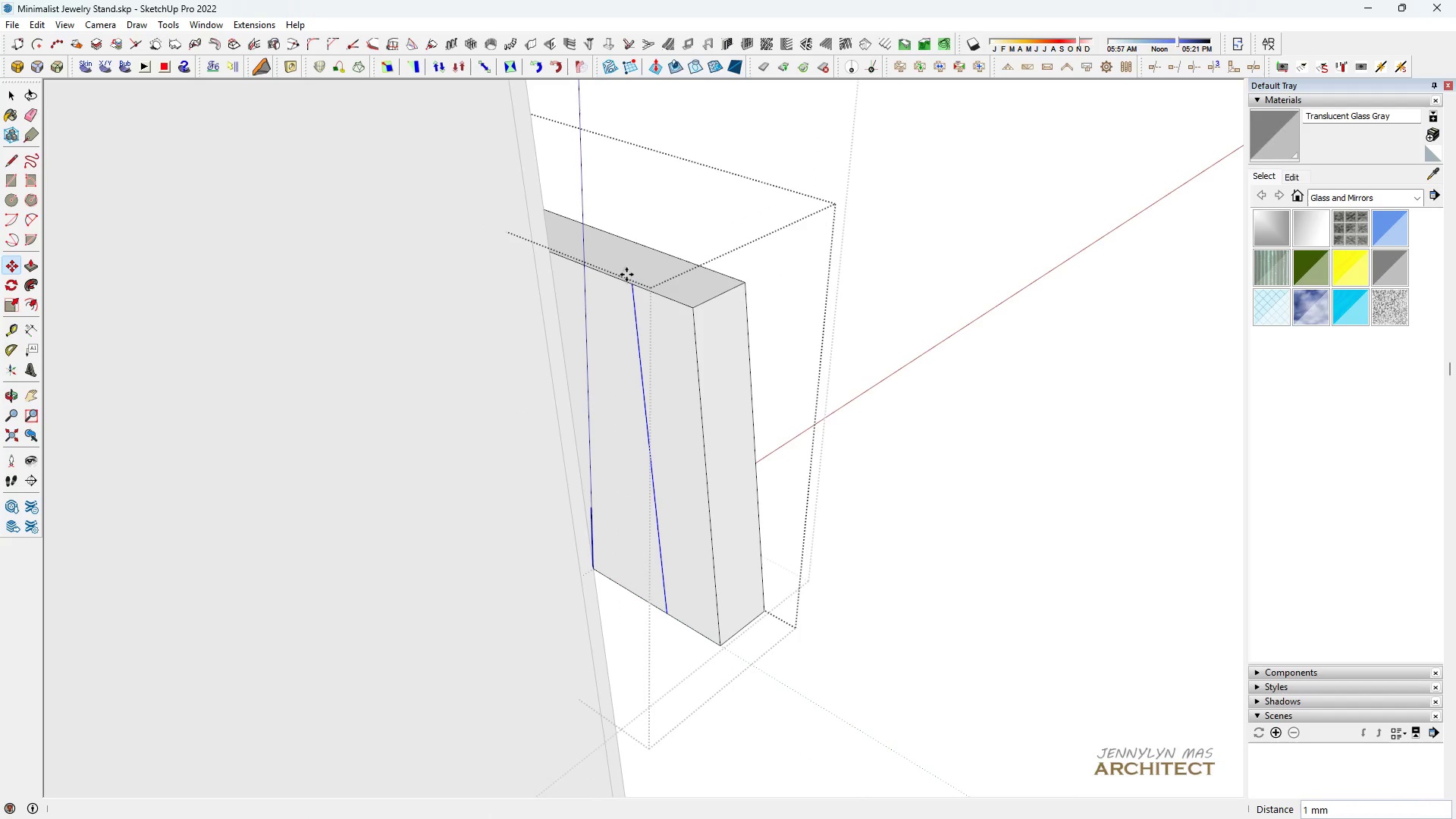 
left_click([626, 275])
 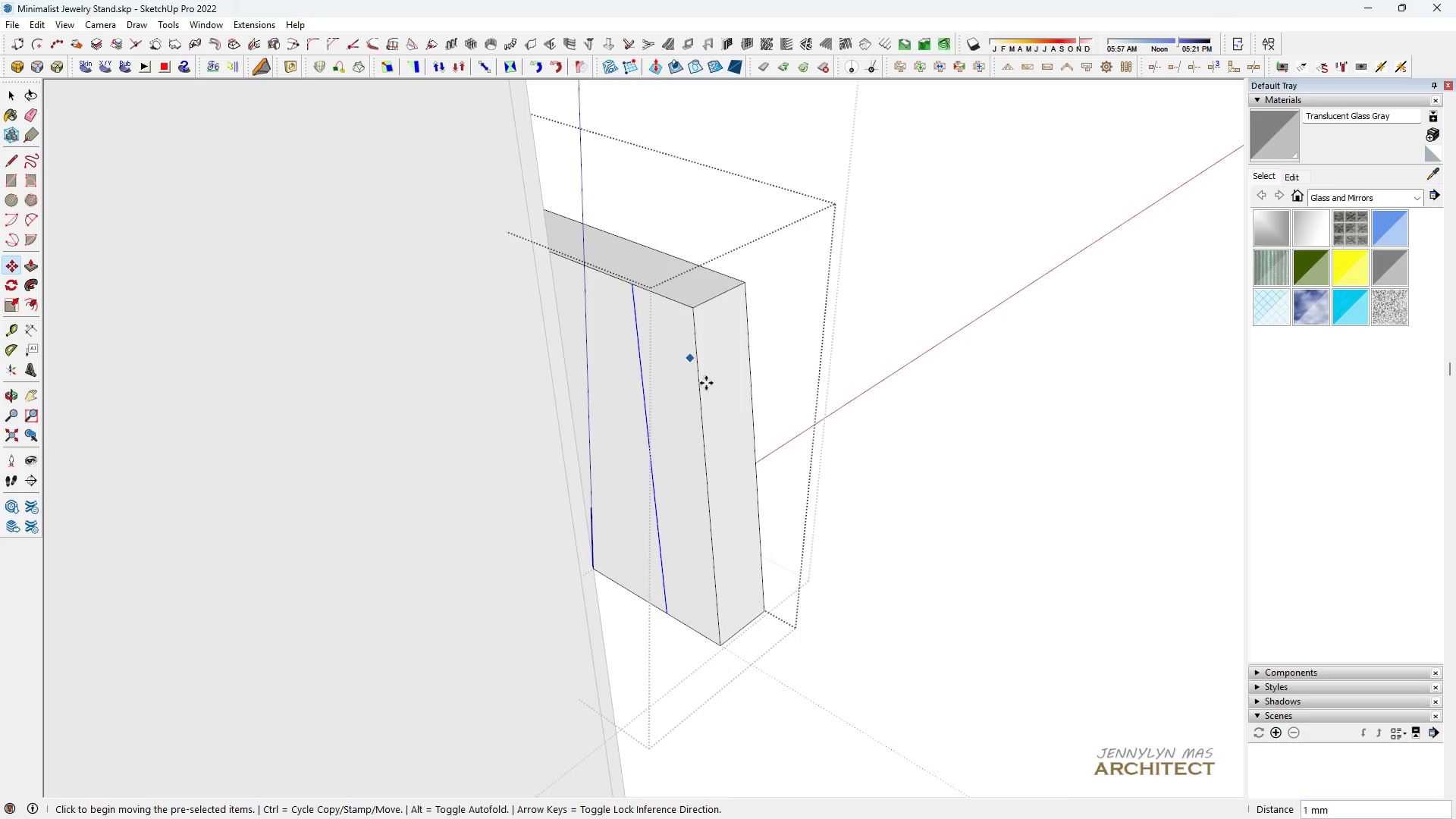 
key(Space)
 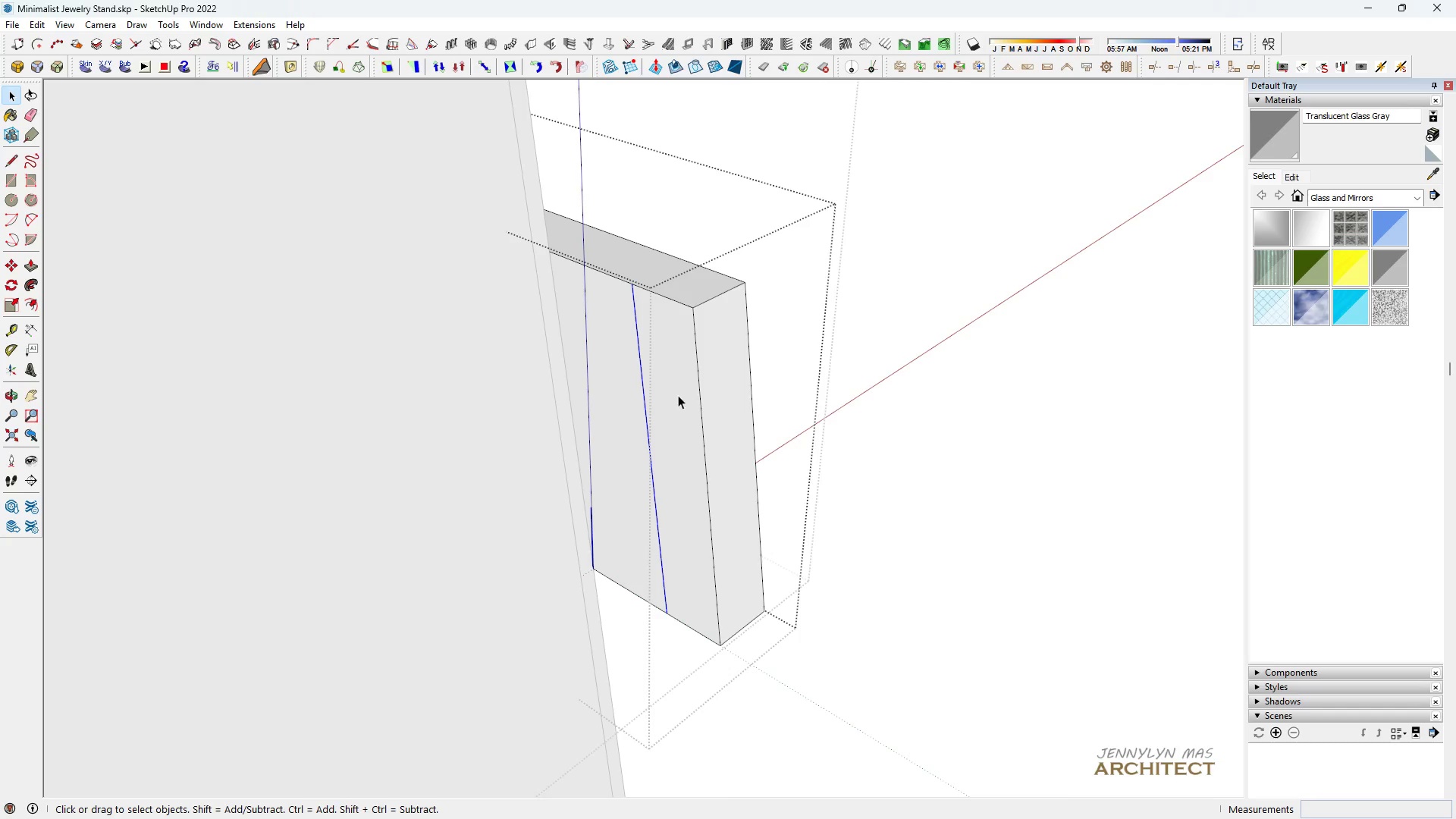 
key(P)
 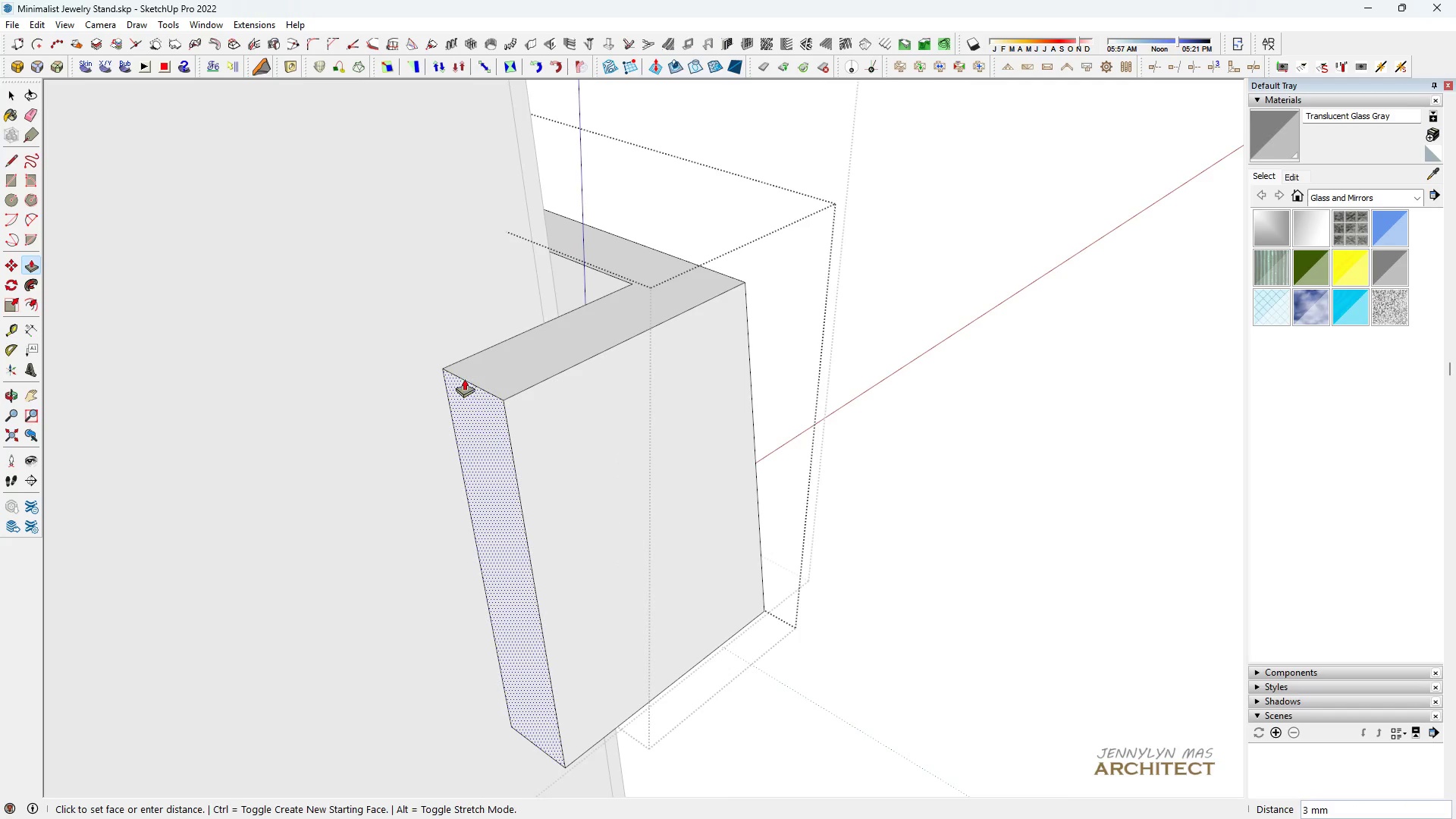 
scroll: coordinate [261, 246], scroll_direction: down, amount: 12.0
 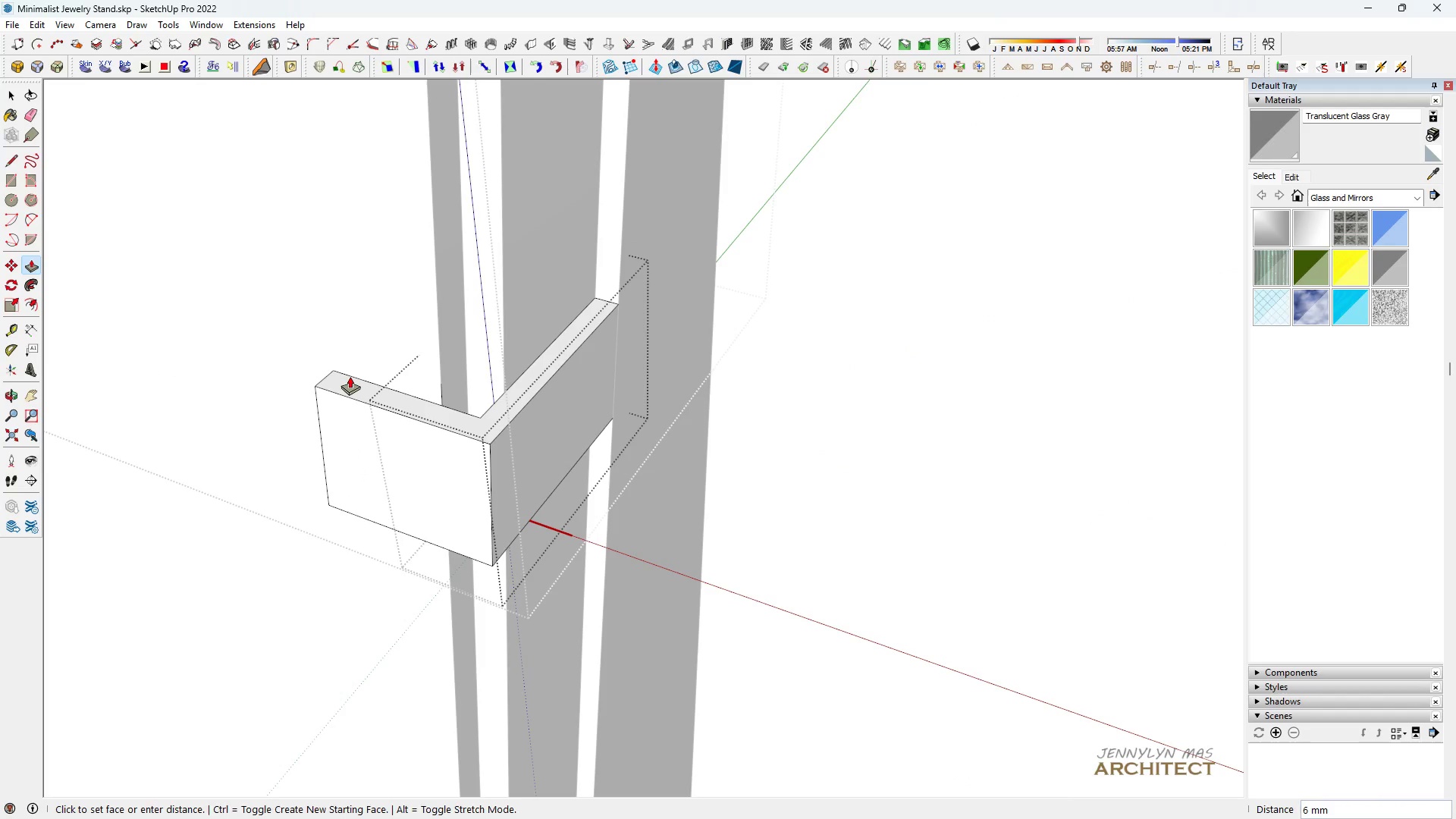 
key(5)
 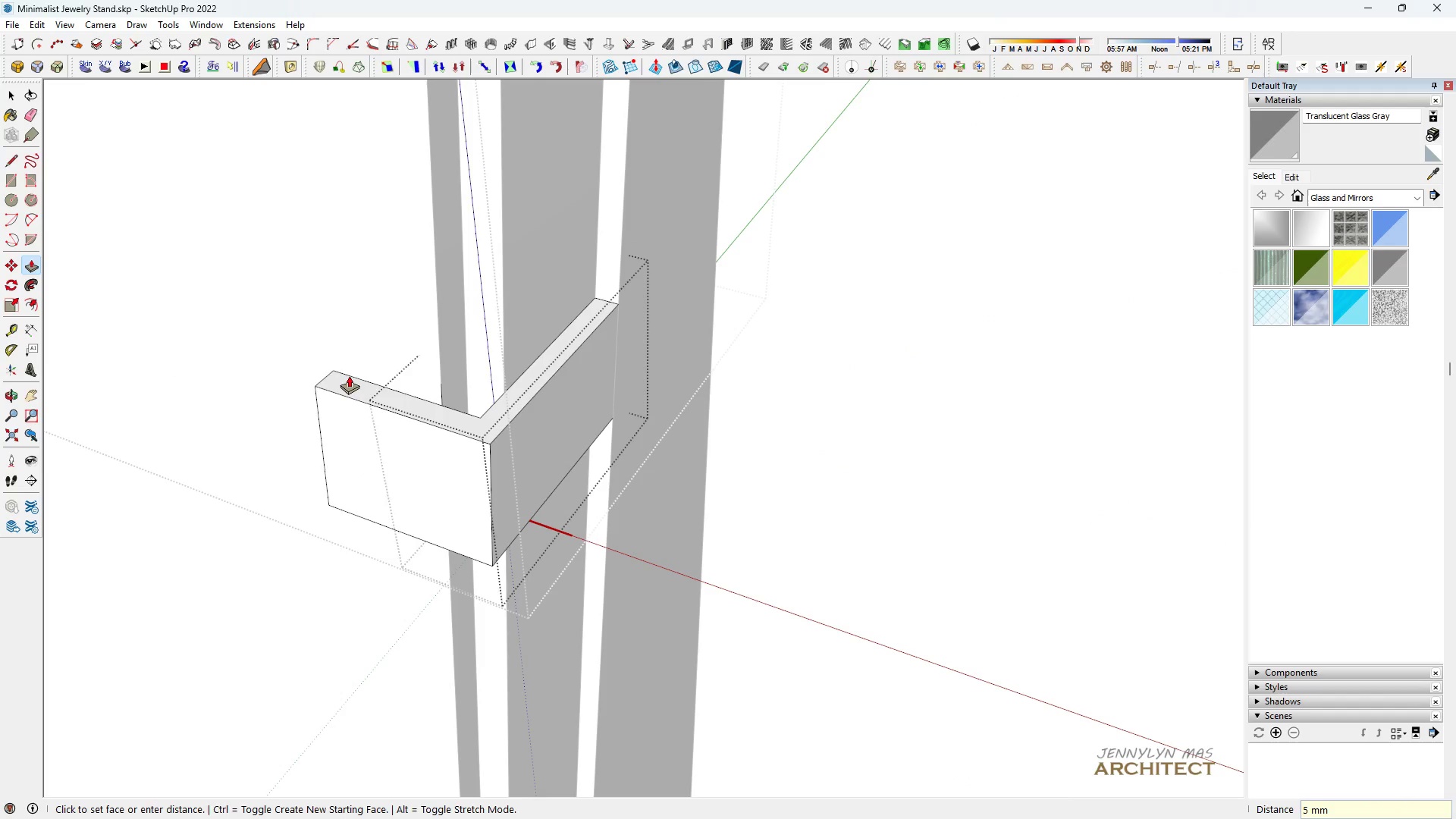 
key(Enter)
 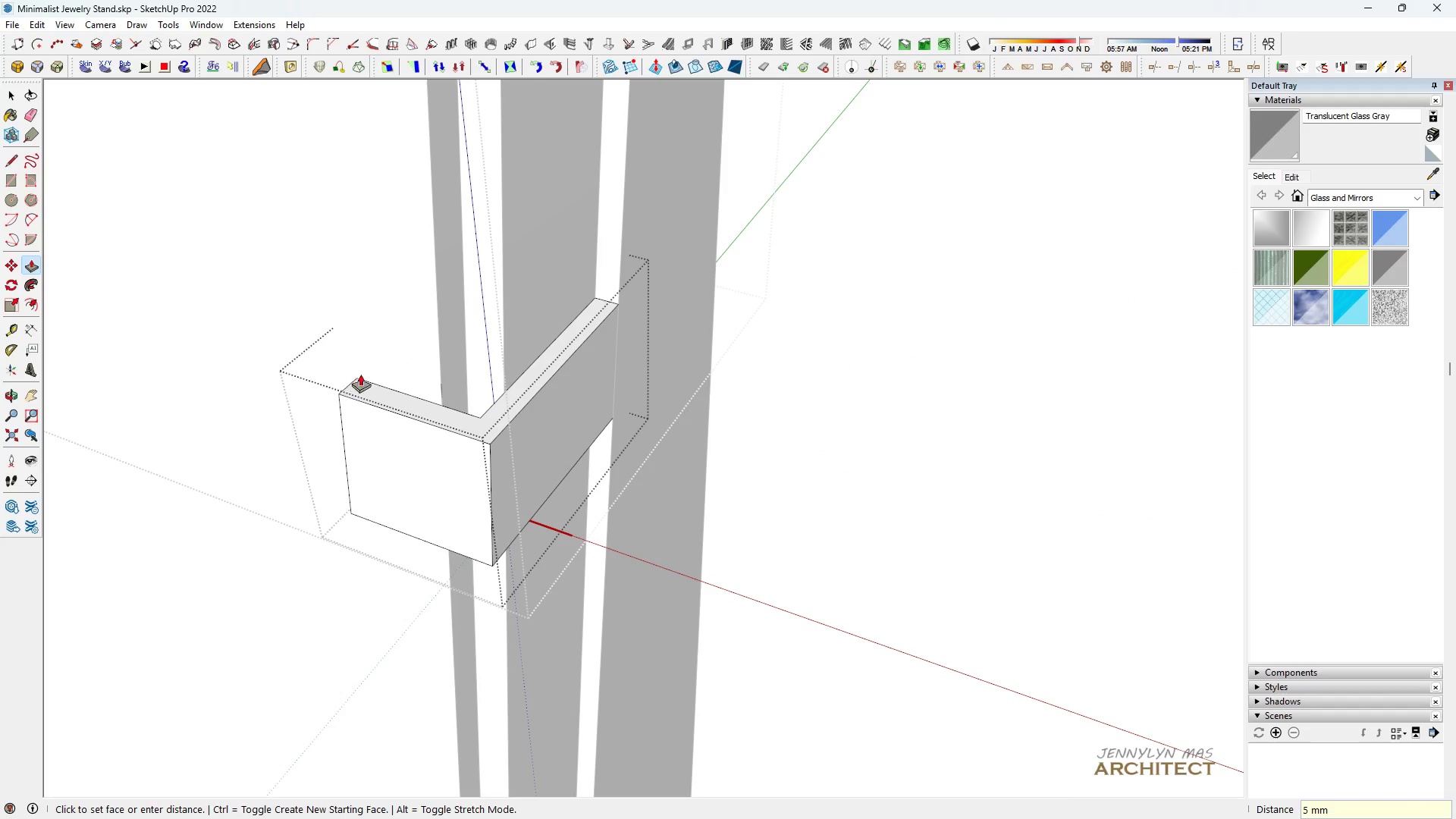 
scroll: coordinate [584, 305], scroll_direction: down, amount: 26.0
 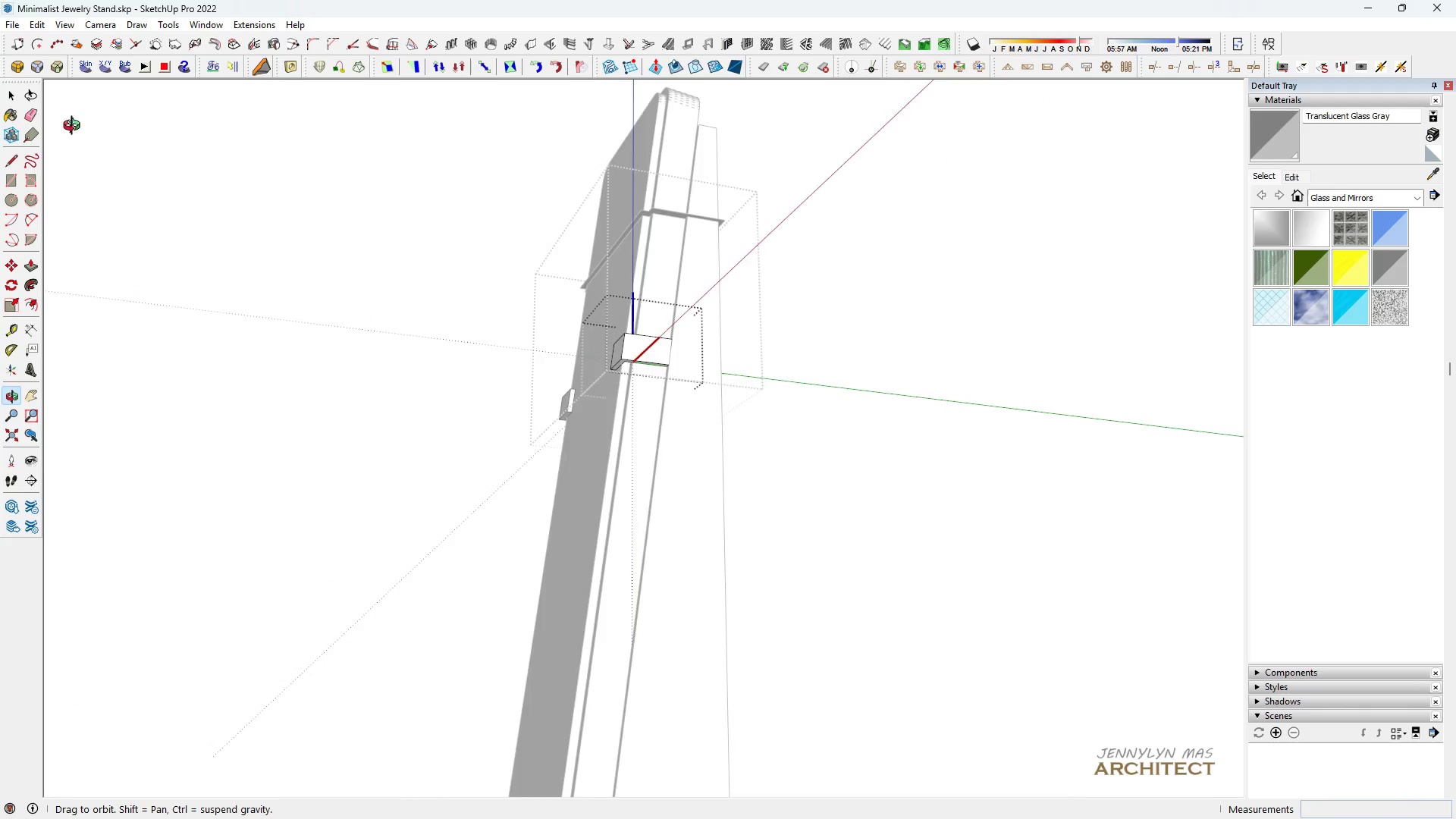 
scroll: coordinate [563, 407], scroll_direction: up, amount: 16.0
 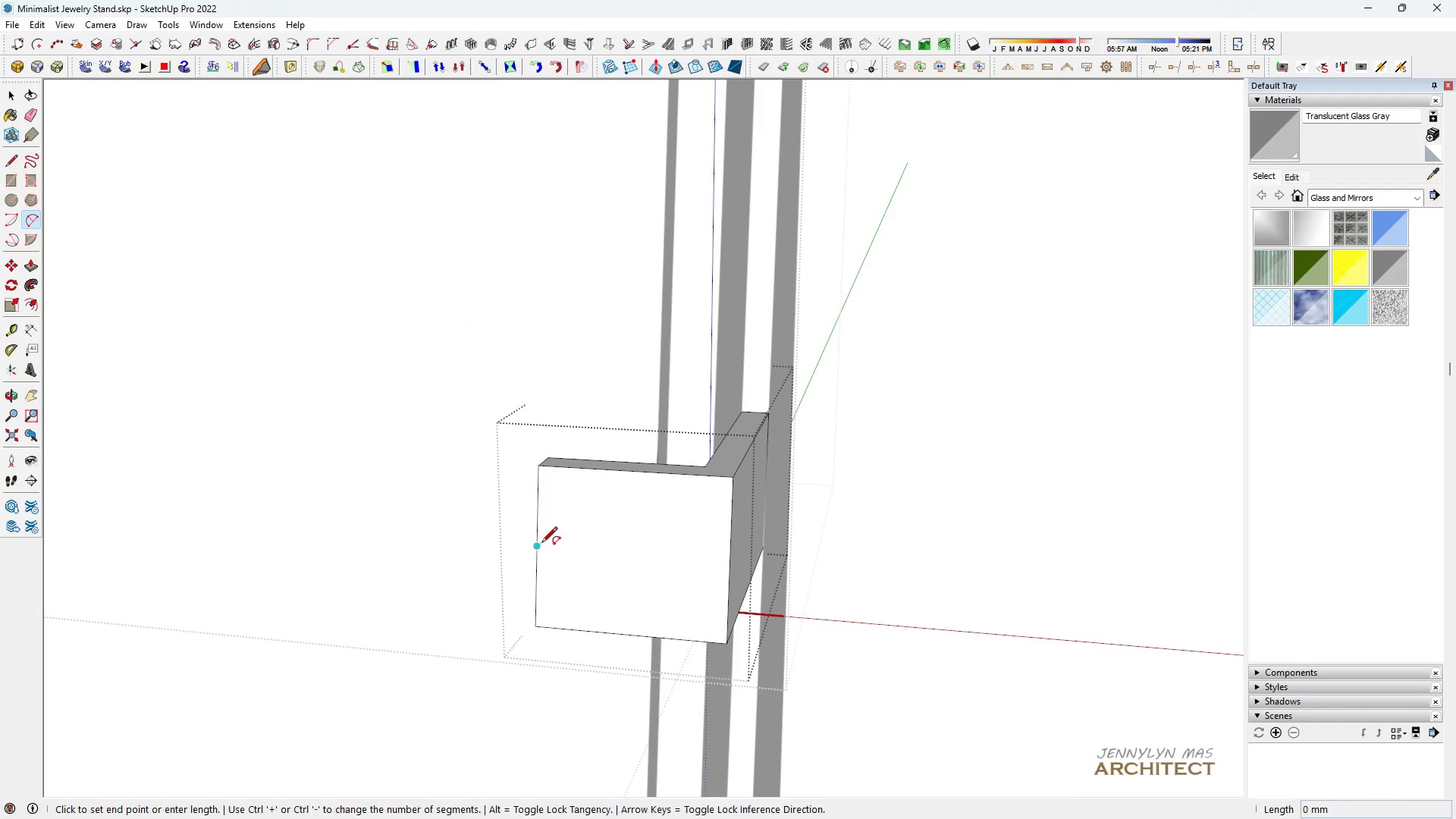 
wait(5.13)
 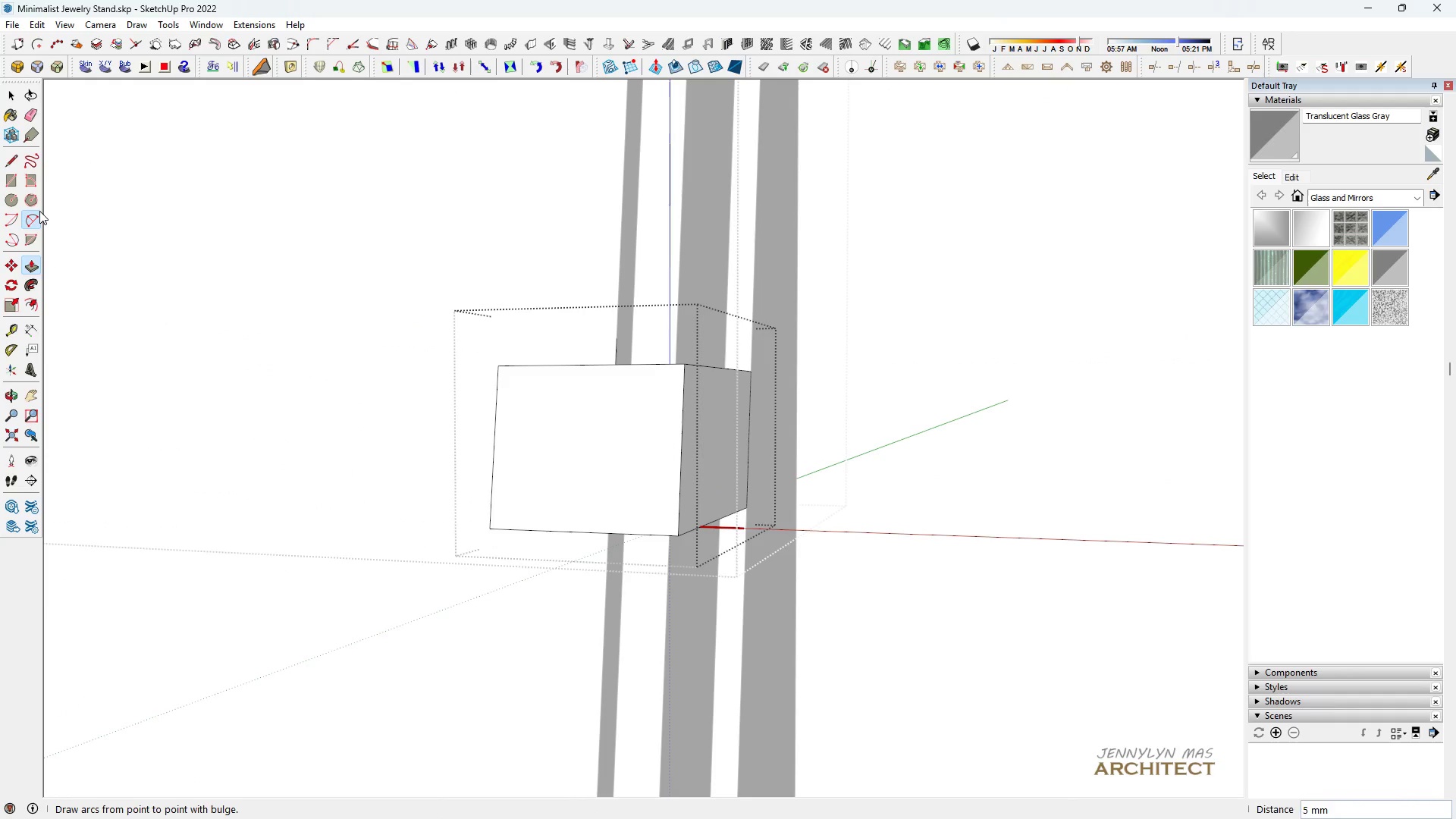 
left_click([622, 471])
 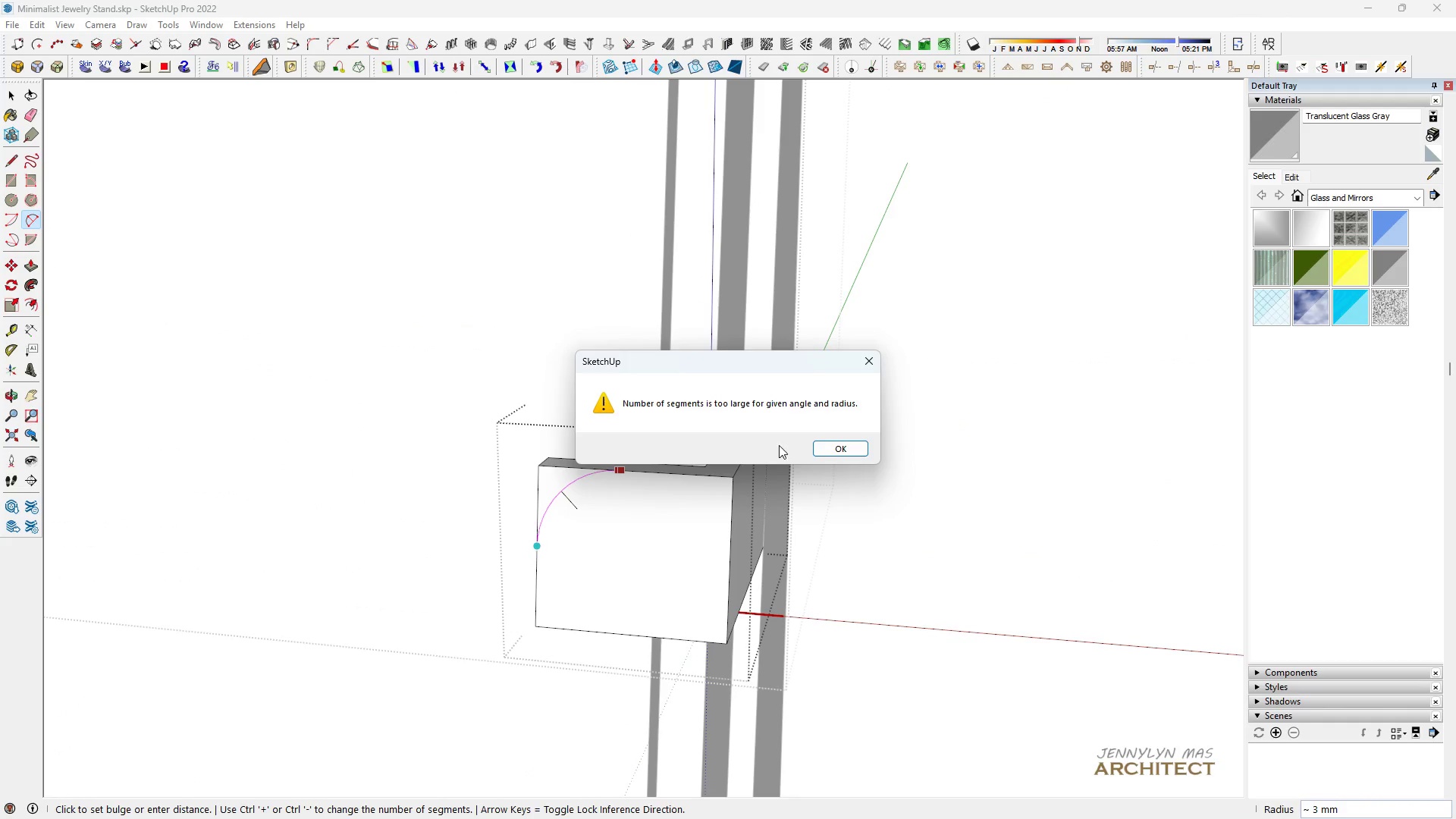 
left_click([832, 450])
 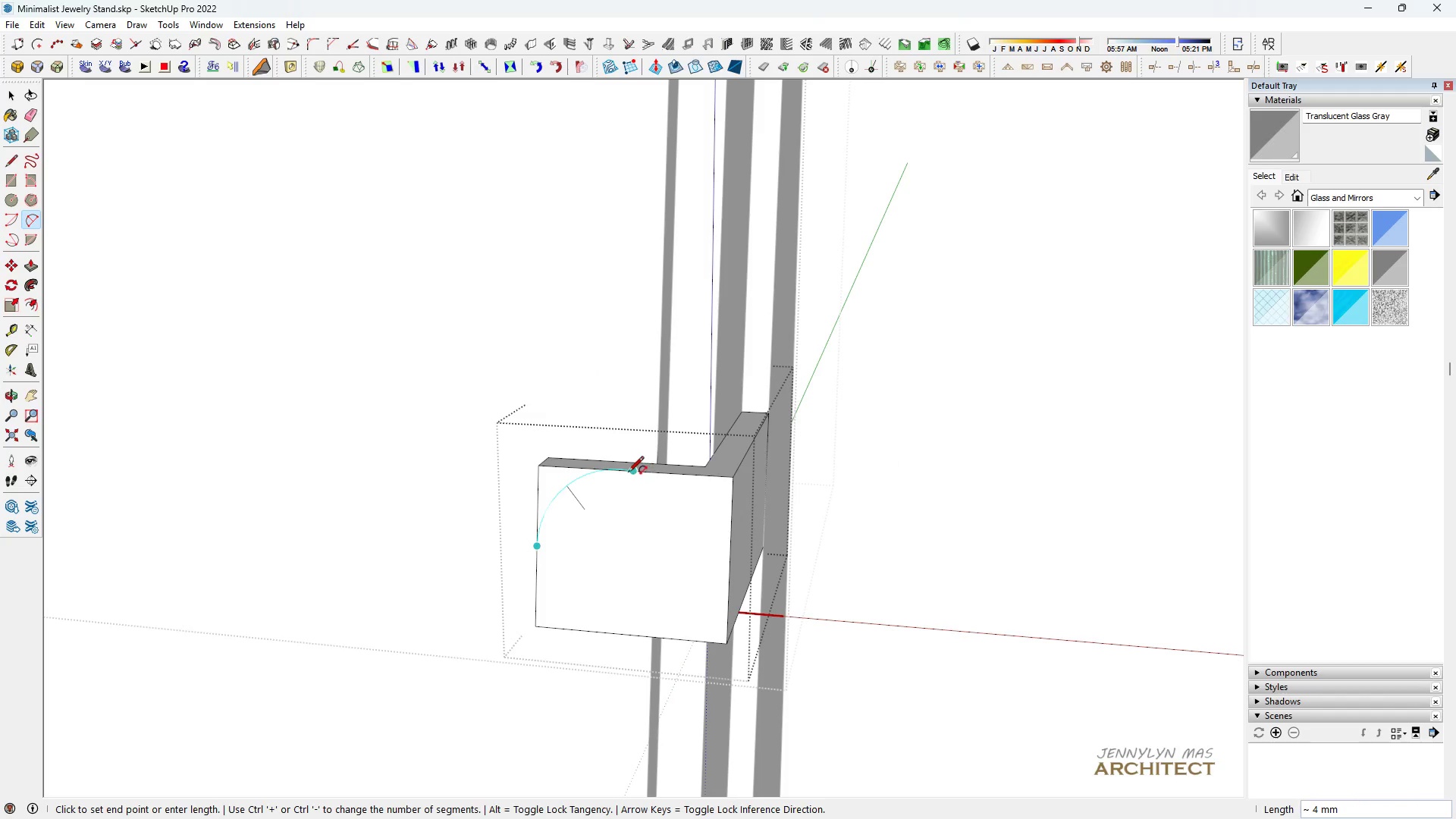 
double_click([617, 472])
 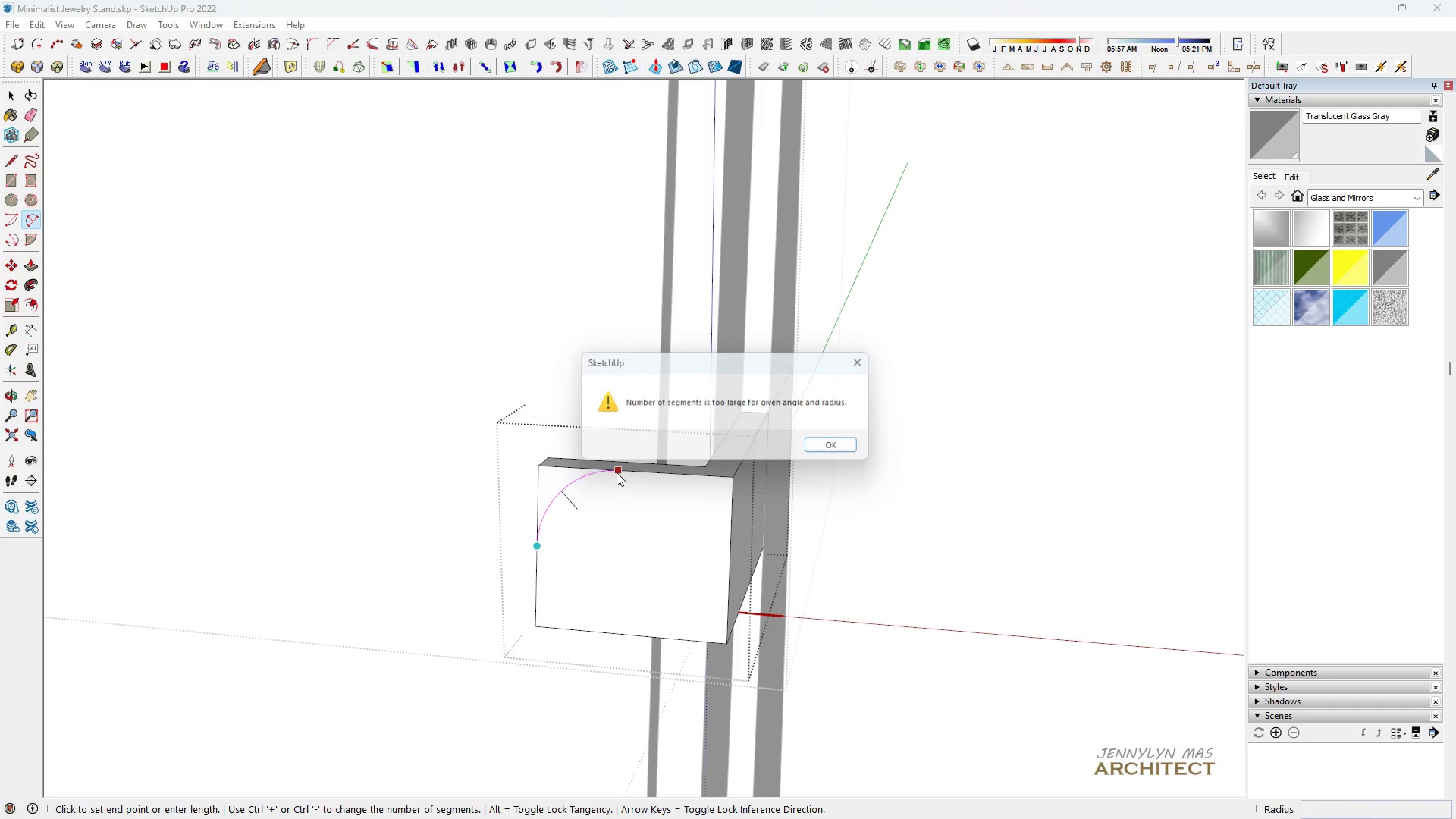 
triple_click([617, 472])
 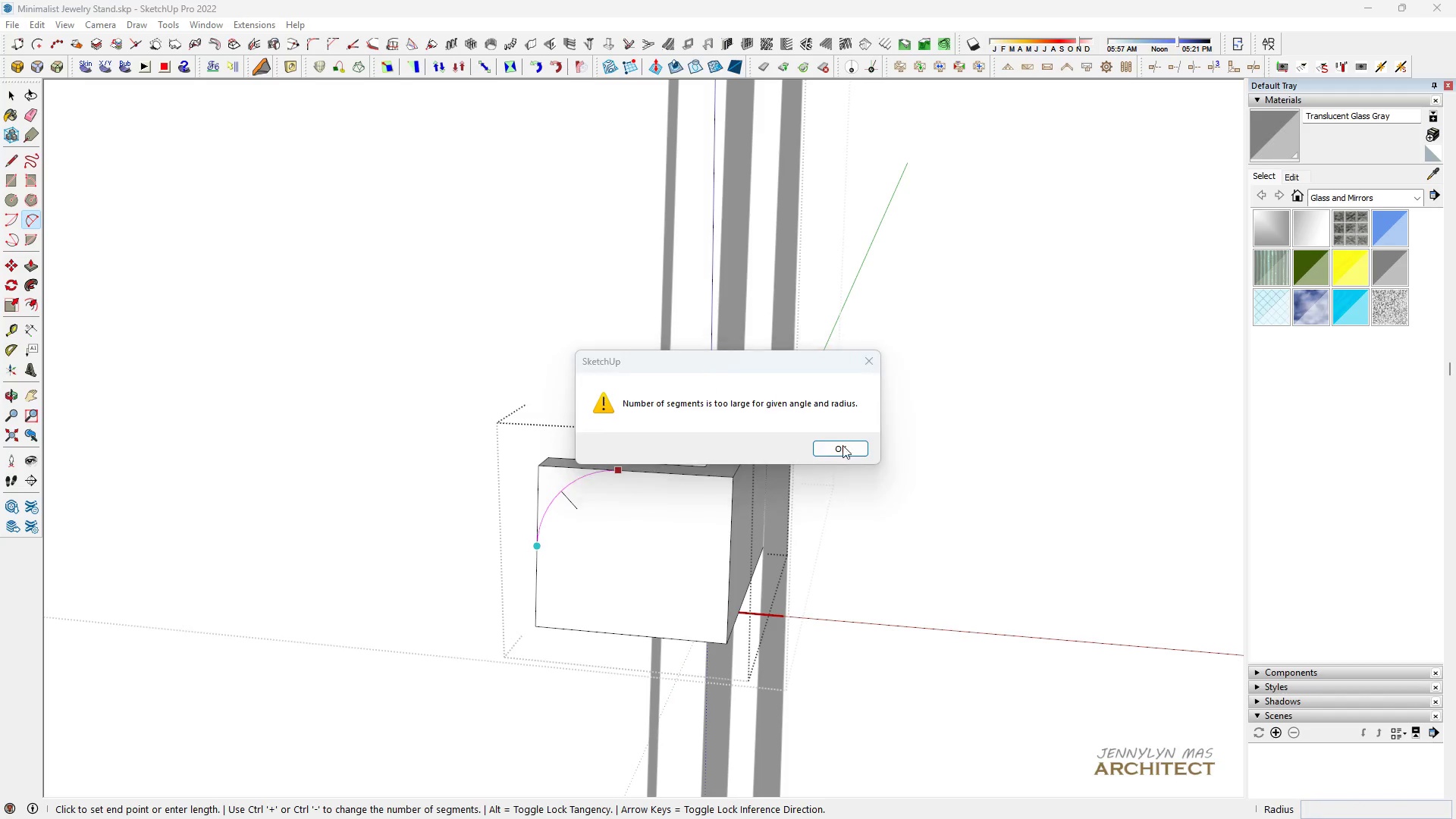 
left_click([852, 444])
 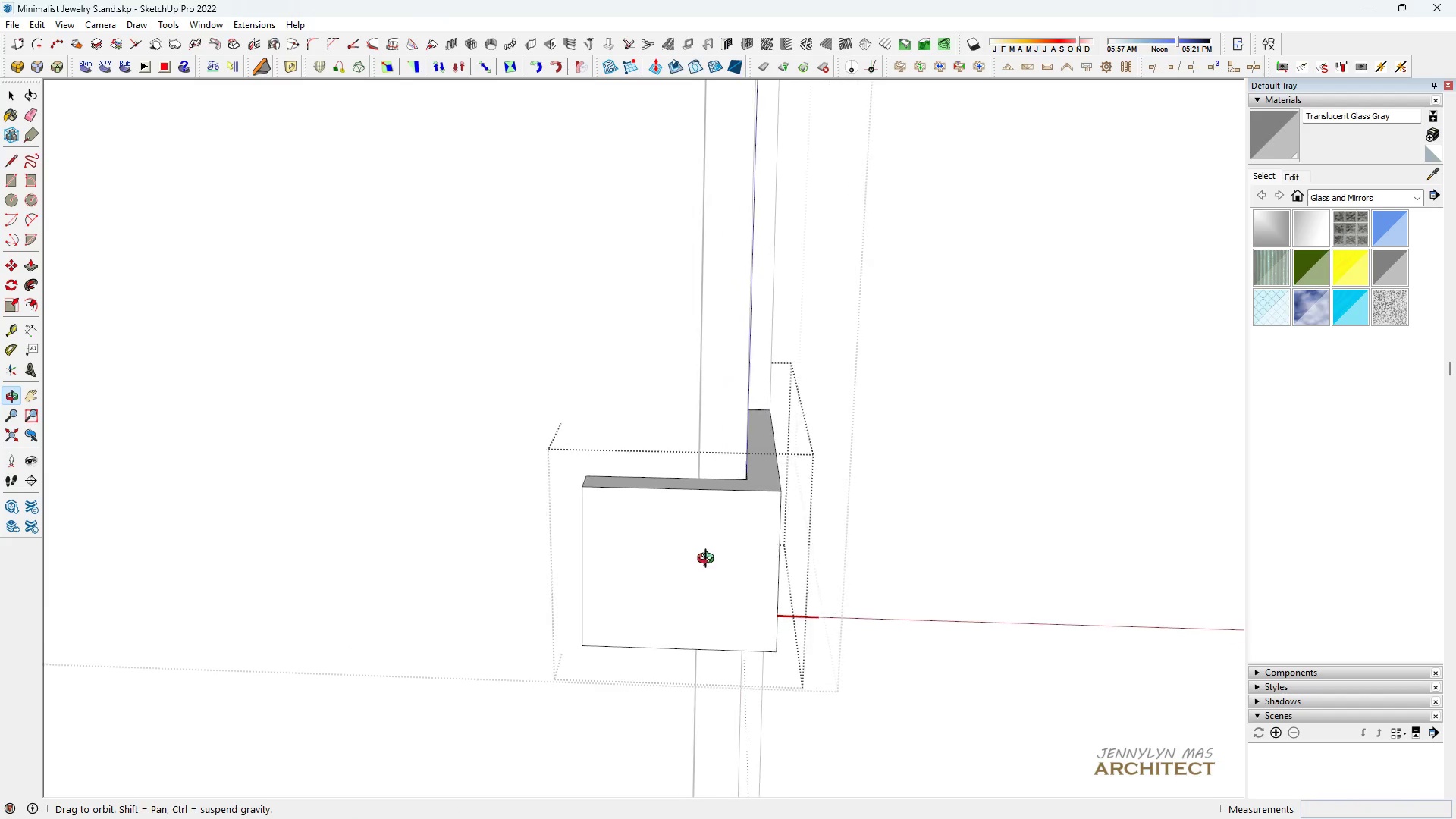 
scroll: coordinate [610, 510], scroll_direction: down, amount: 3.0
 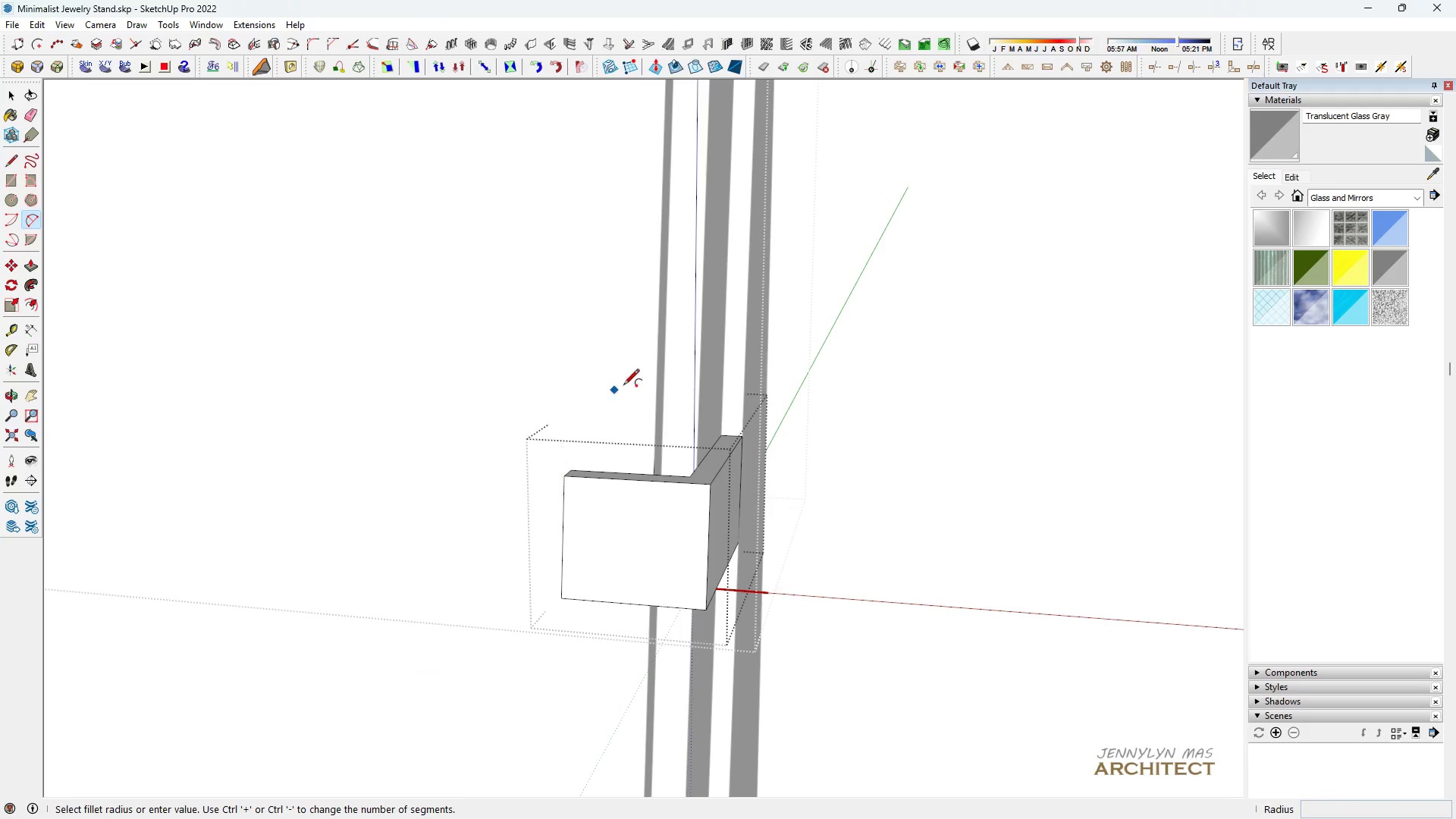 
type( hh )
 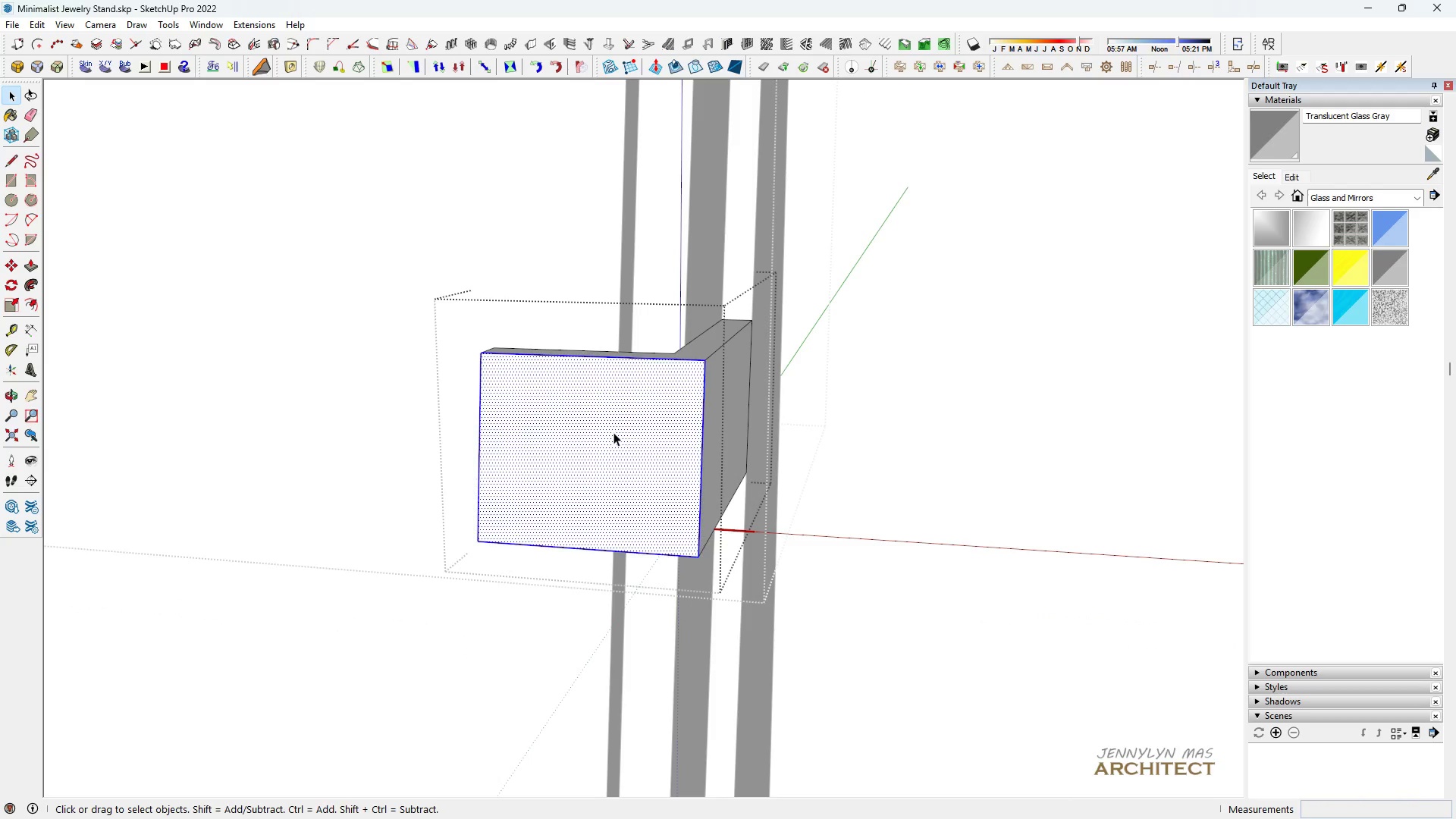 
scroll: coordinate [692, 498], scroll_direction: up, amount: 4.0
 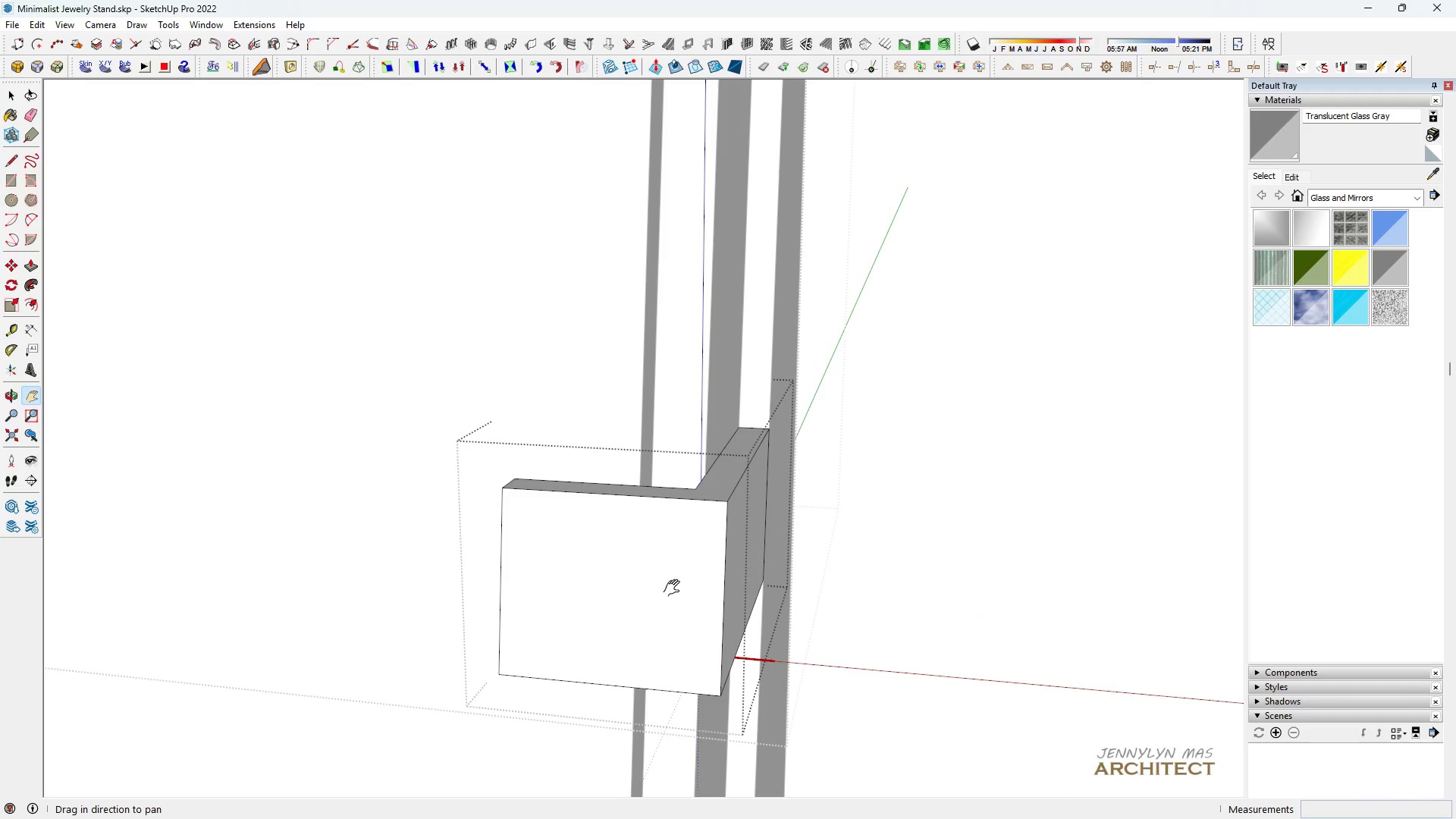 
left_click_drag(start_coordinate=[675, 588], to_coordinate=[653, 450])
 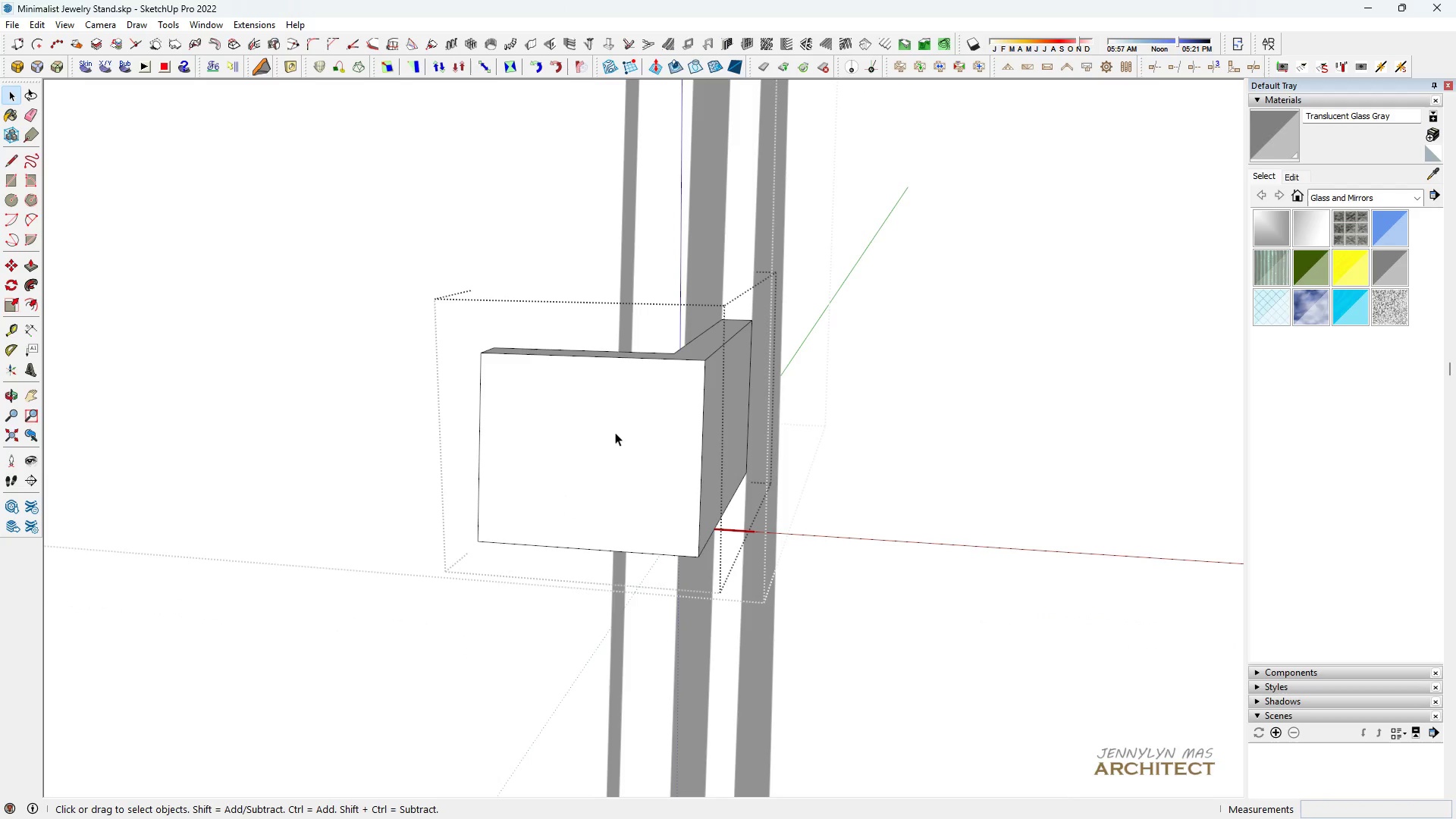 
double_click([613, 432])
 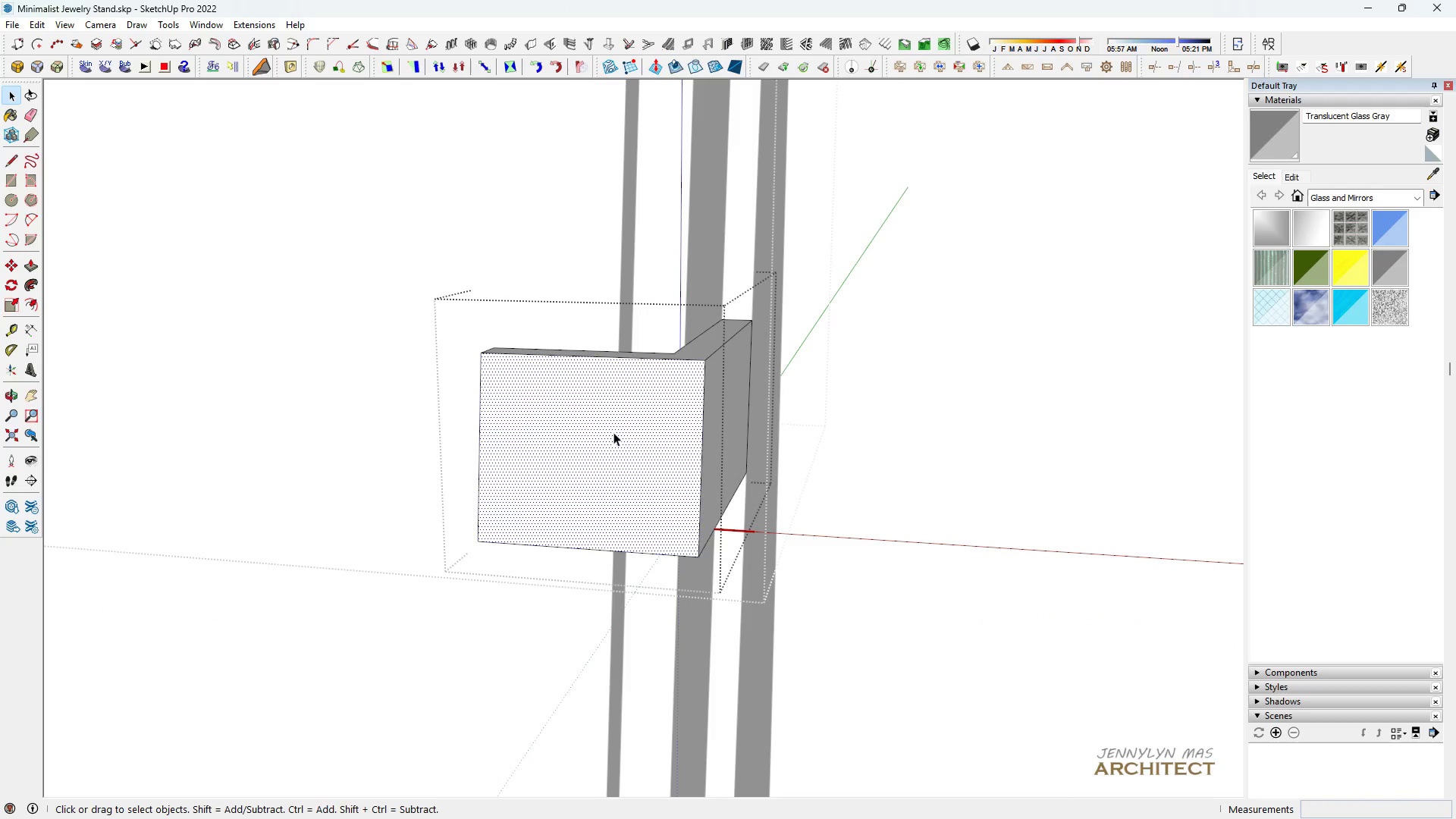 
triple_click([613, 432])
 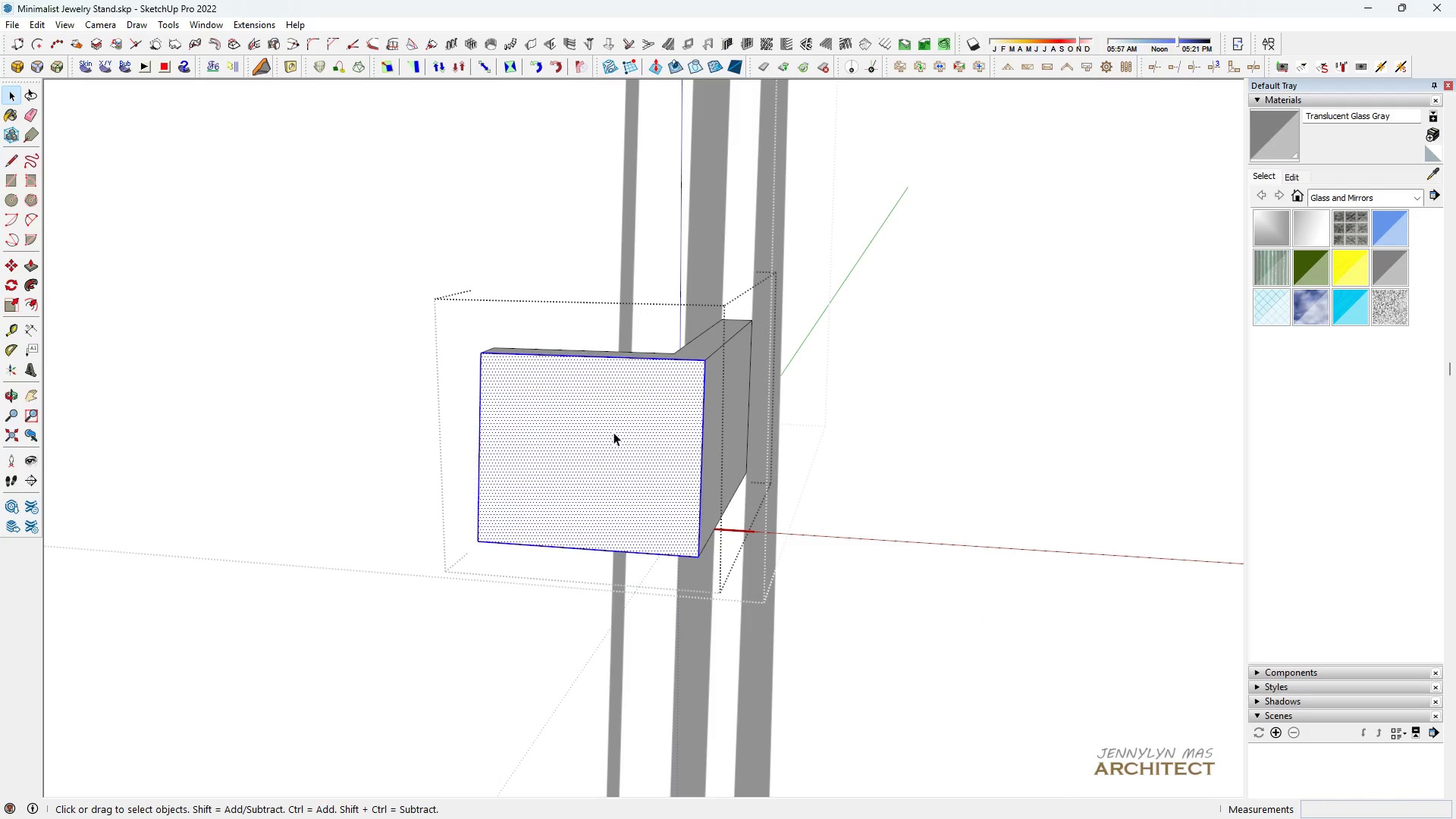 
triple_click([613, 432])
 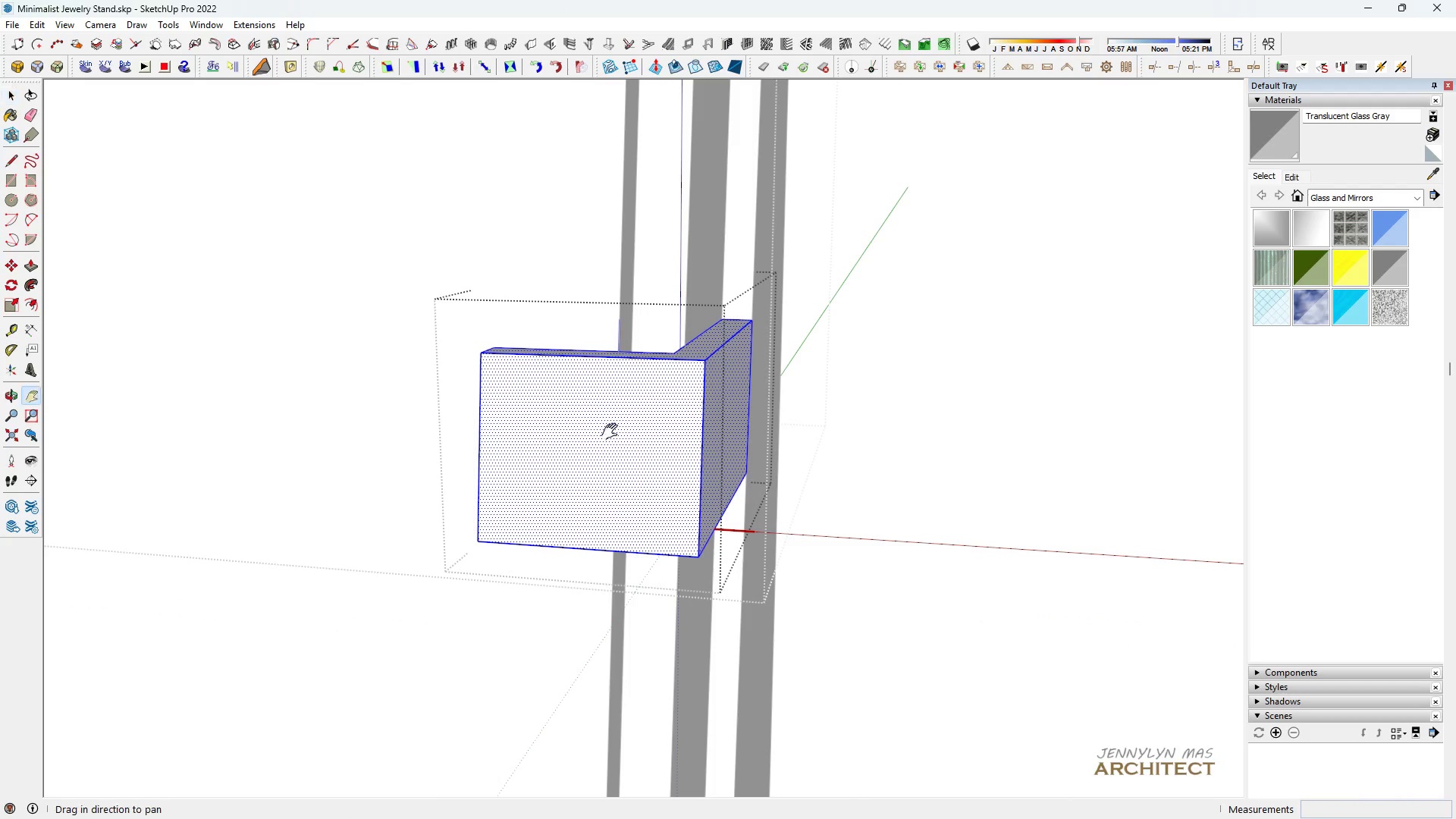 
type(hh h)
 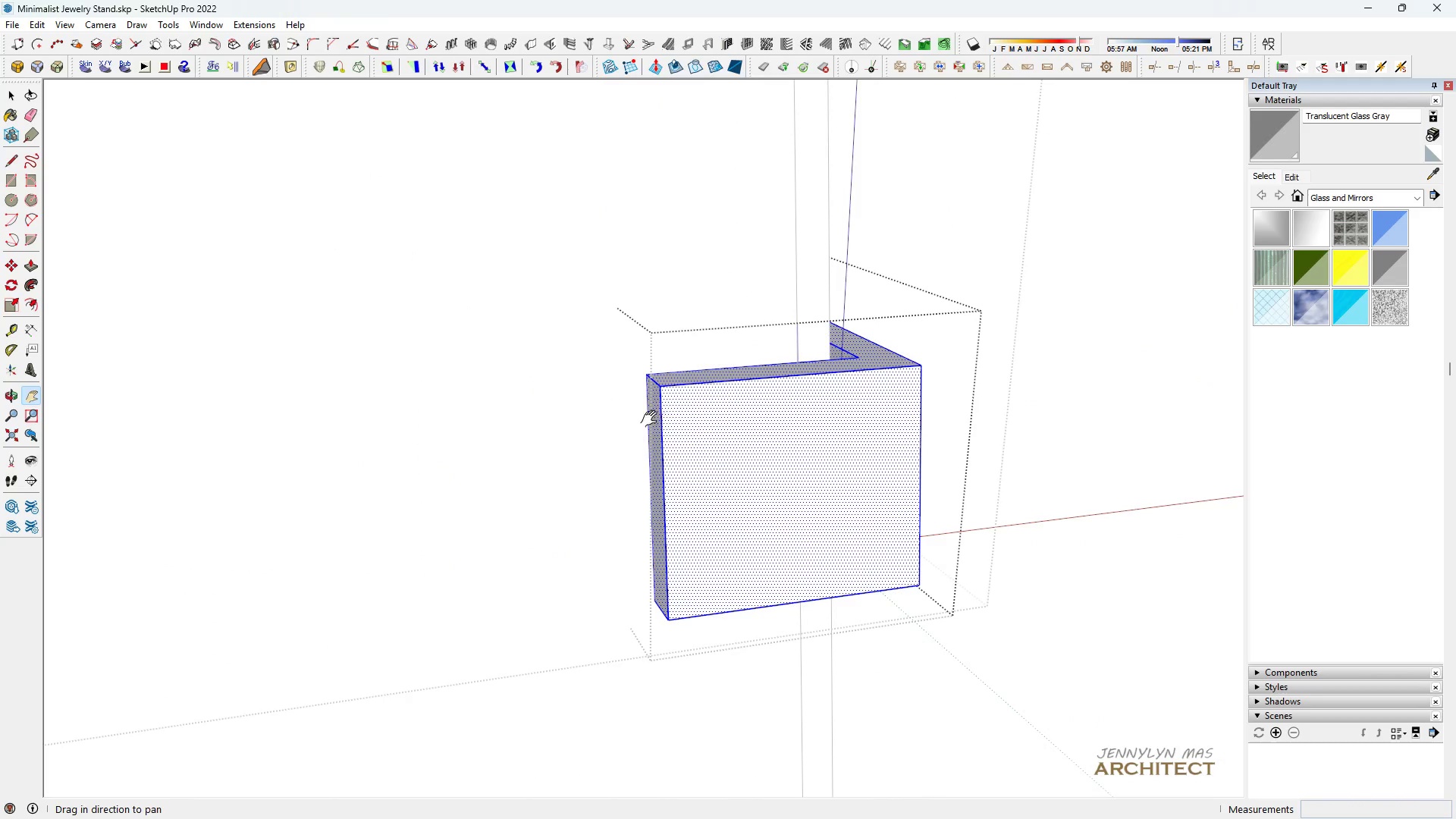 
scroll: coordinate [603, 437], scroll_direction: up, amount: 2.0
 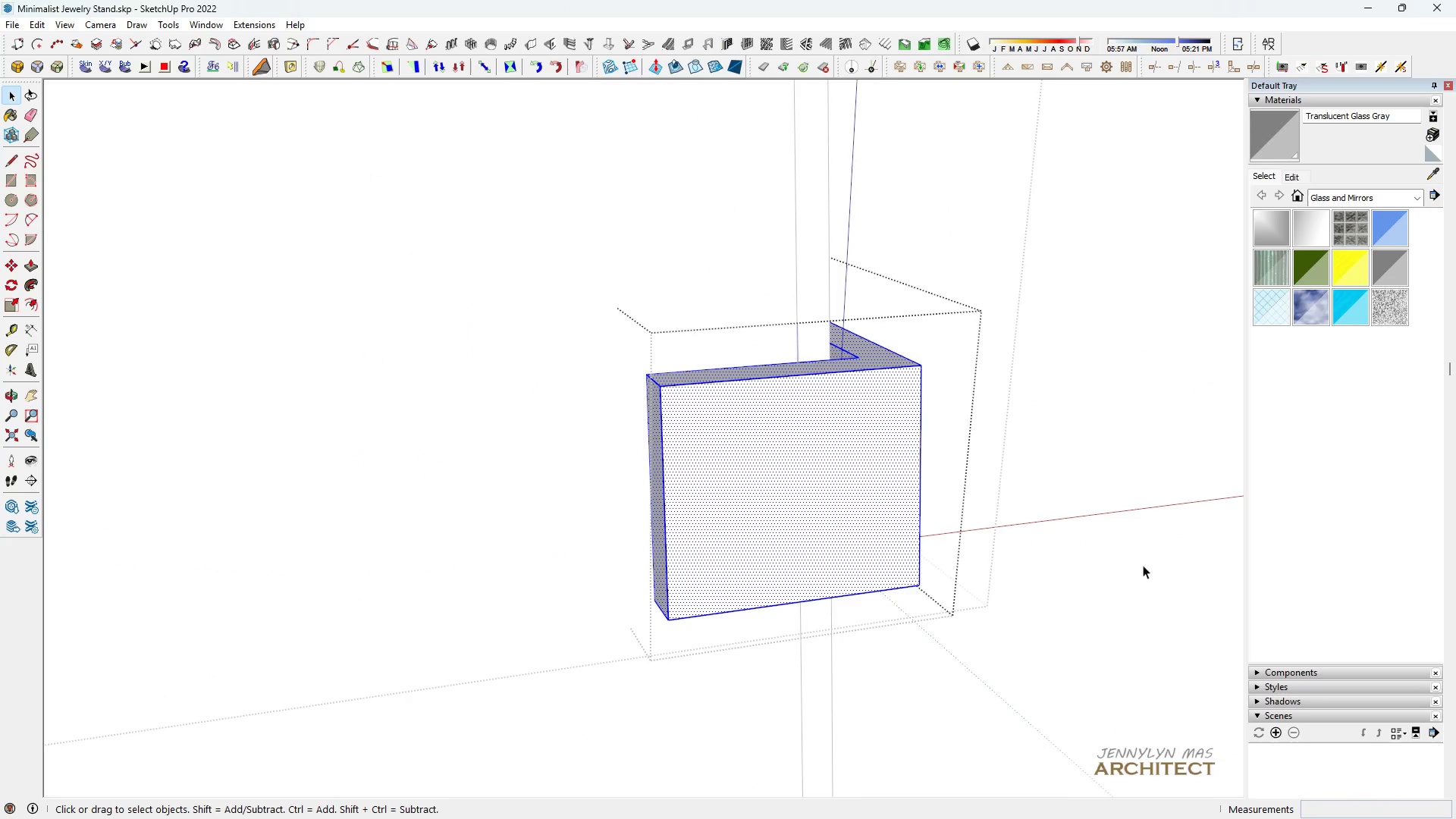 
left_click_drag(start_coordinate=[671, 415], to_coordinate=[447, 332])
 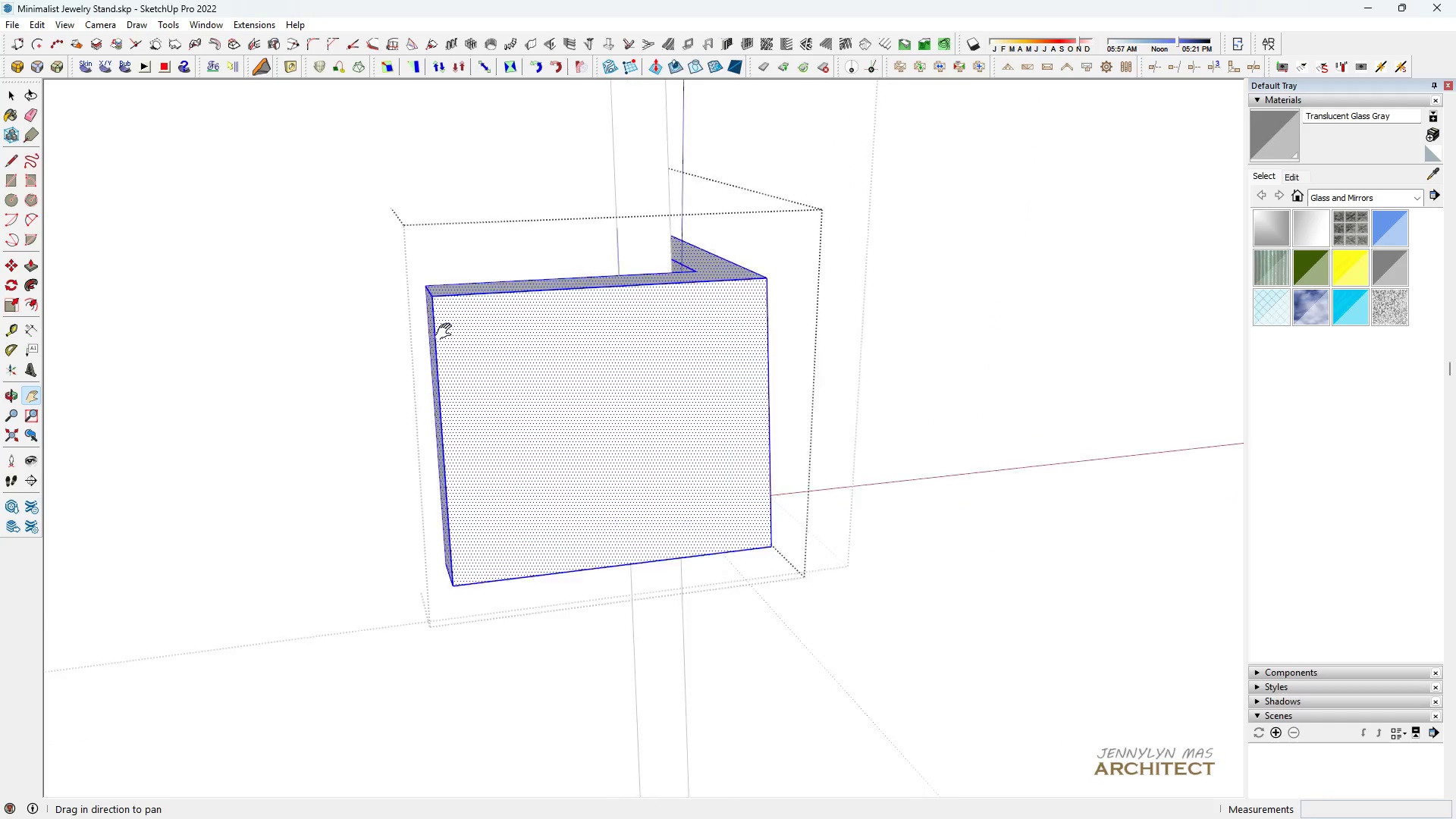 
scroll: coordinate [446, 331], scroll_direction: up, amount: 5.0
 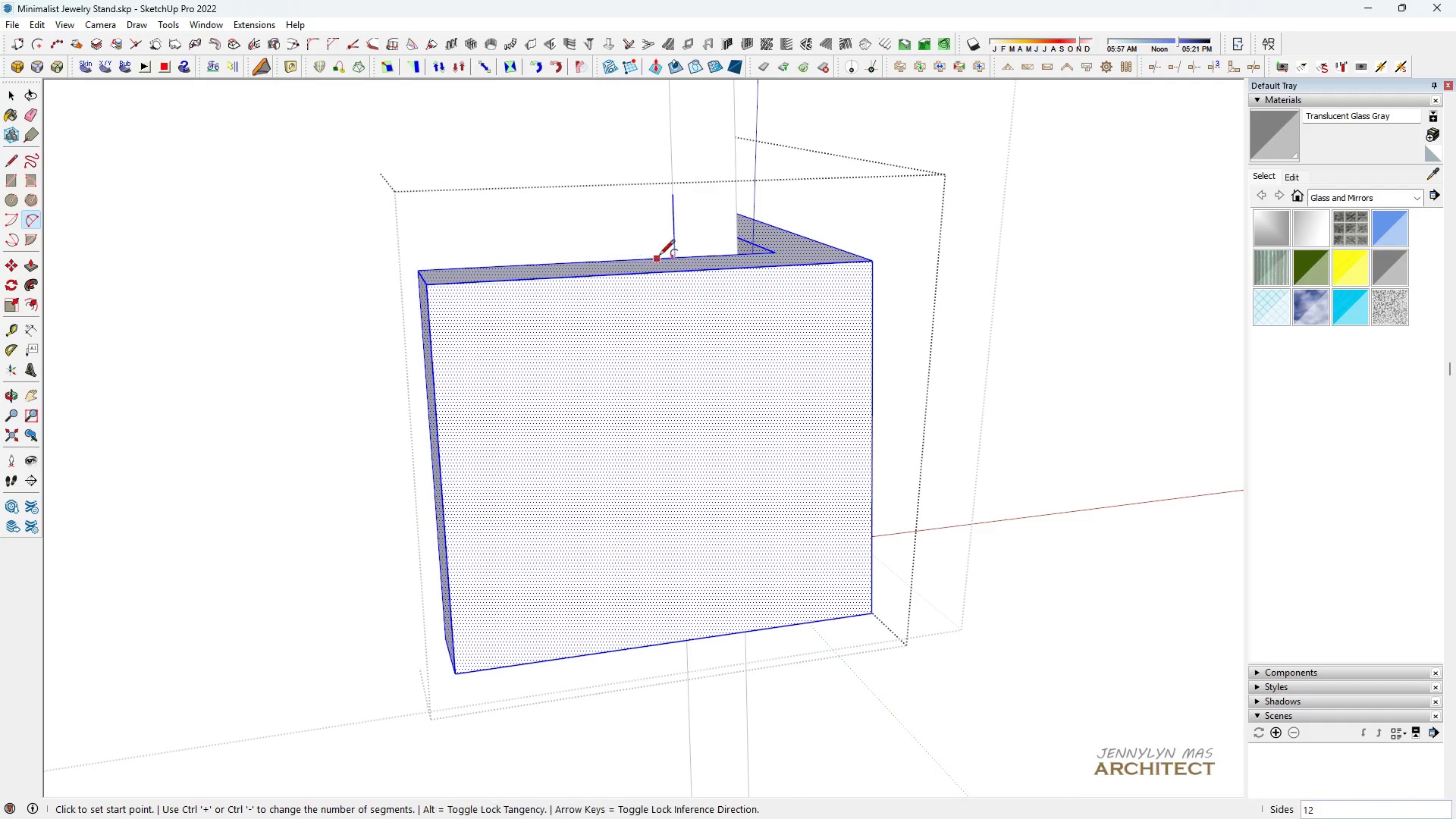 
left_click([662, 275])
 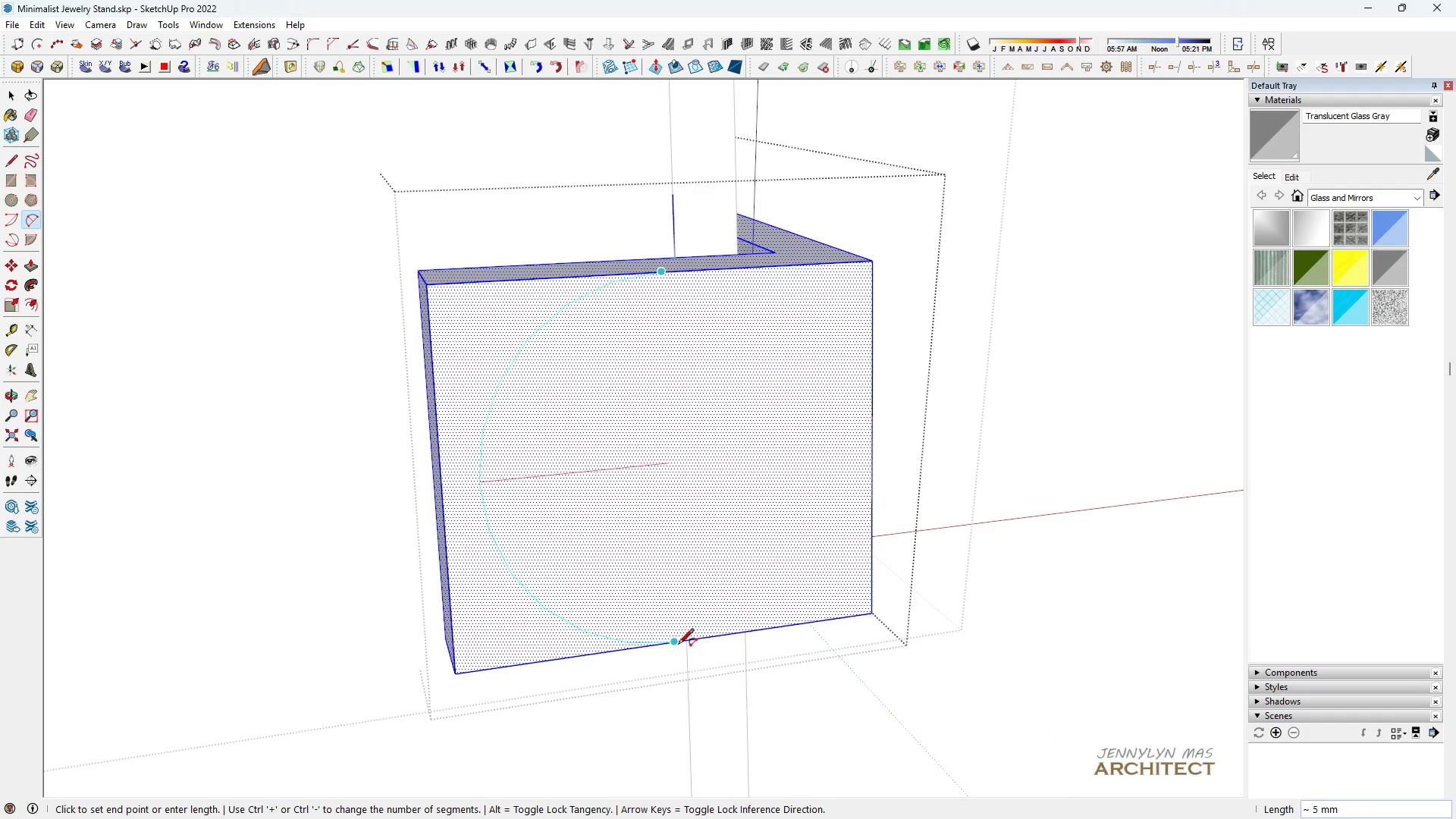 
left_click([673, 647])
 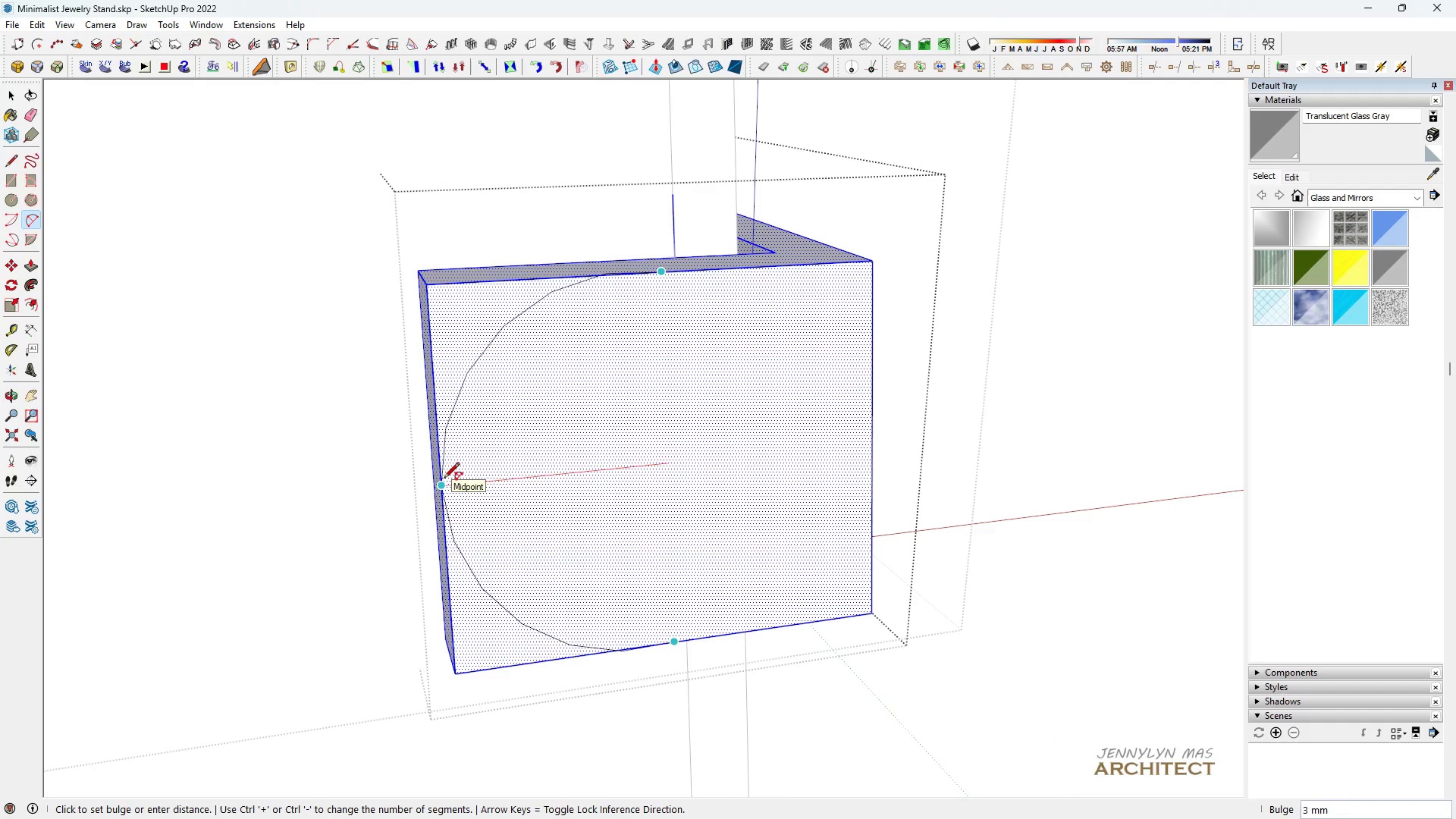 
key(Control+Equal)
 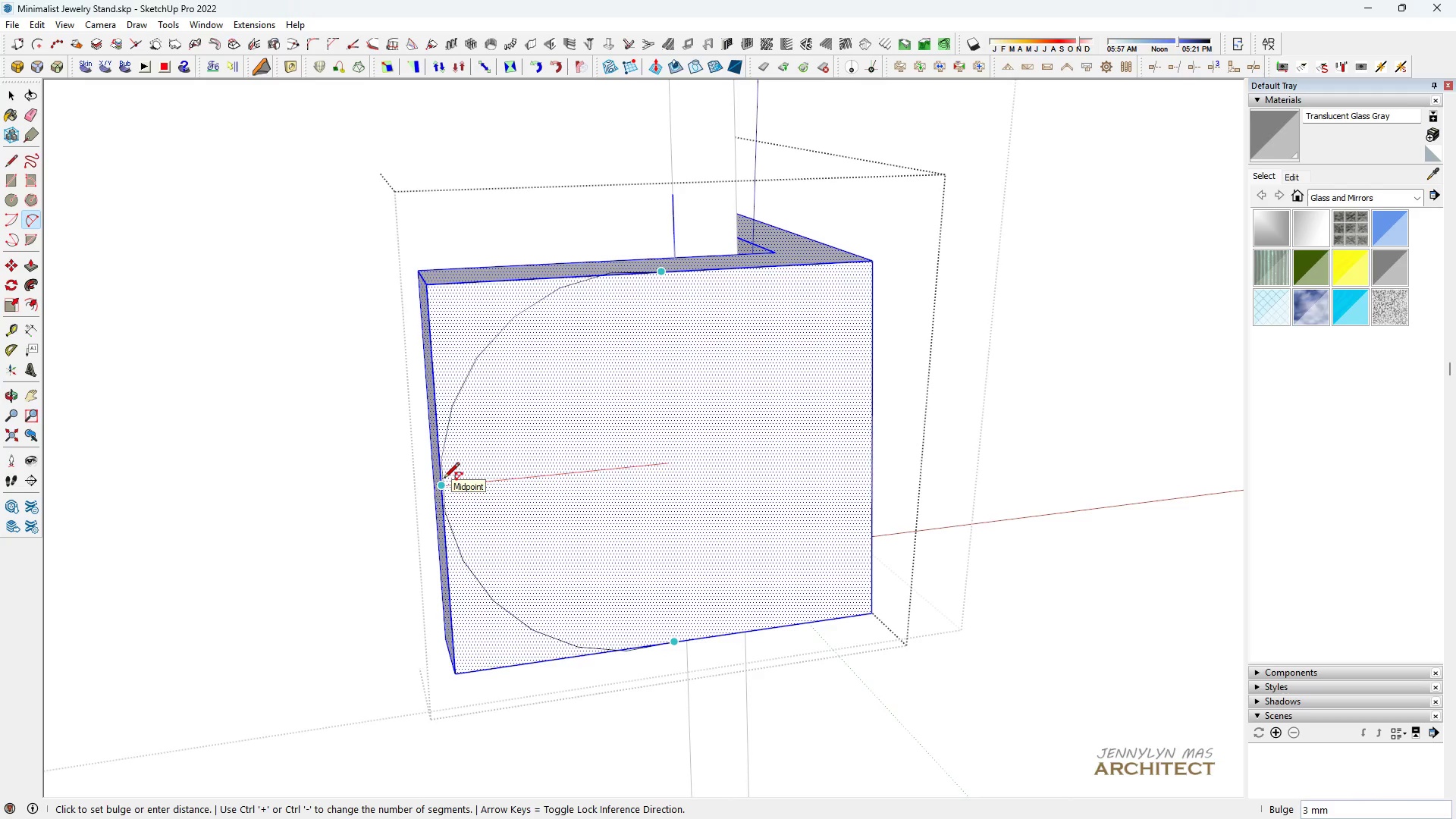 
key(Control+Equal)
 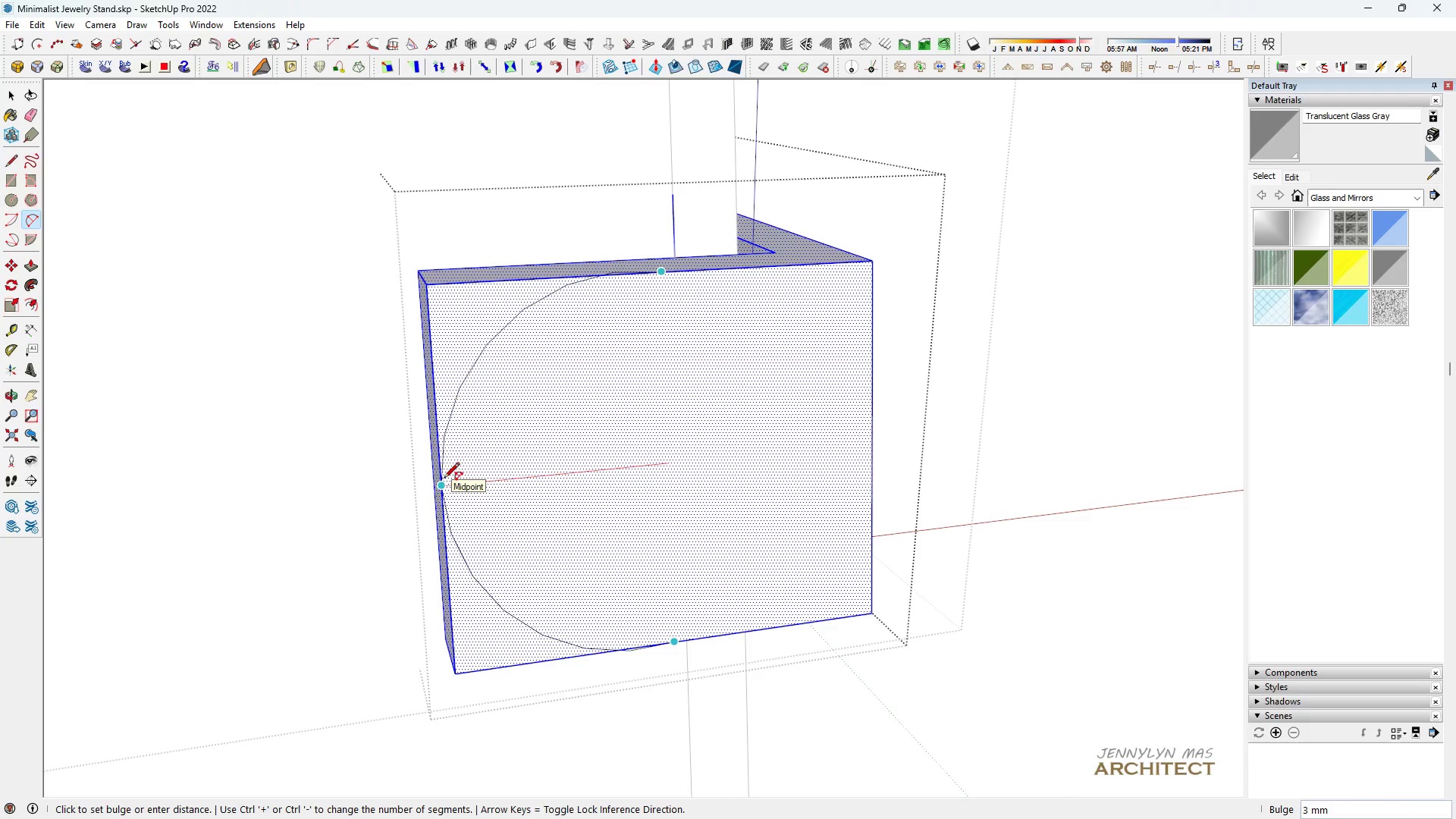 
key(Control+Equal)
 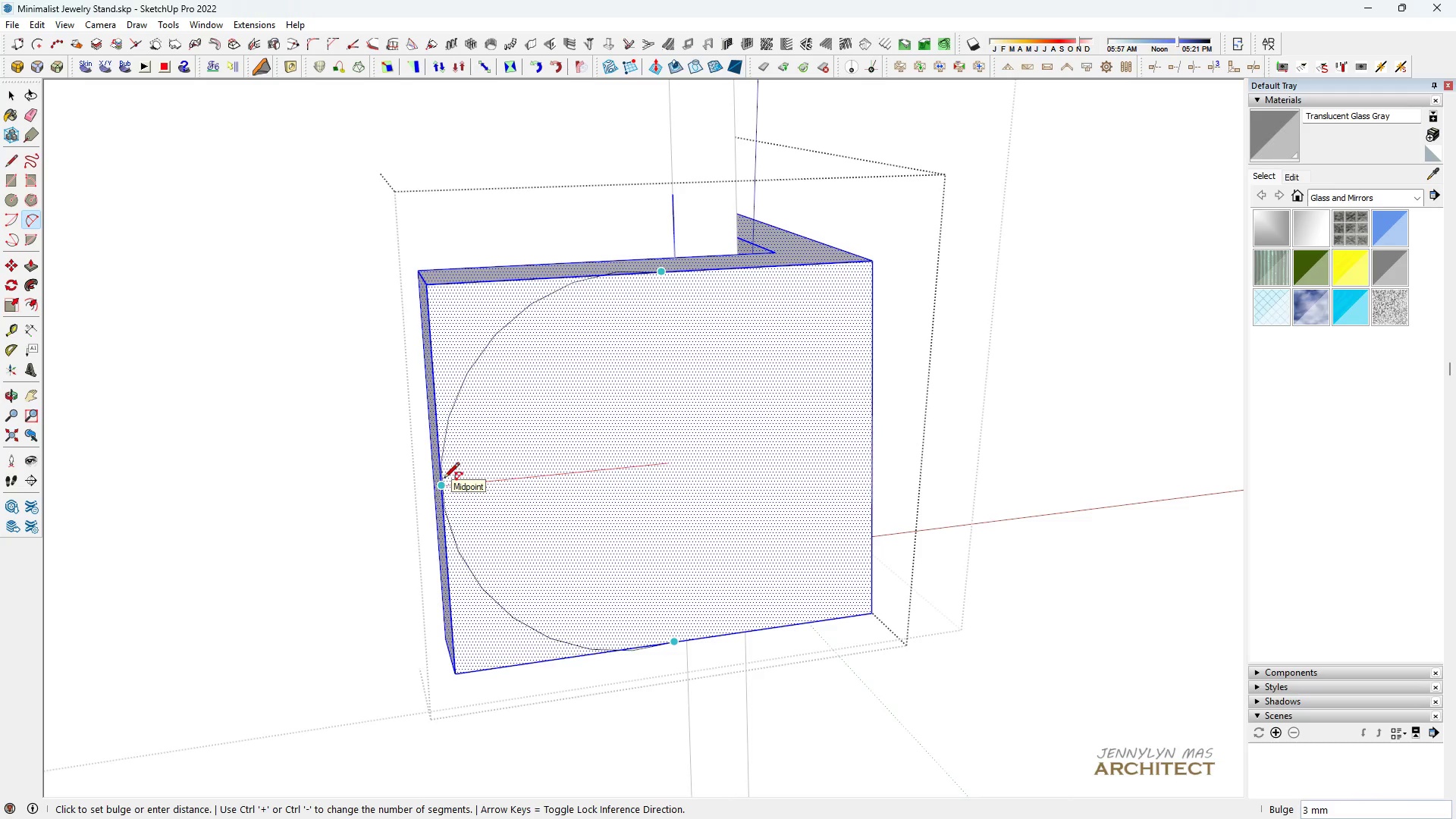 
key(Control+Equal)
 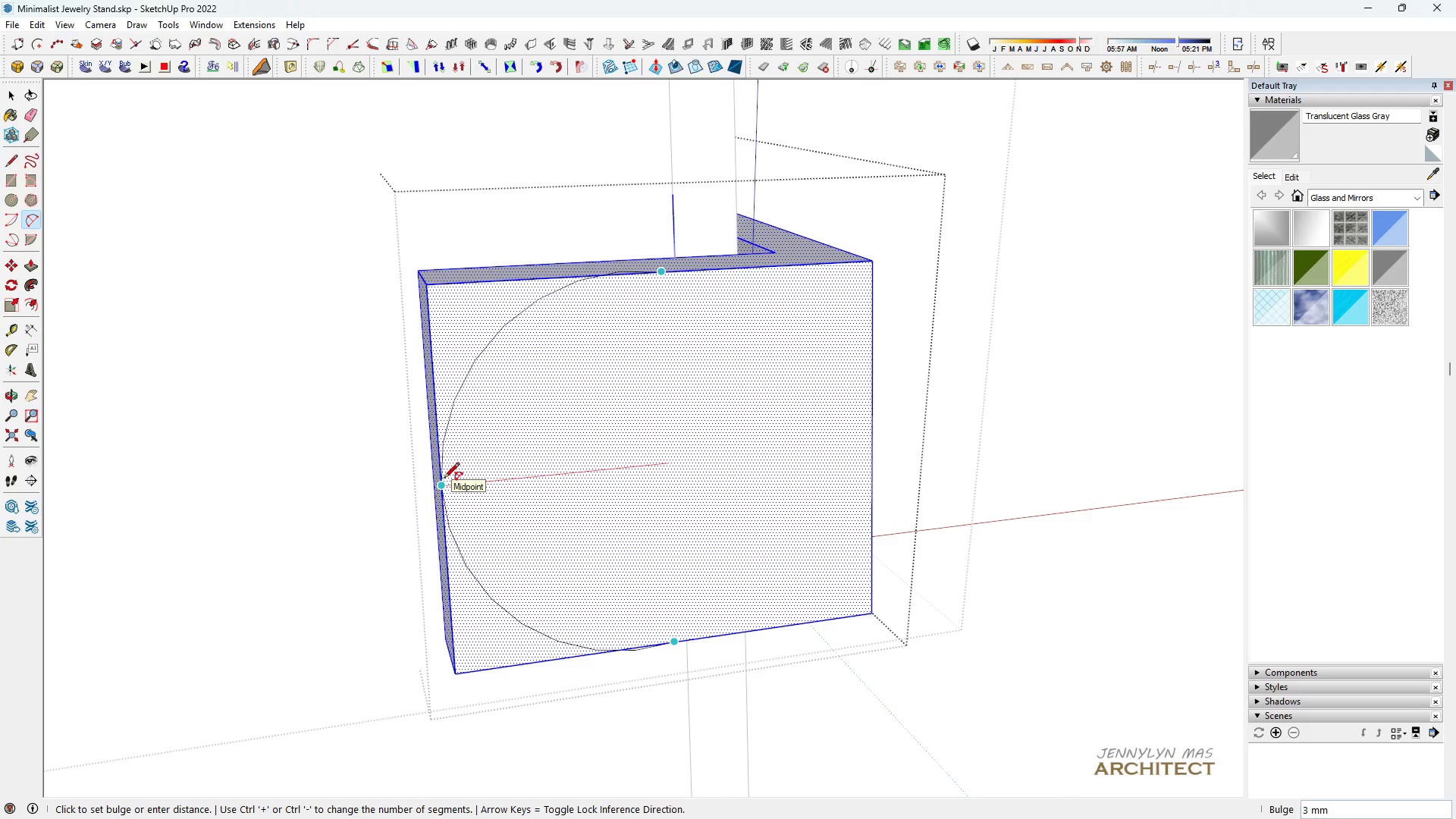 
key(Control+Equal)
 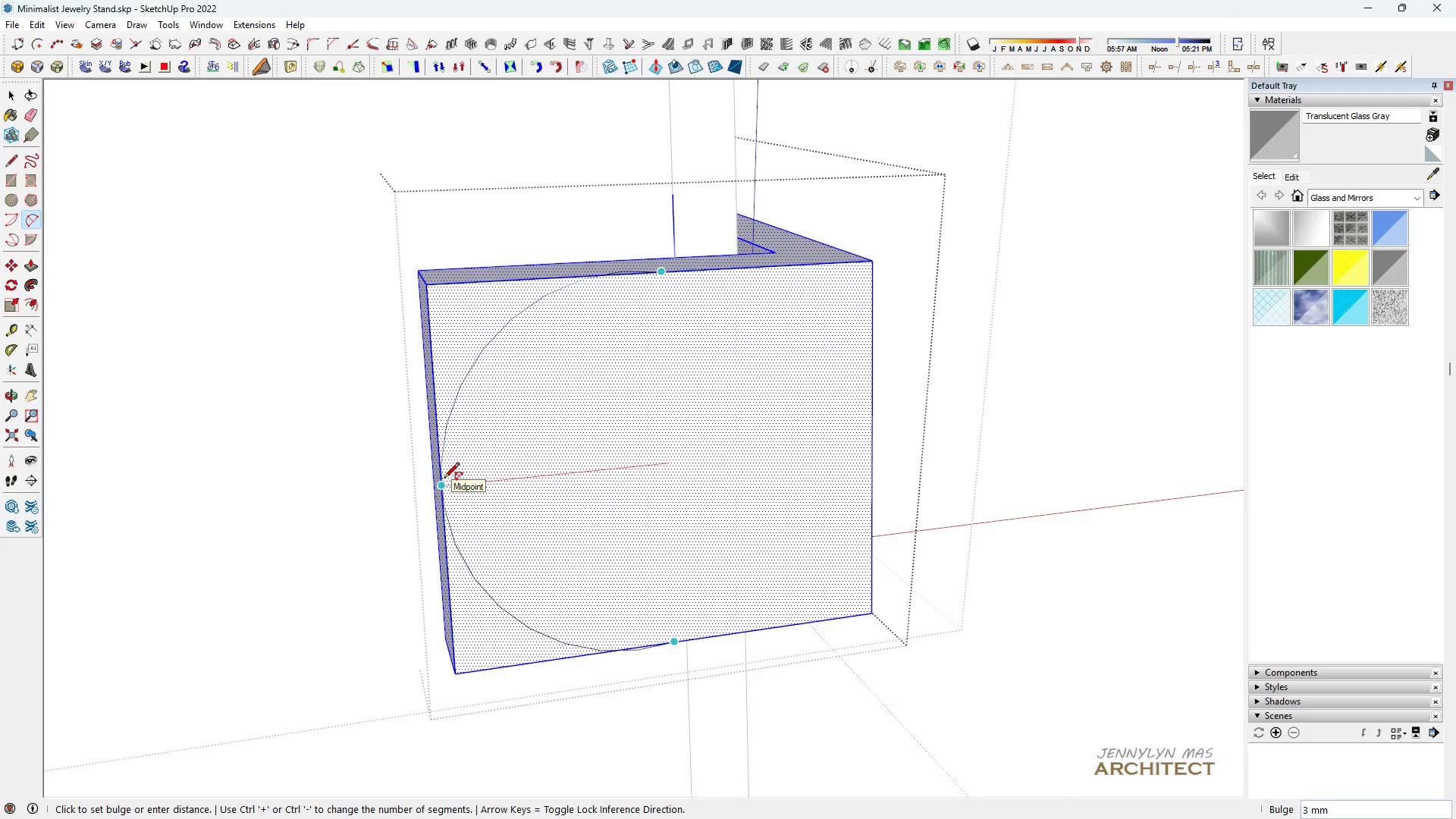 
key(Control+Equal)
 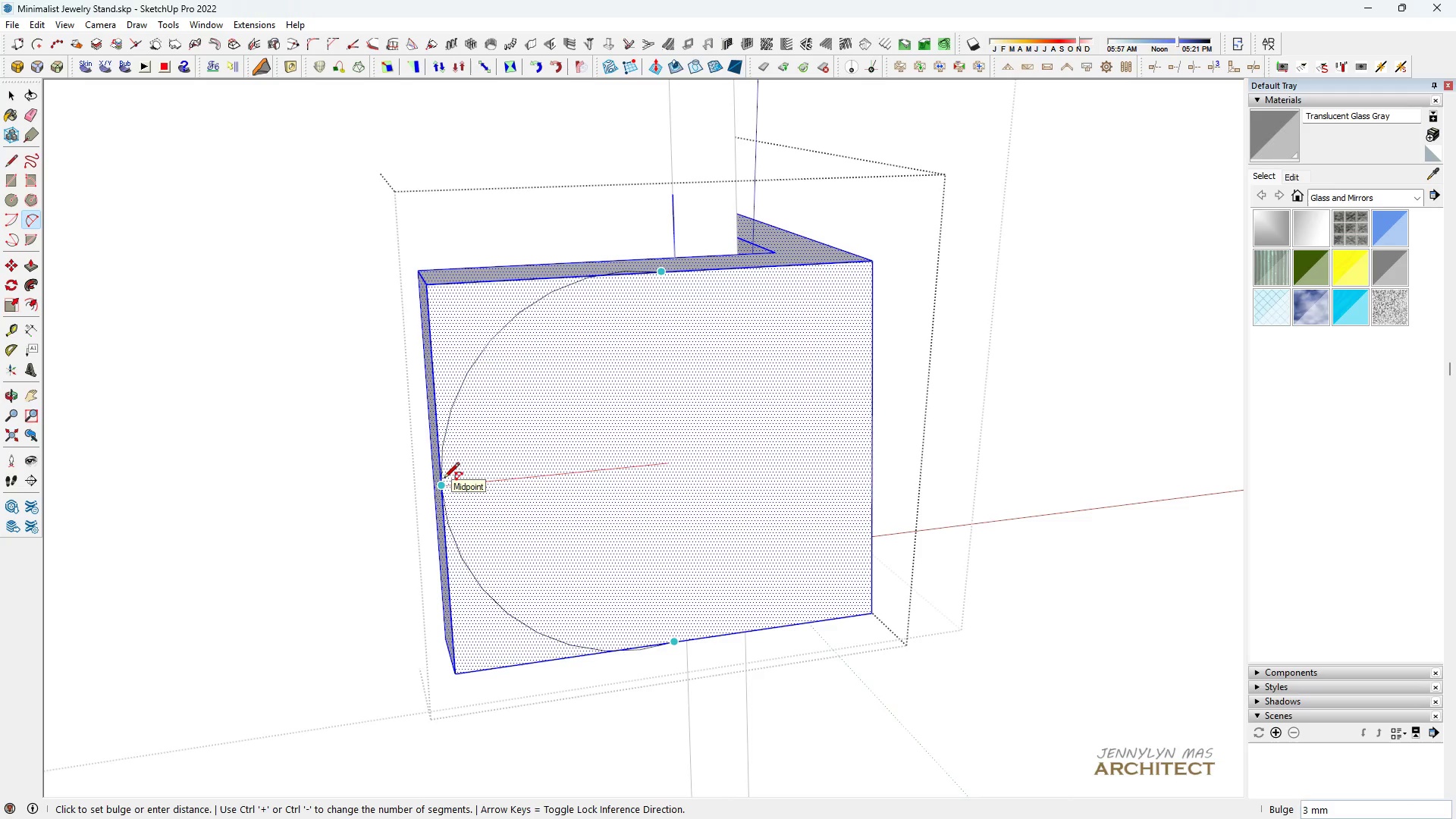 
key(Control+Equal)
 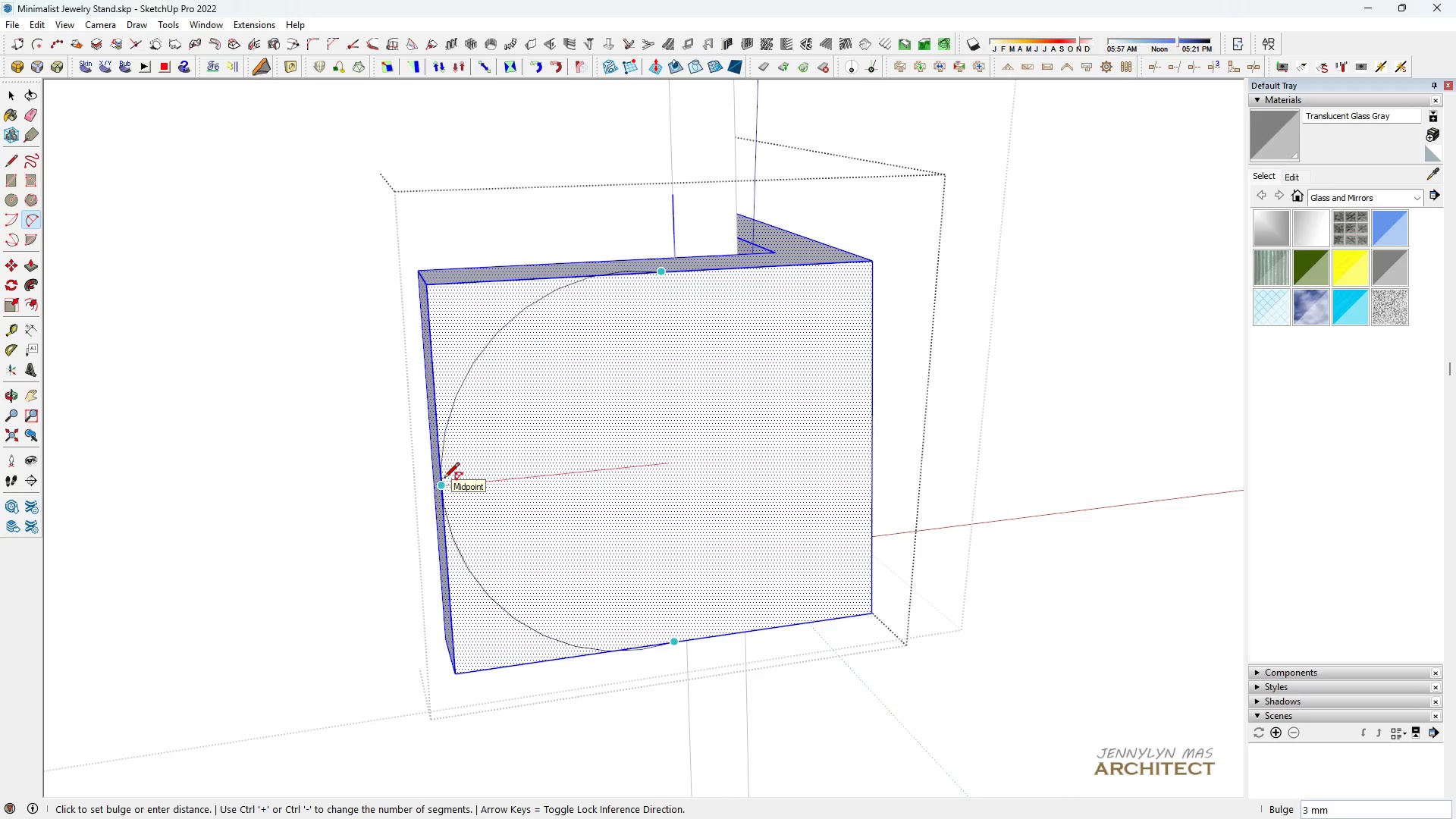 
key(Control+Equal)
 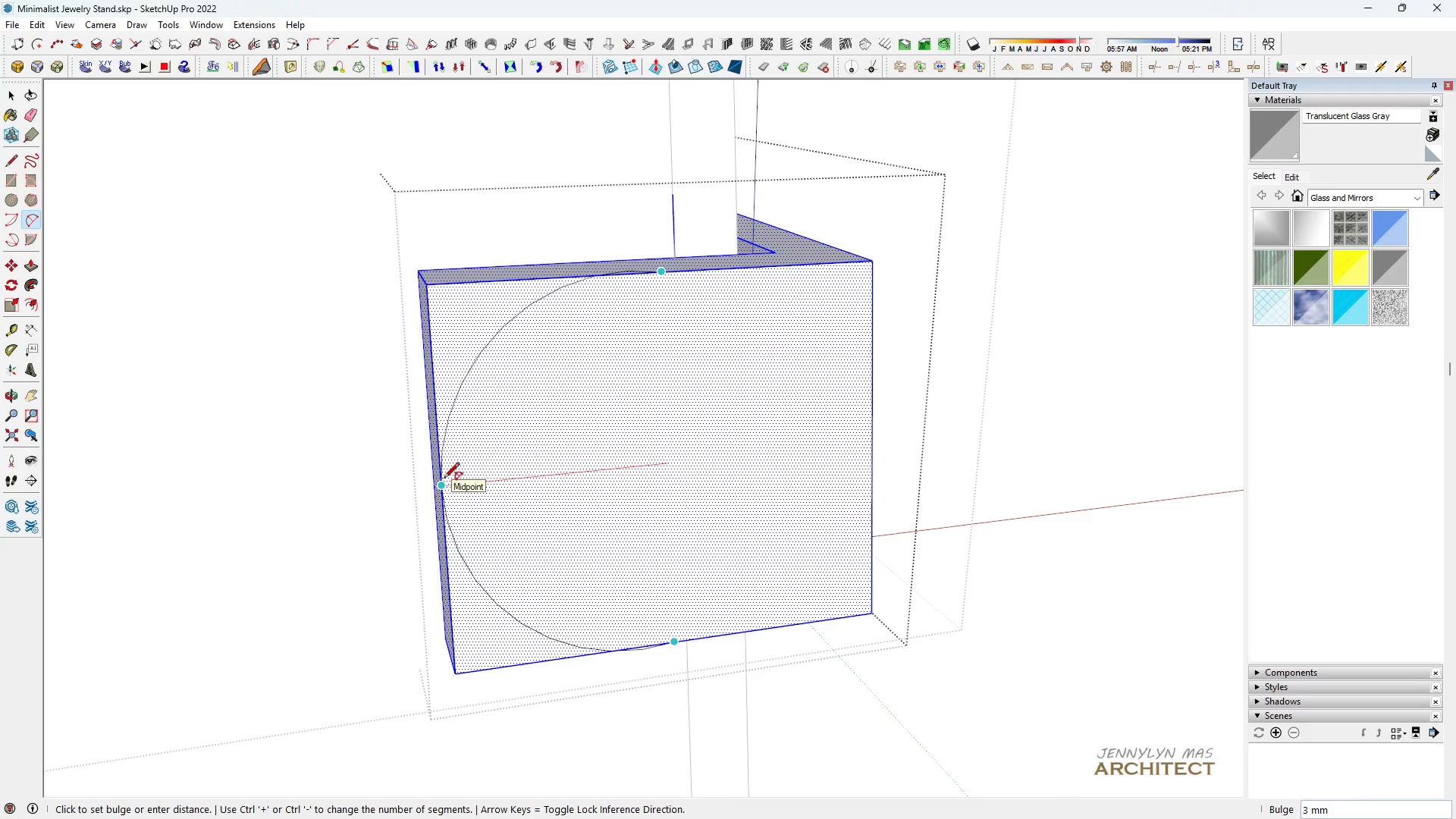 
key(Control+Equal)
 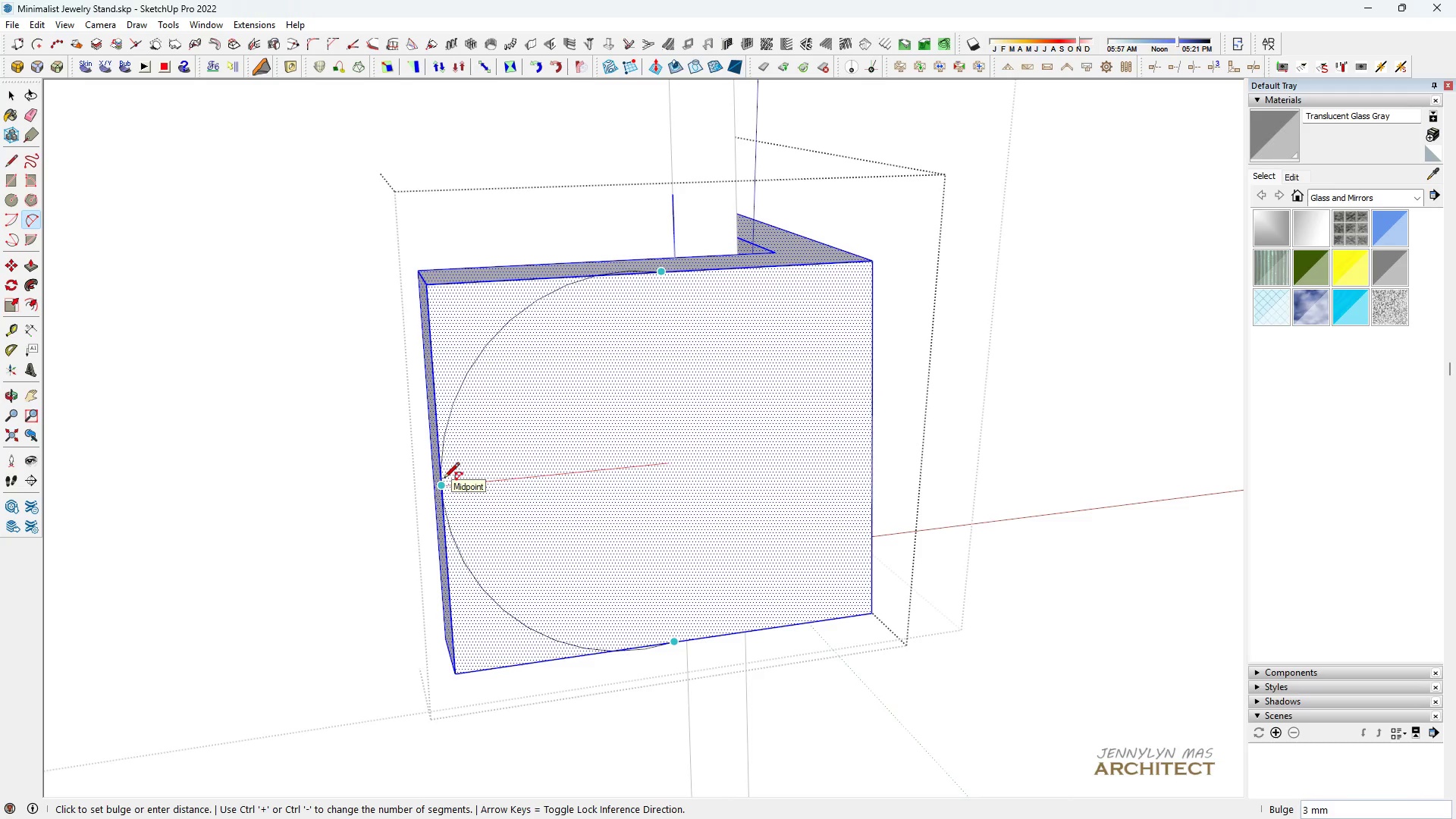 
key(Control+Equal)
 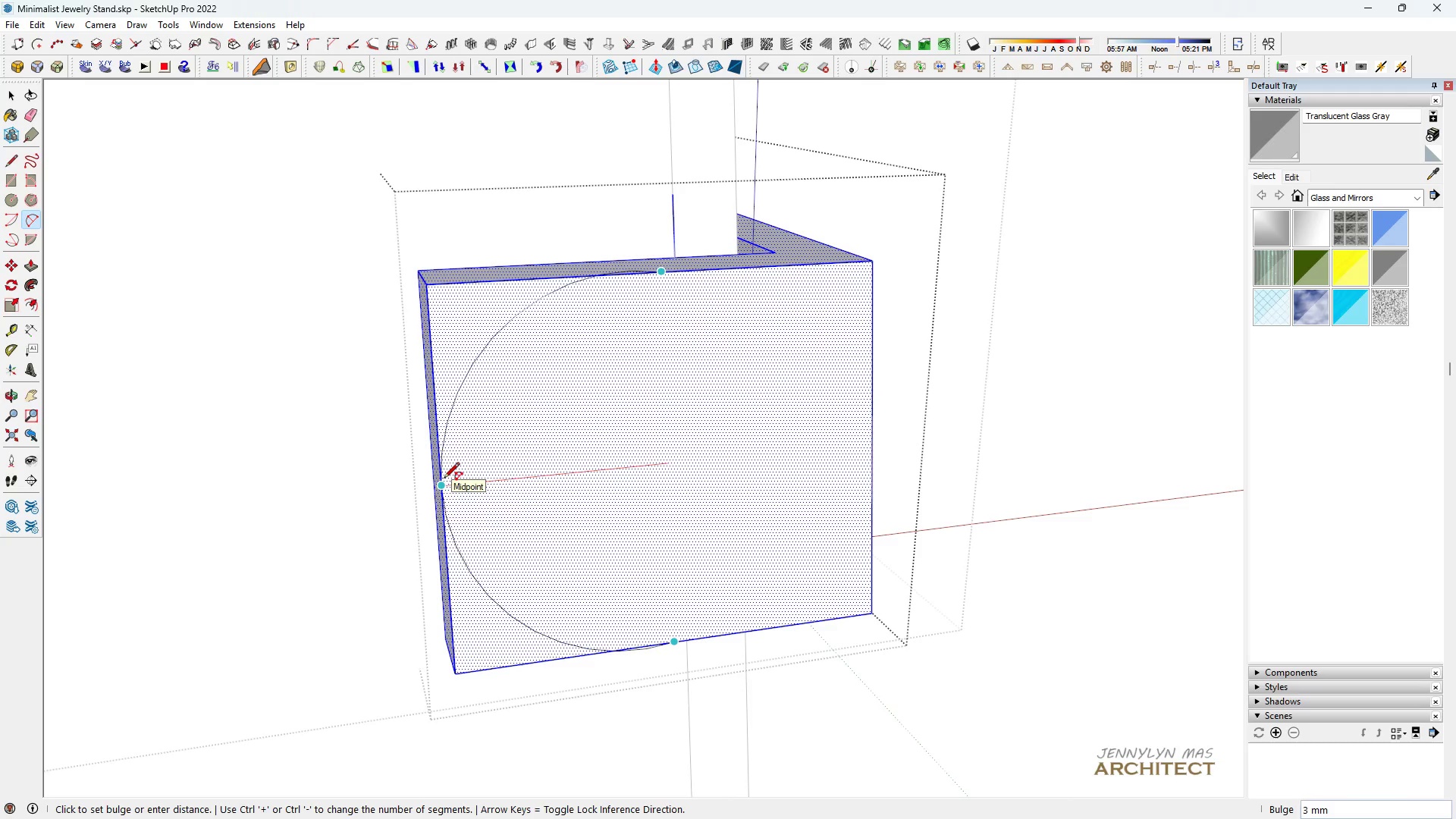 
key(Control+Equal)
 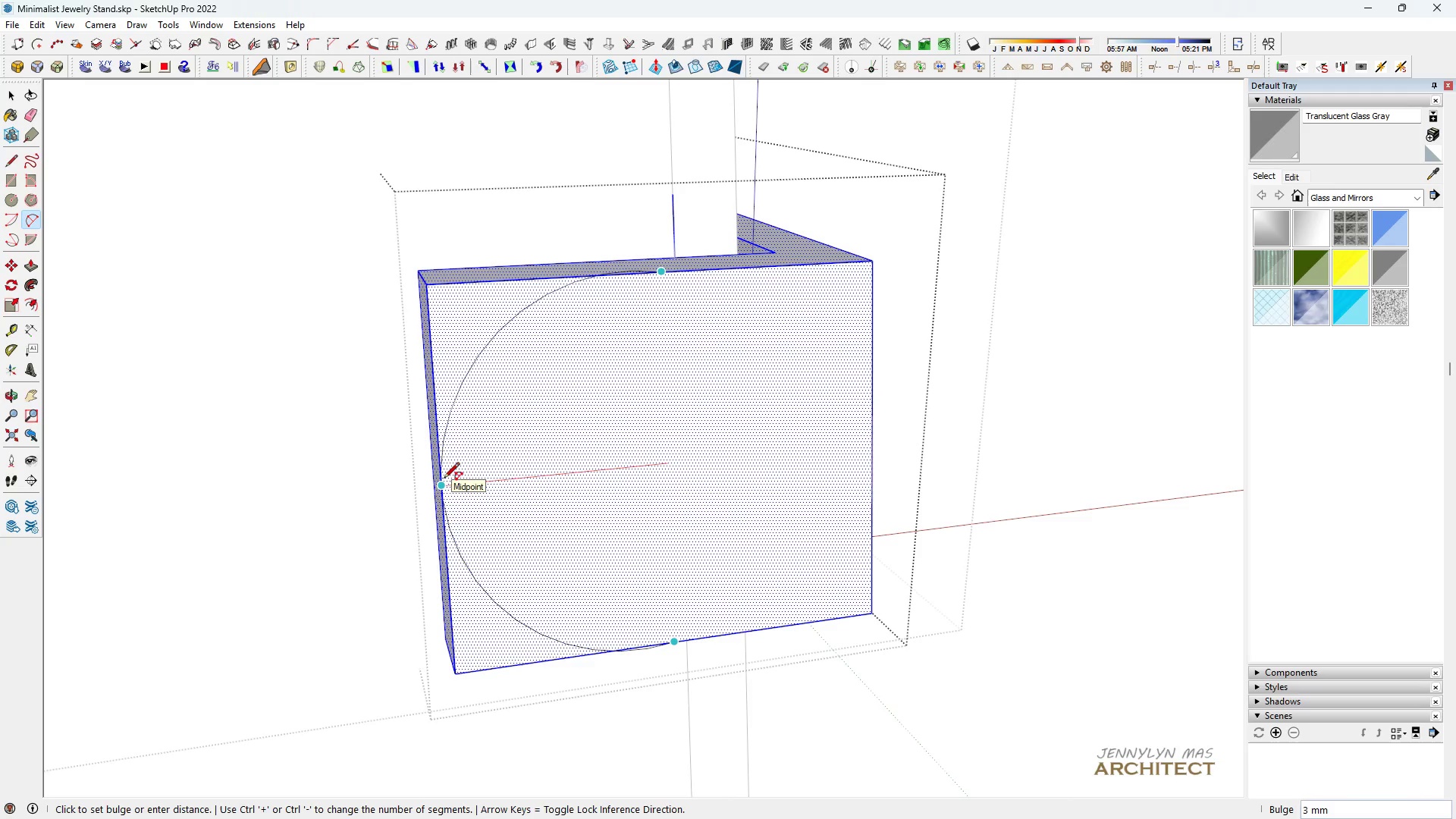 
key(Control+Equal)
 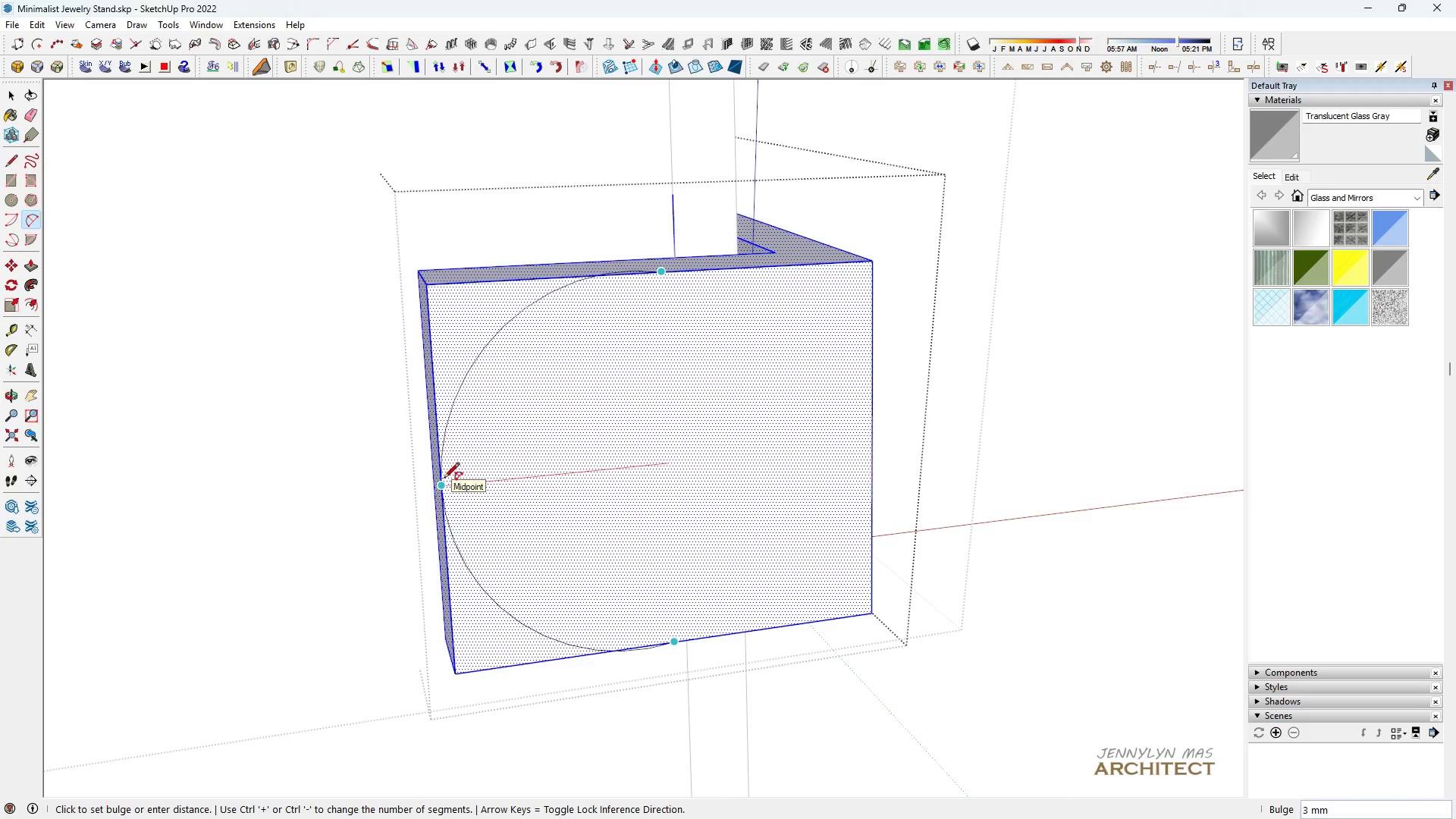 
key(Control+Equal)
 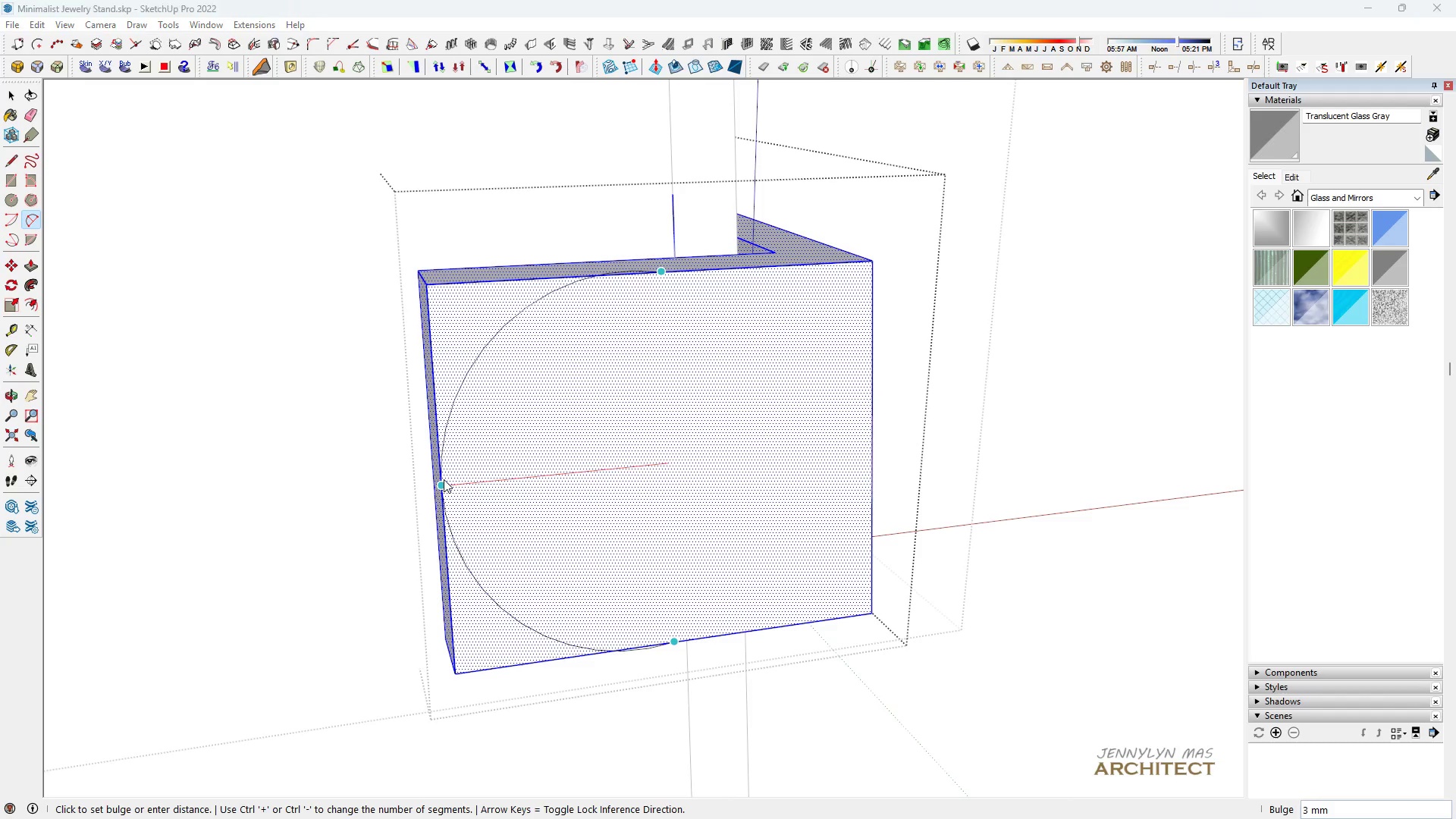 
key(Control+Equal)
 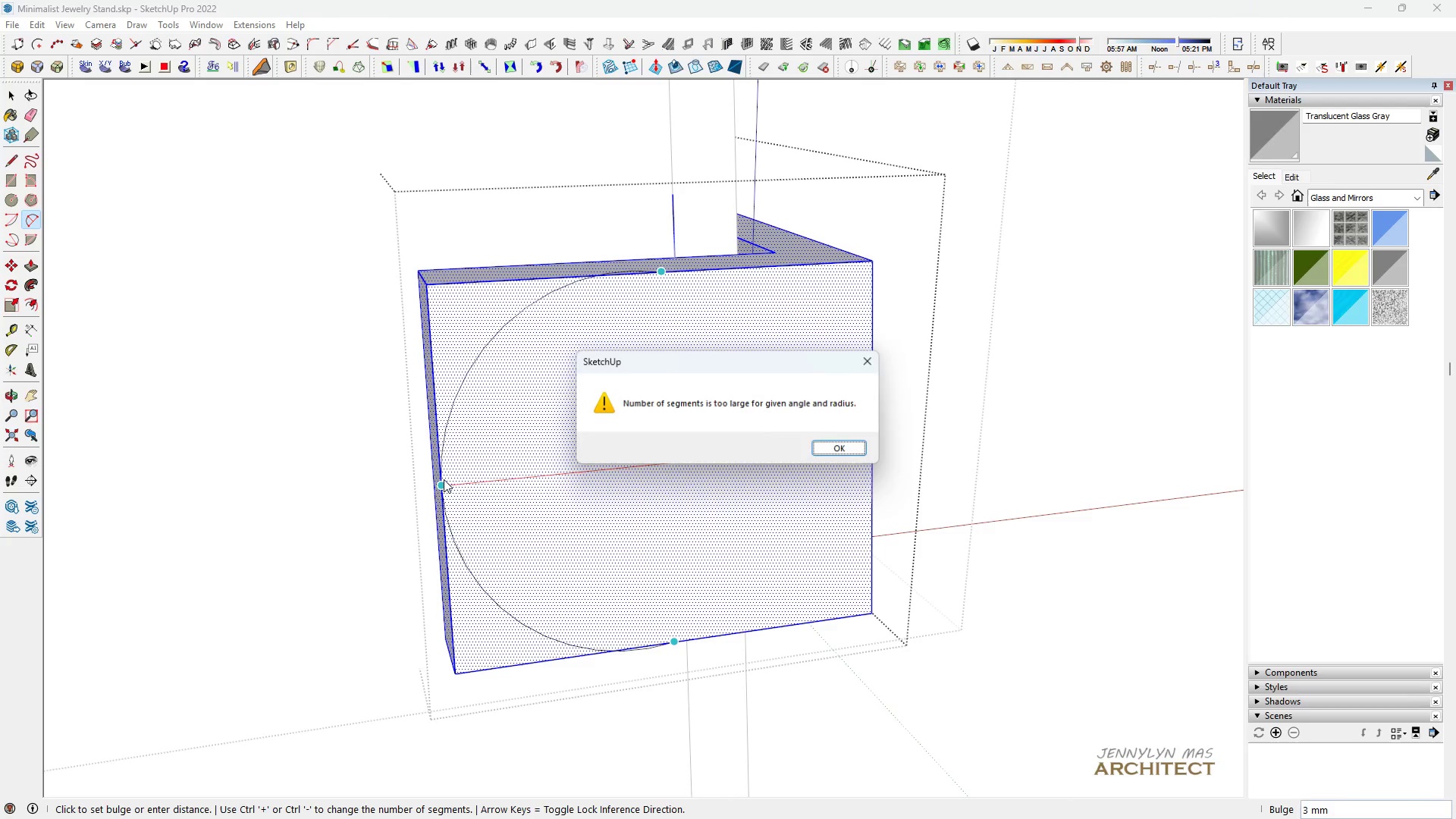 
key(Control+Equal)
 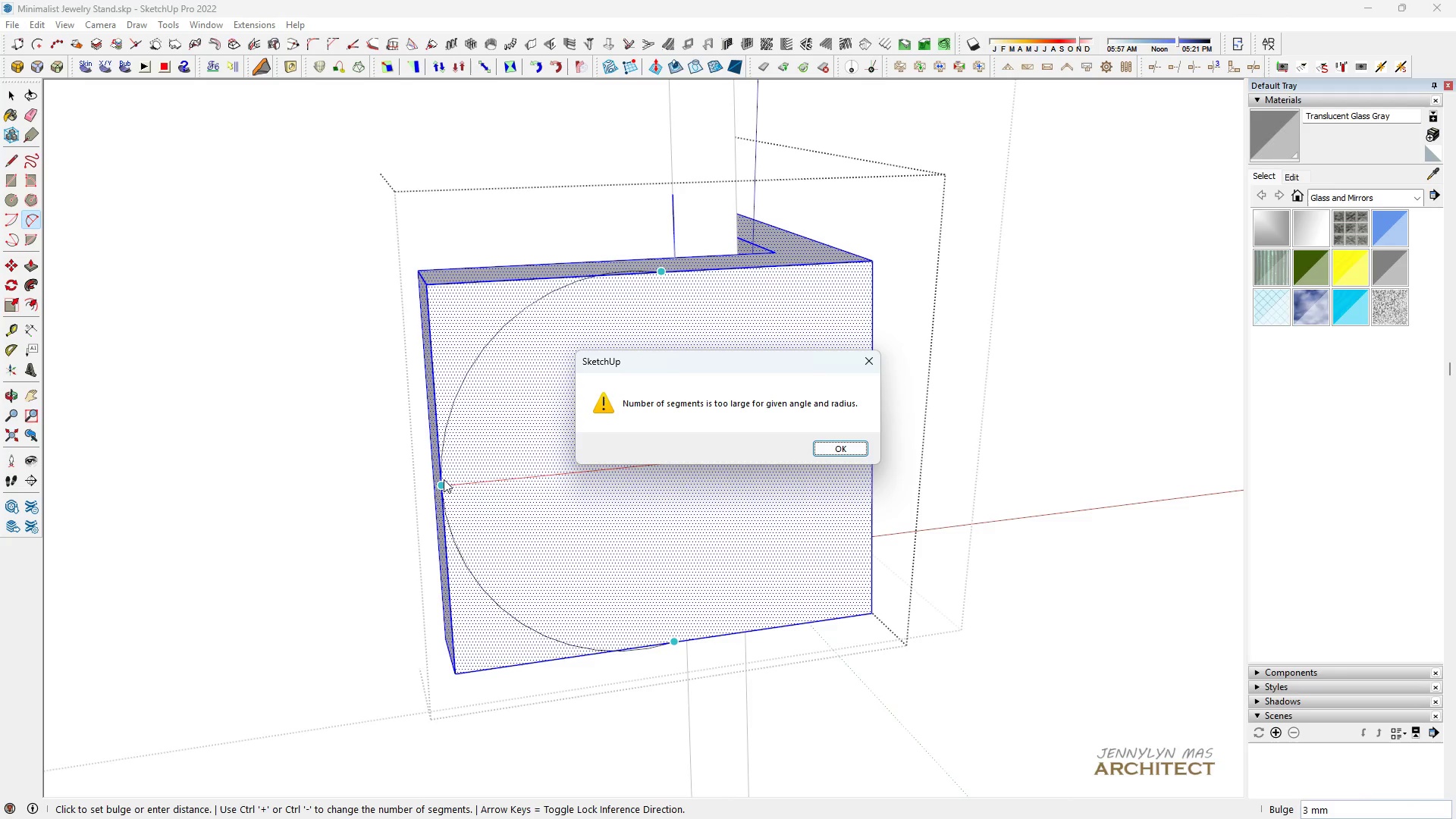 
key(Control+Equal)
 